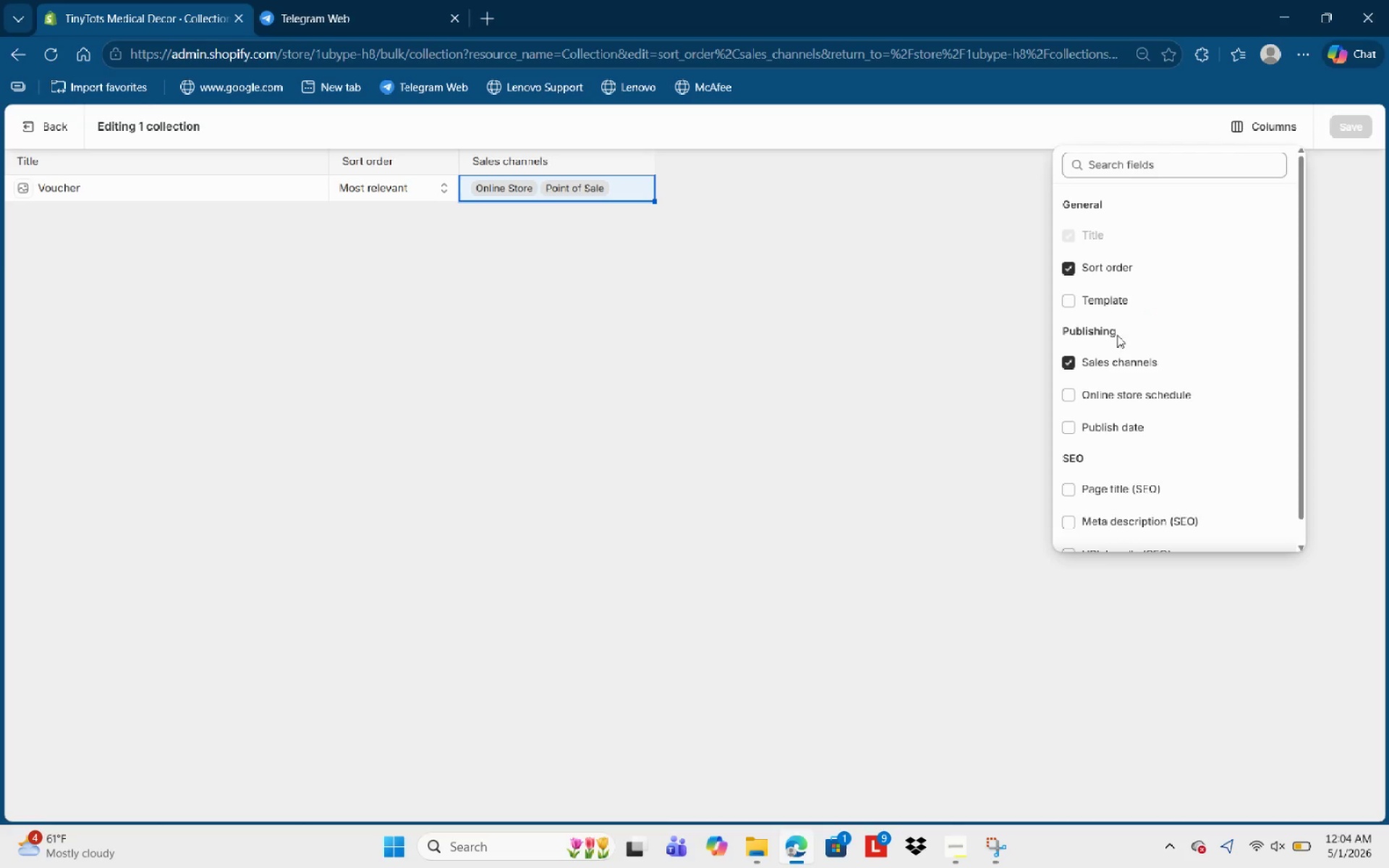 
scroll: coordinate [1125, 359], scroll_direction: down, amount: 9.0
 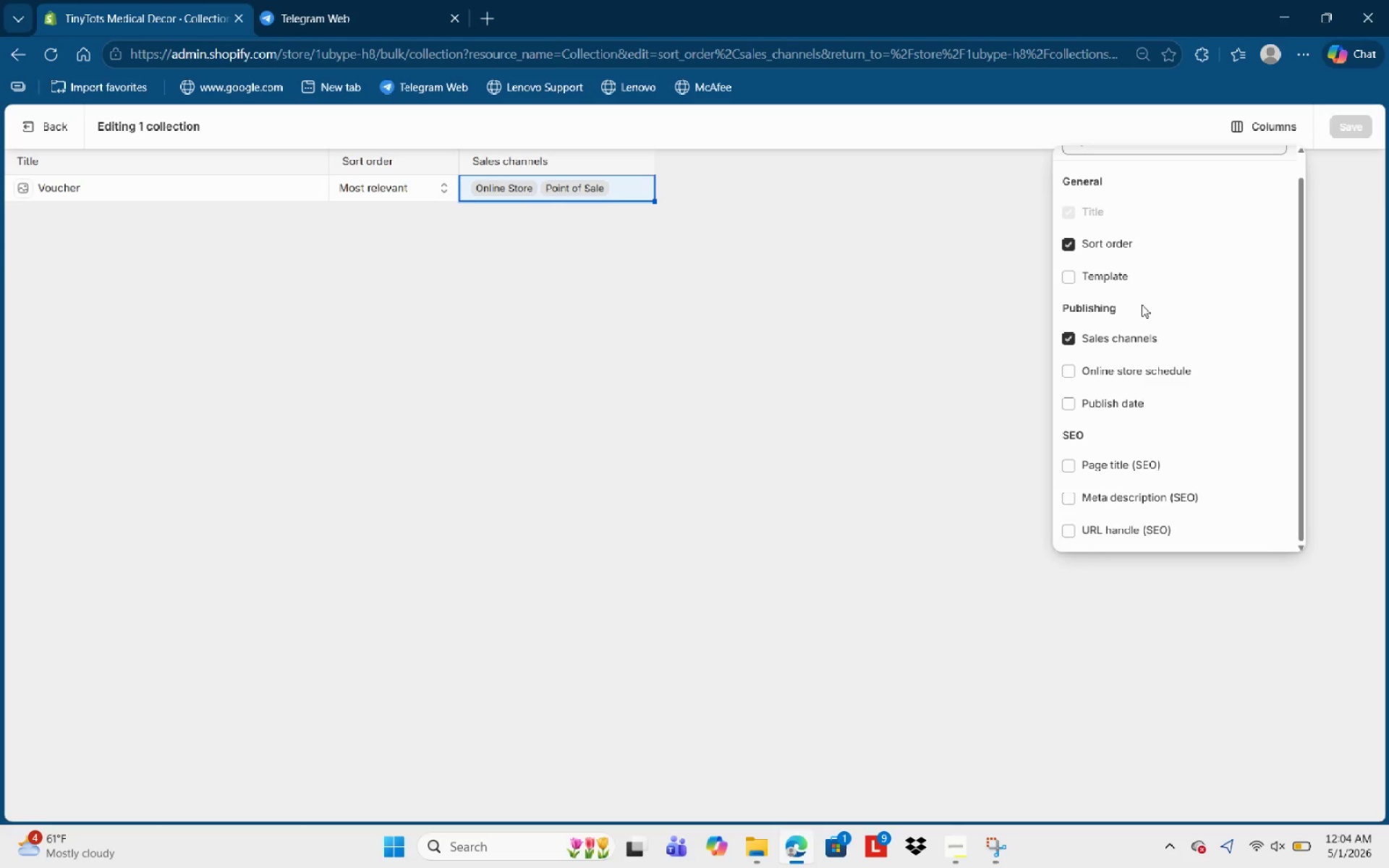 
wait(5.76)
 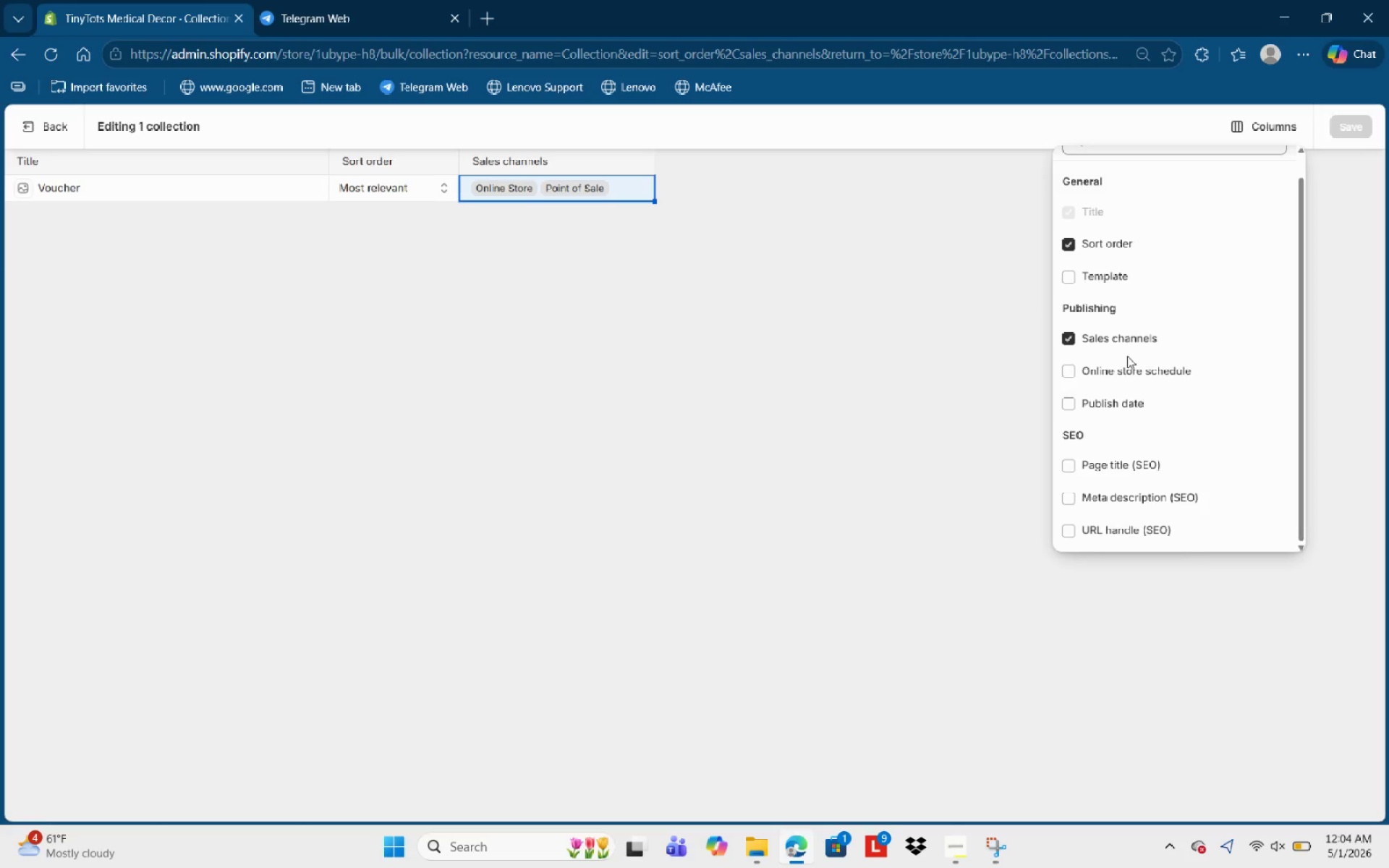 
left_click([28, 134])
 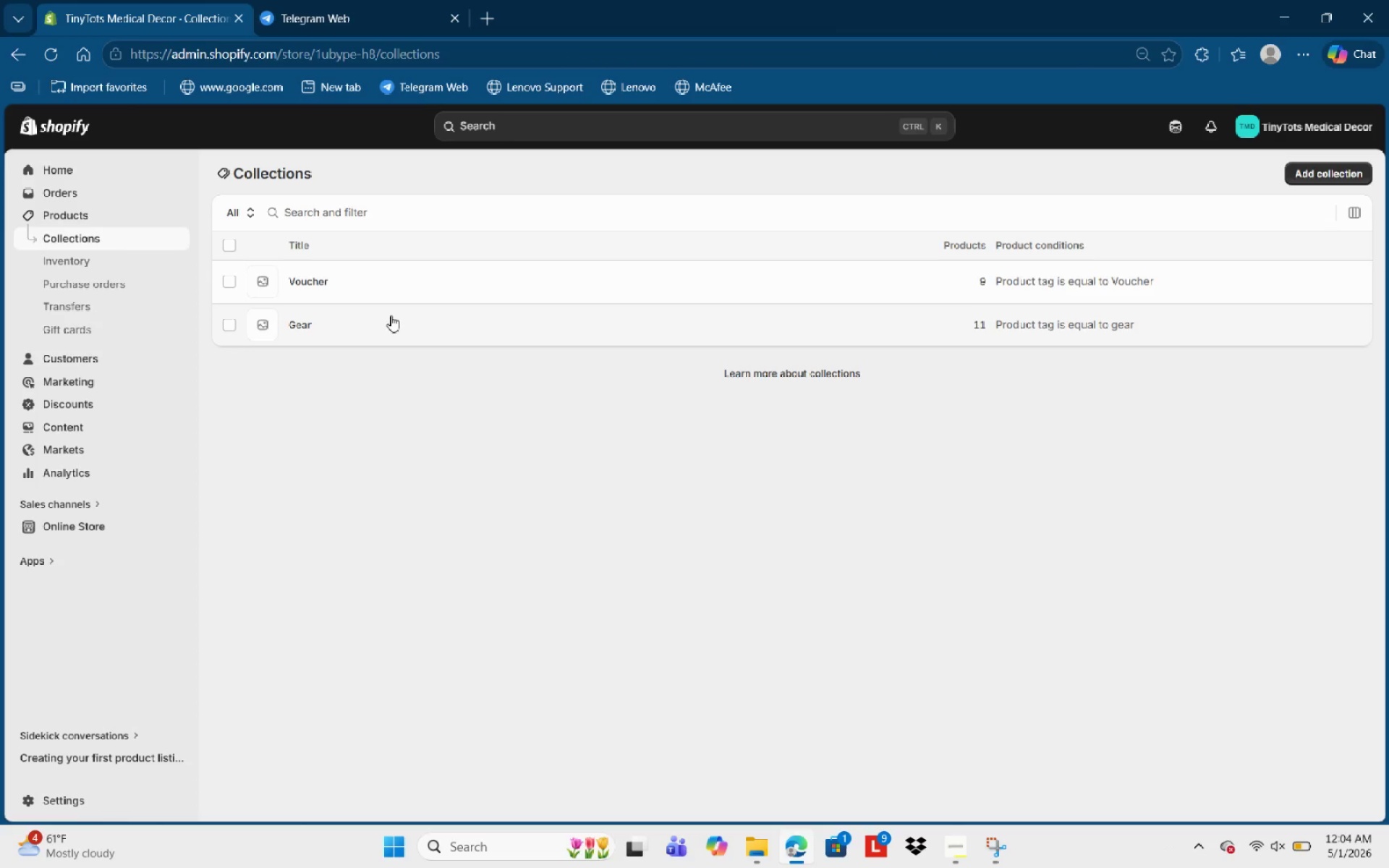 
mouse_move([1084, 288])
 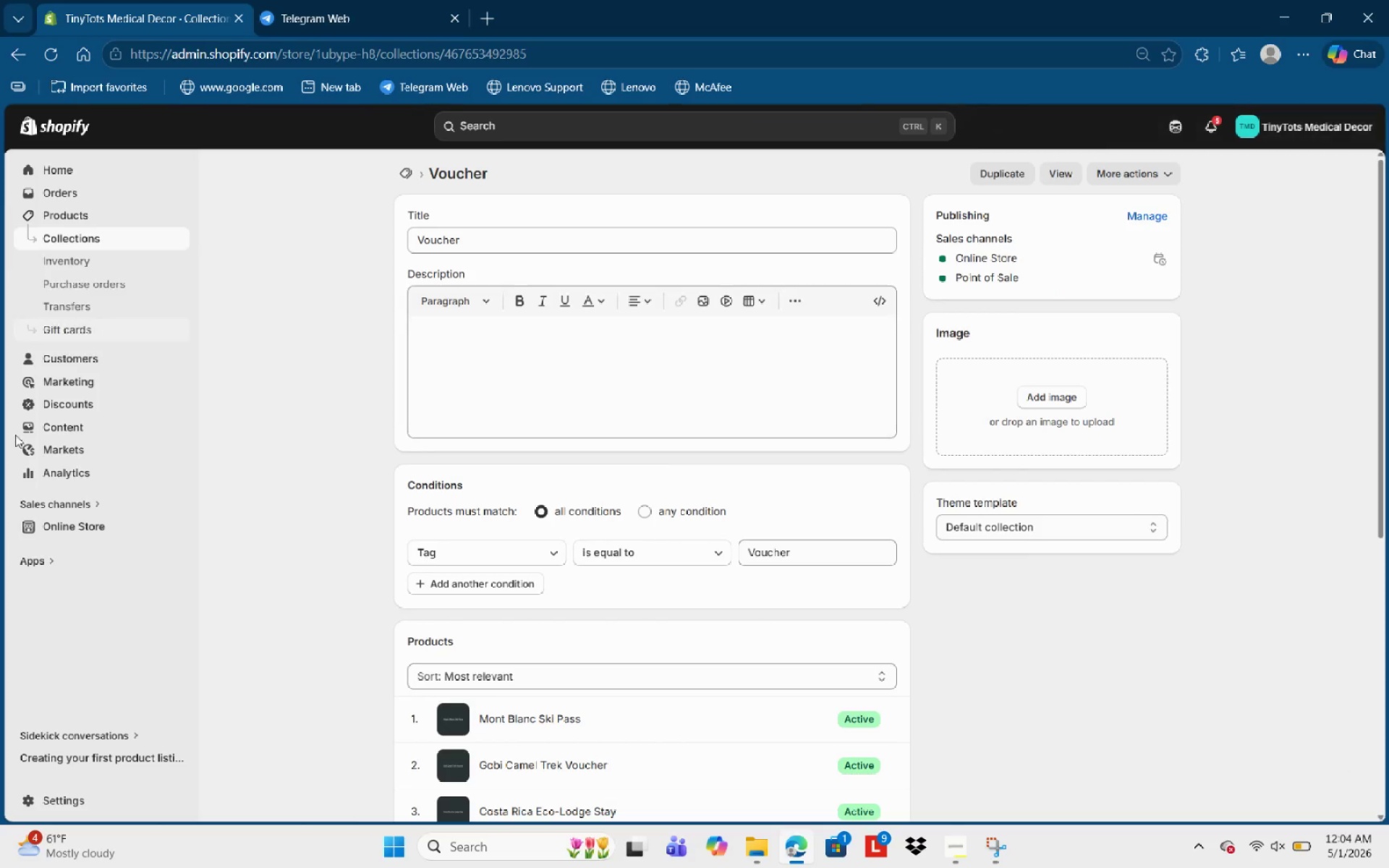 
wait(7.08)
 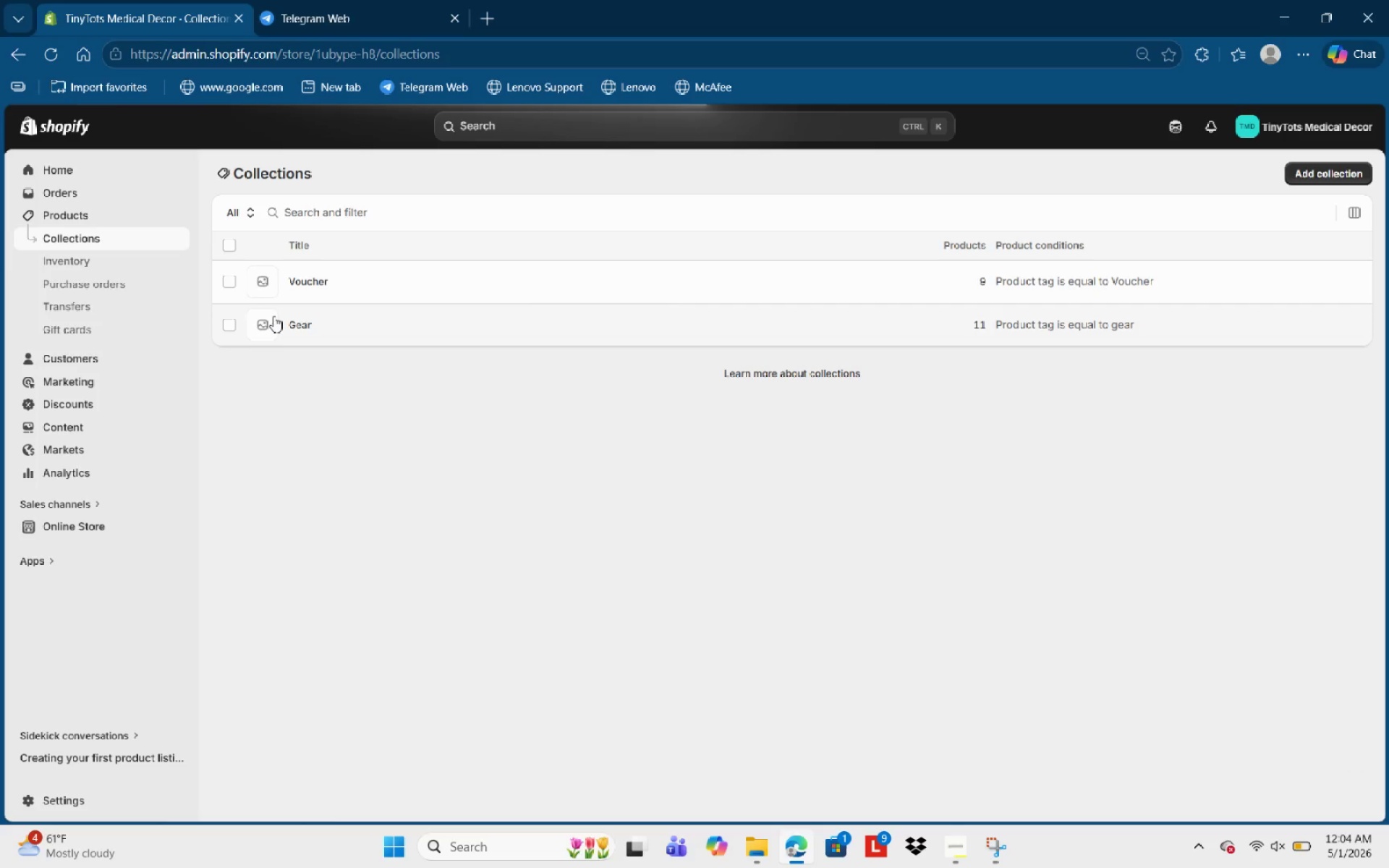 
scroll: coordinate [894, 553], scroll_direction: down, amount: 2.0
 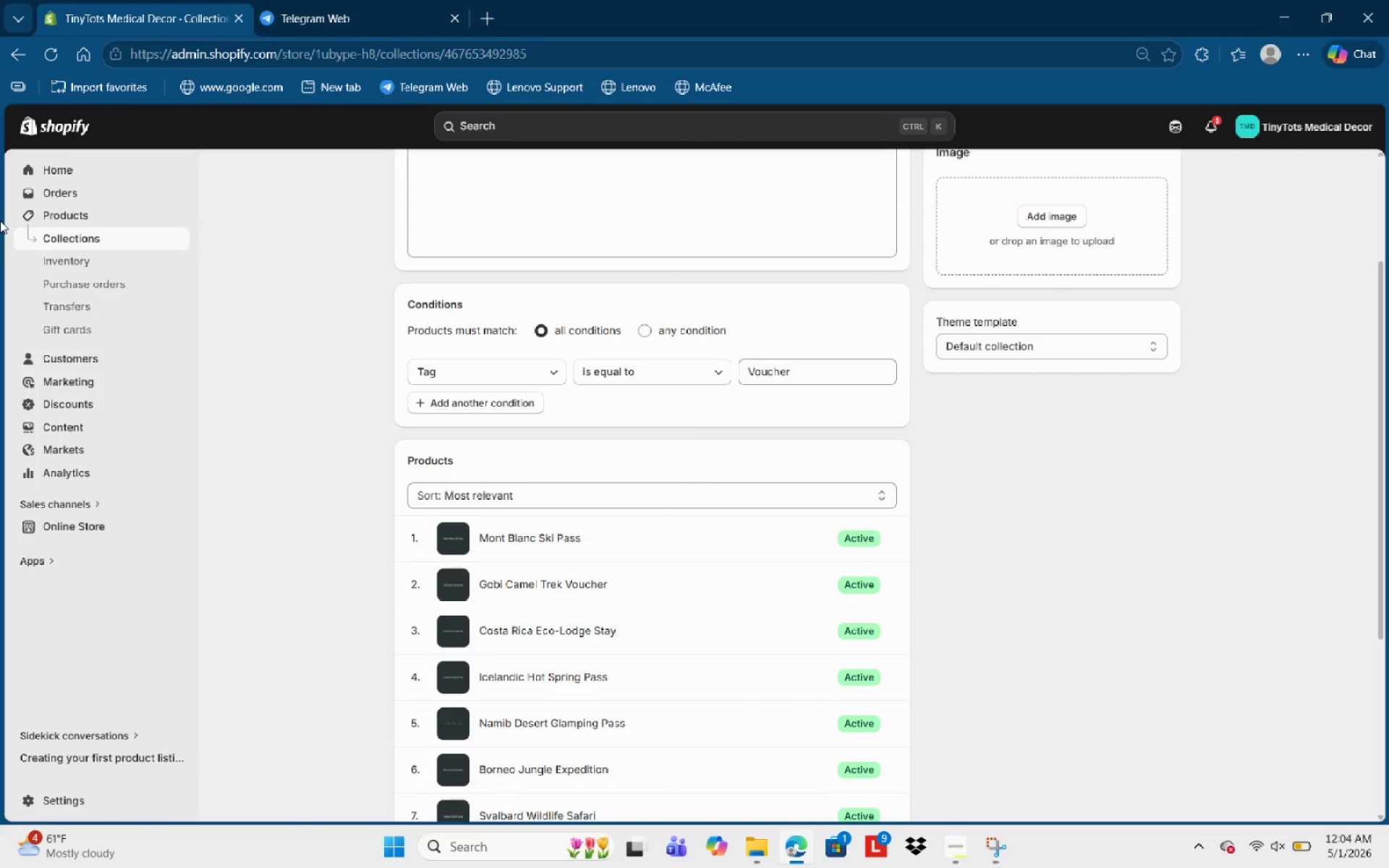 
mouse_move([137, 228])
 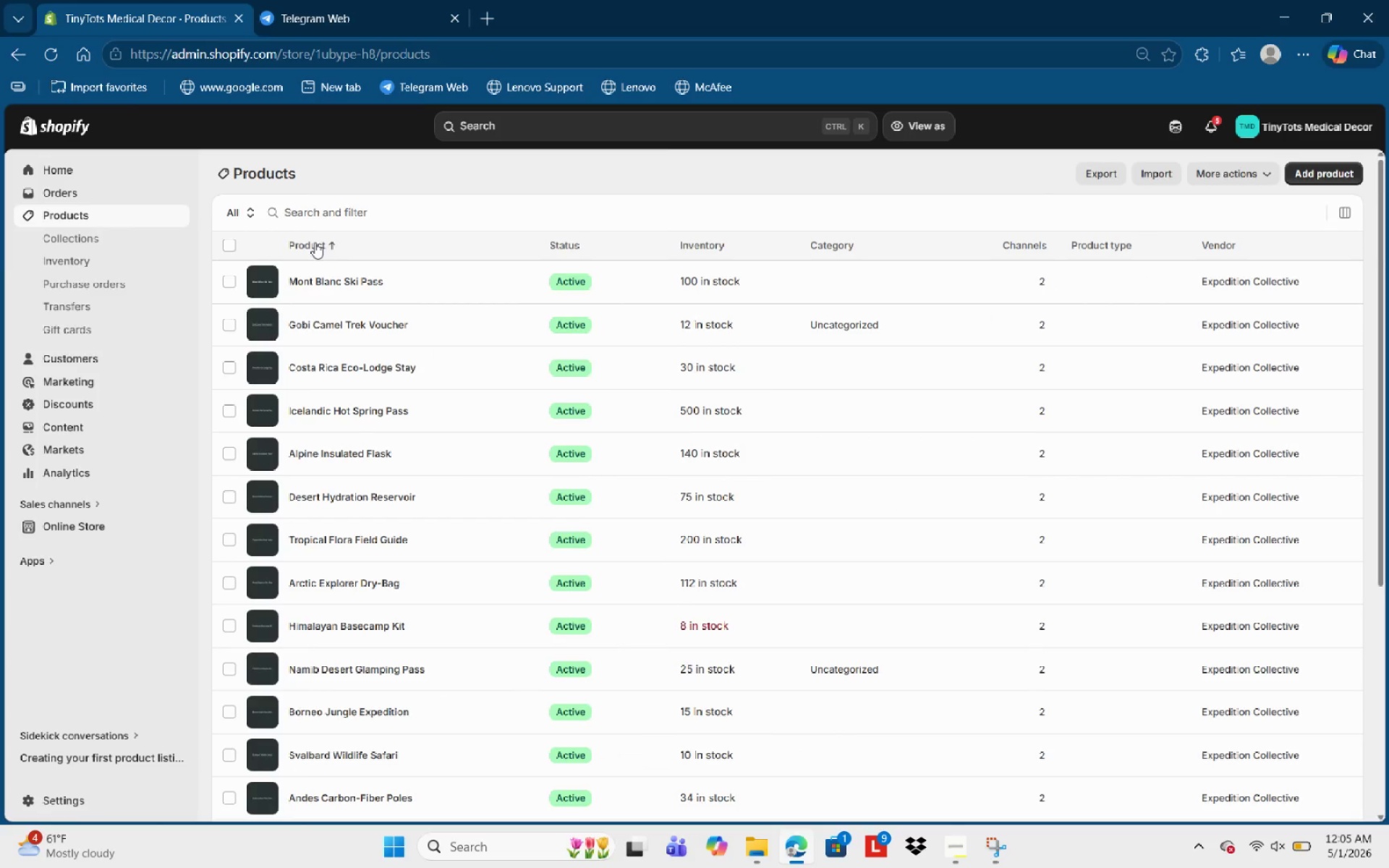 
left_click([318, 242])
 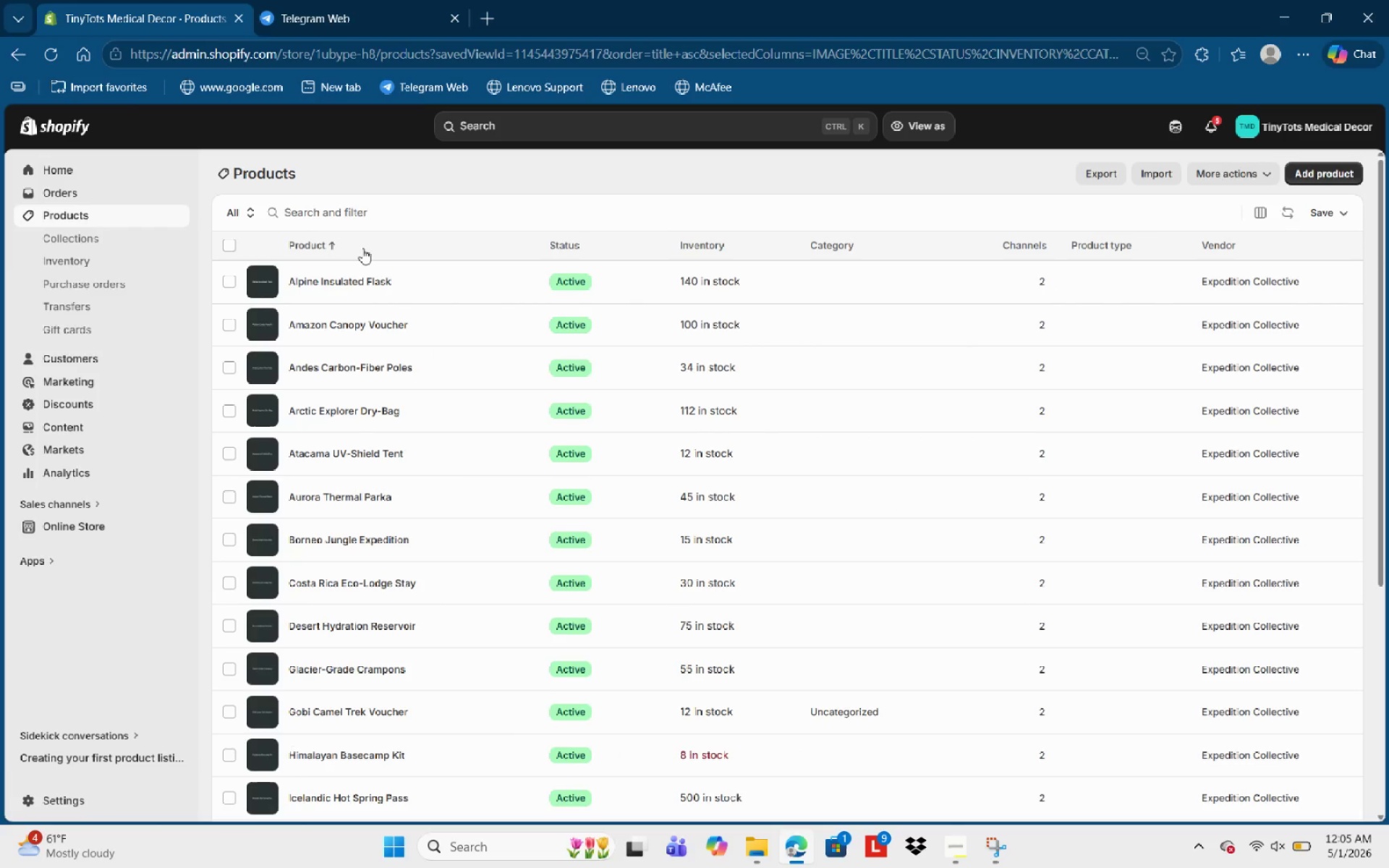 
left_click([321, 246])
 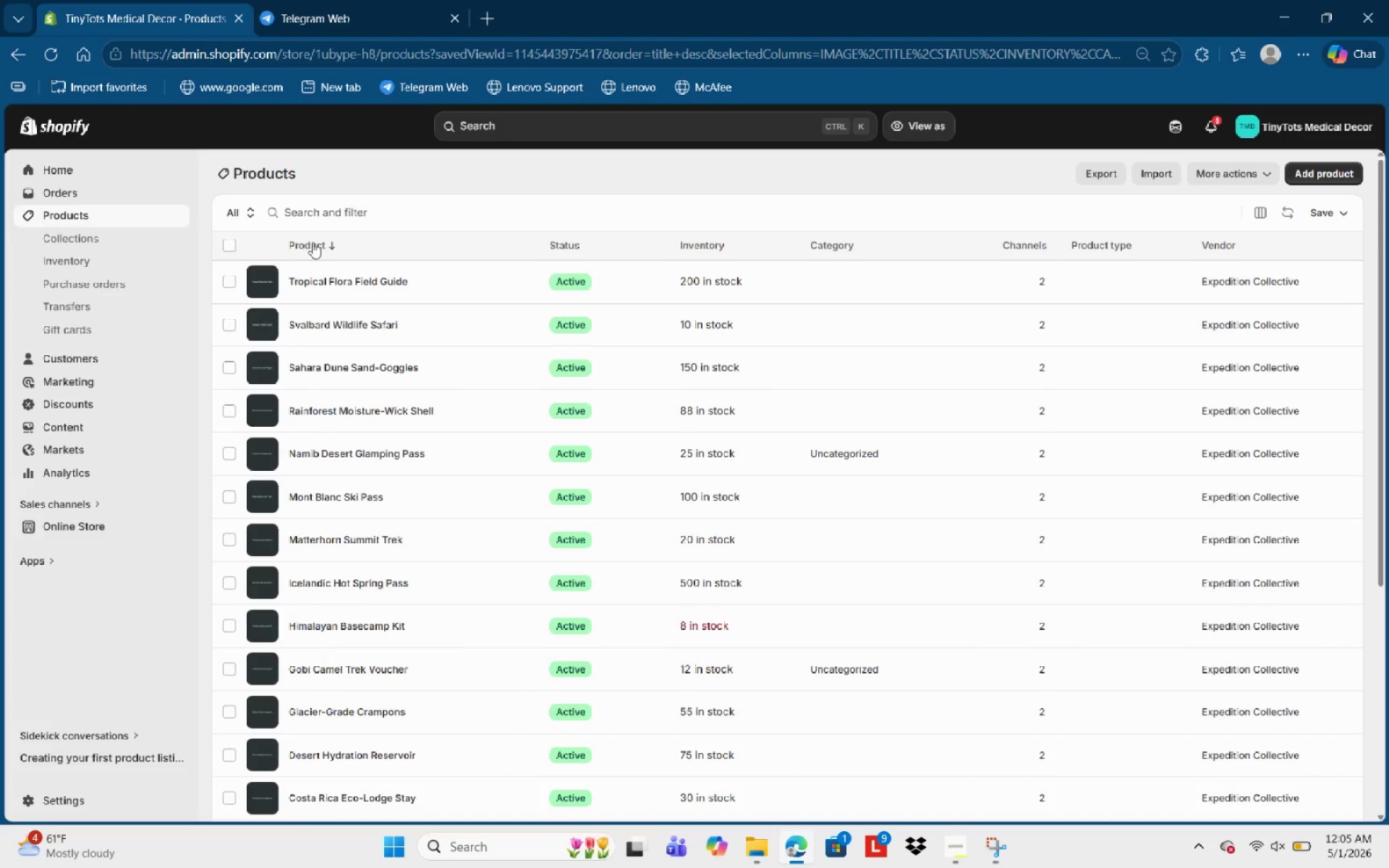 
left_click([323, 242])
 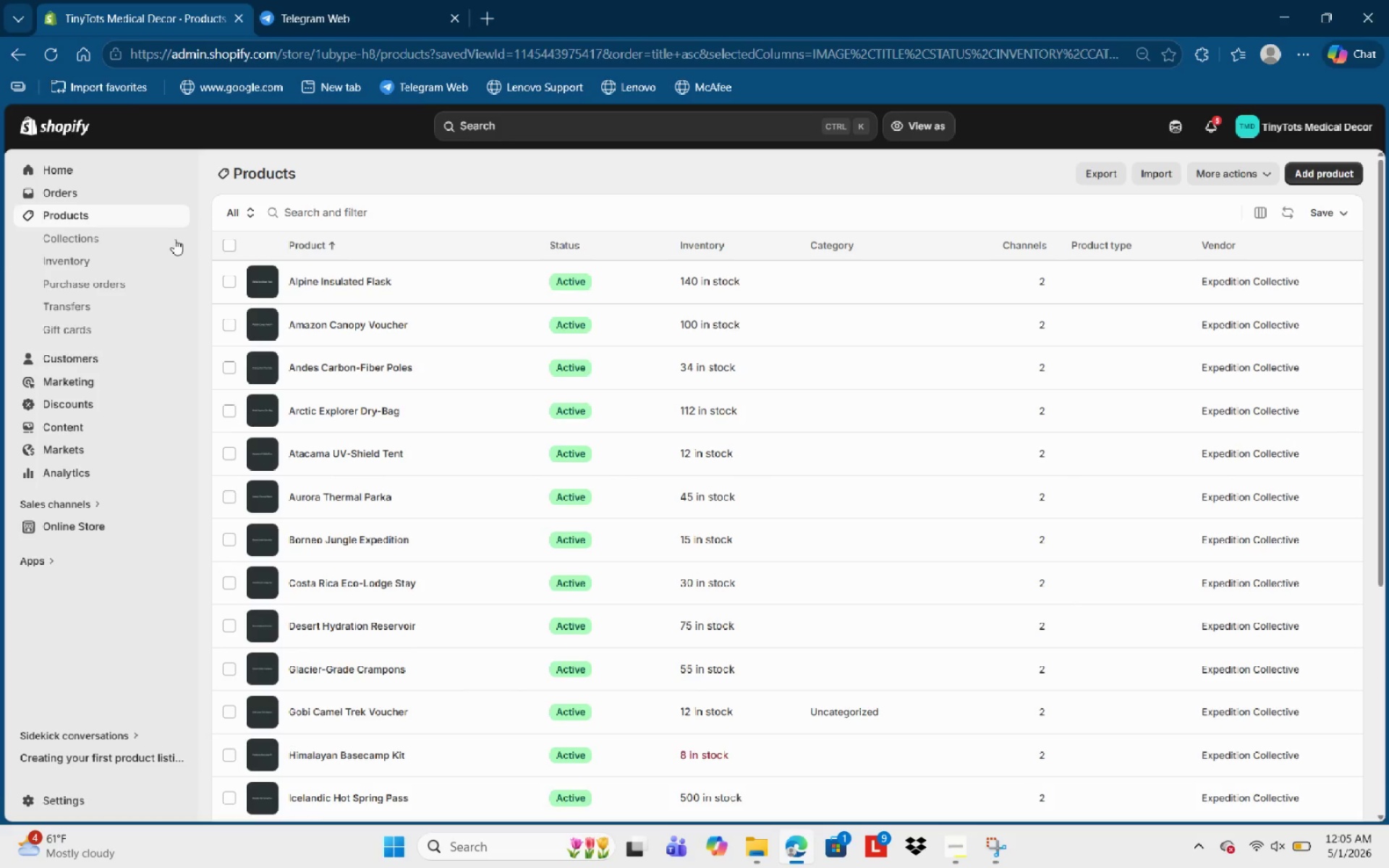 
left_click([223, 249])
 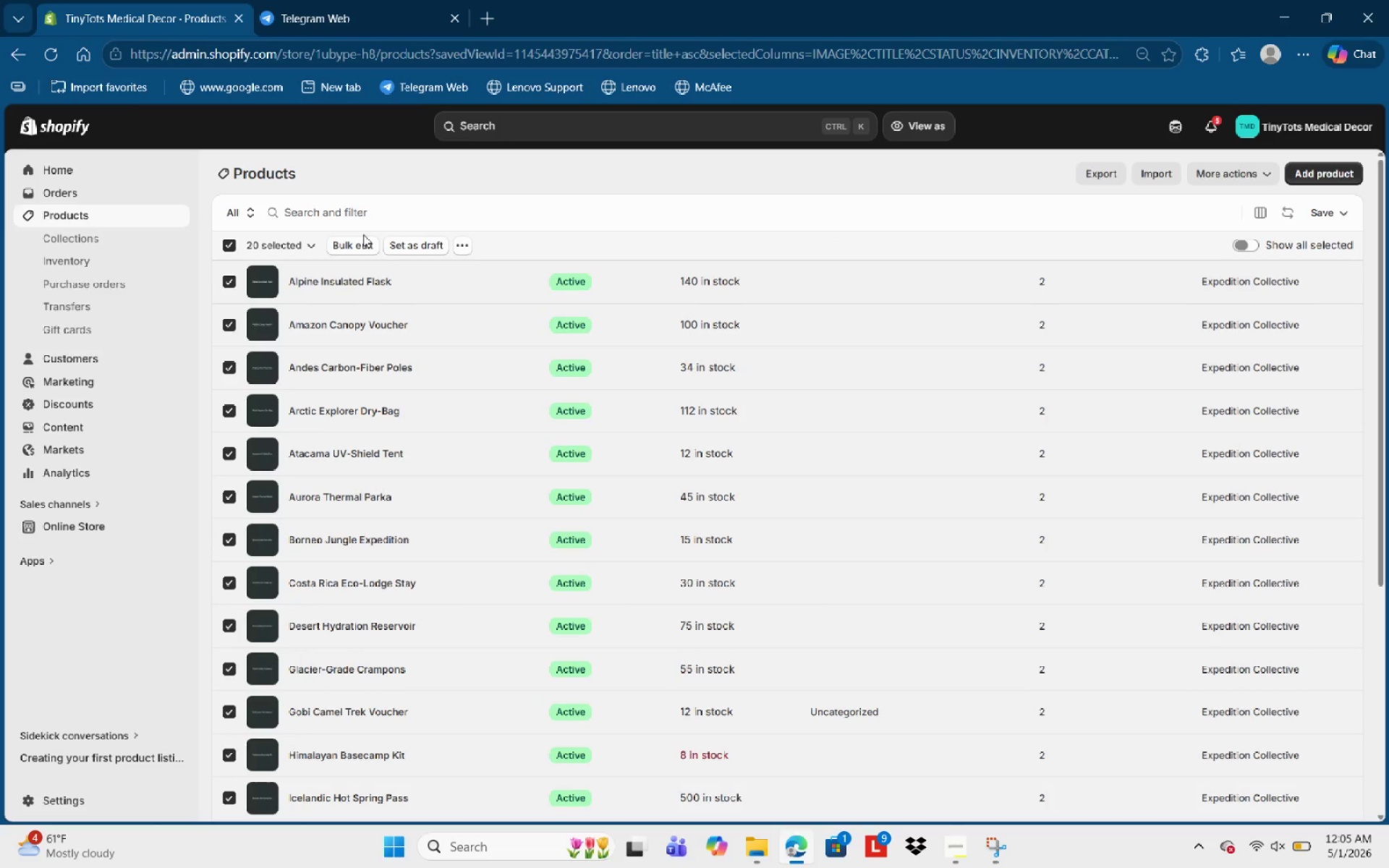 
mouse_move([466, 252])
 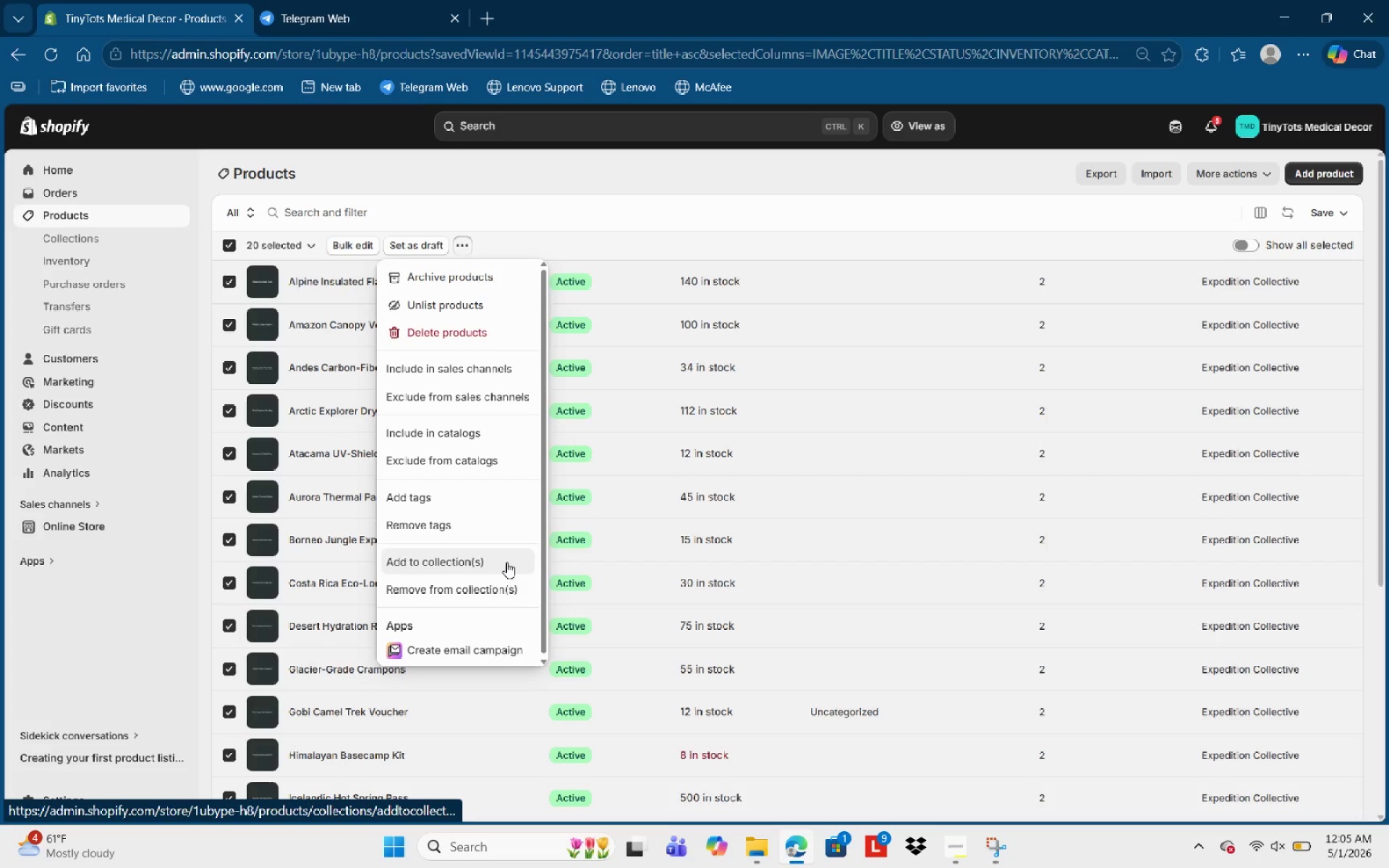 
wait(9.45)
 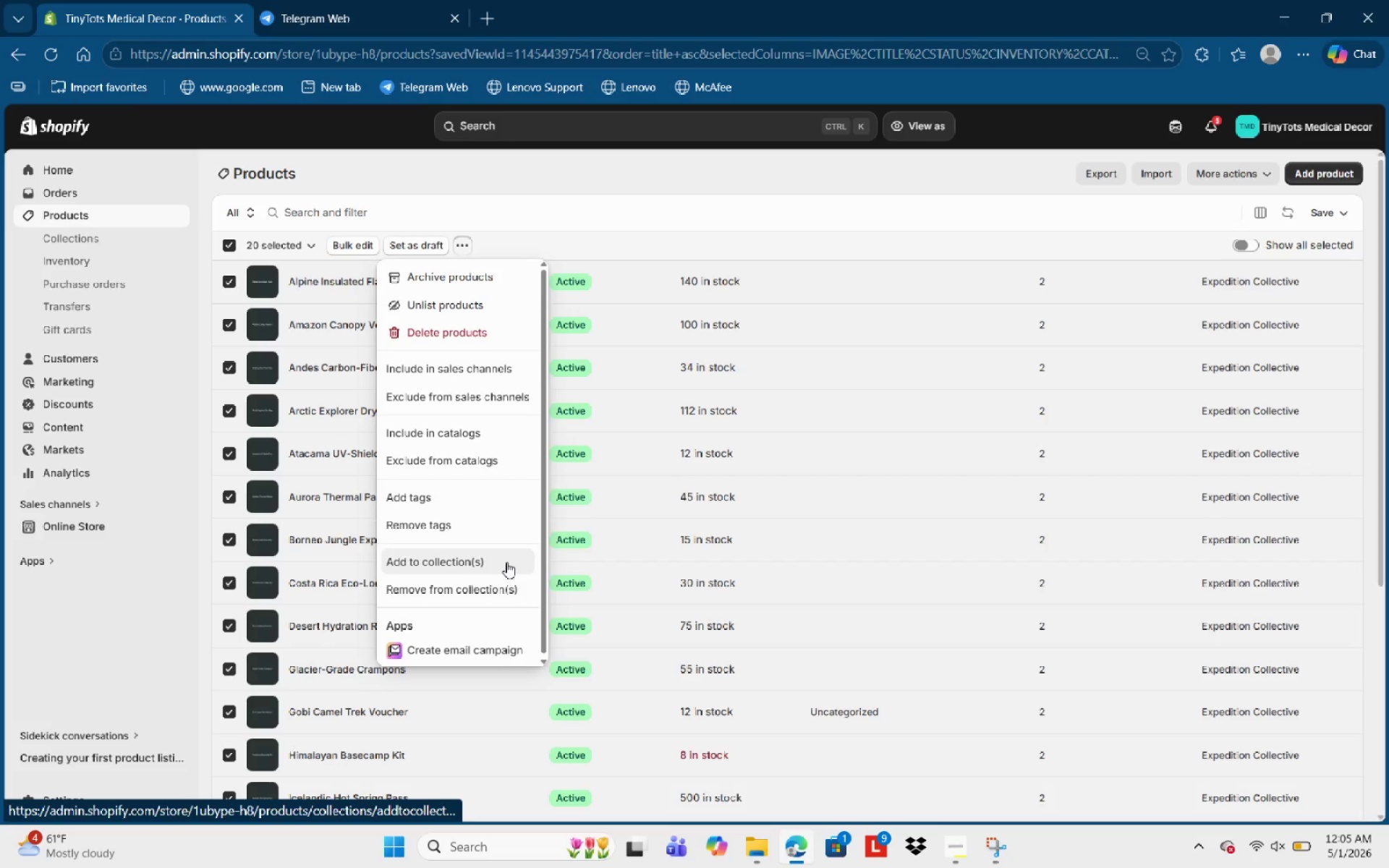 
left_click_drag(start_coordinate=[1236, 249], to_coordinate=[1241, 250])
 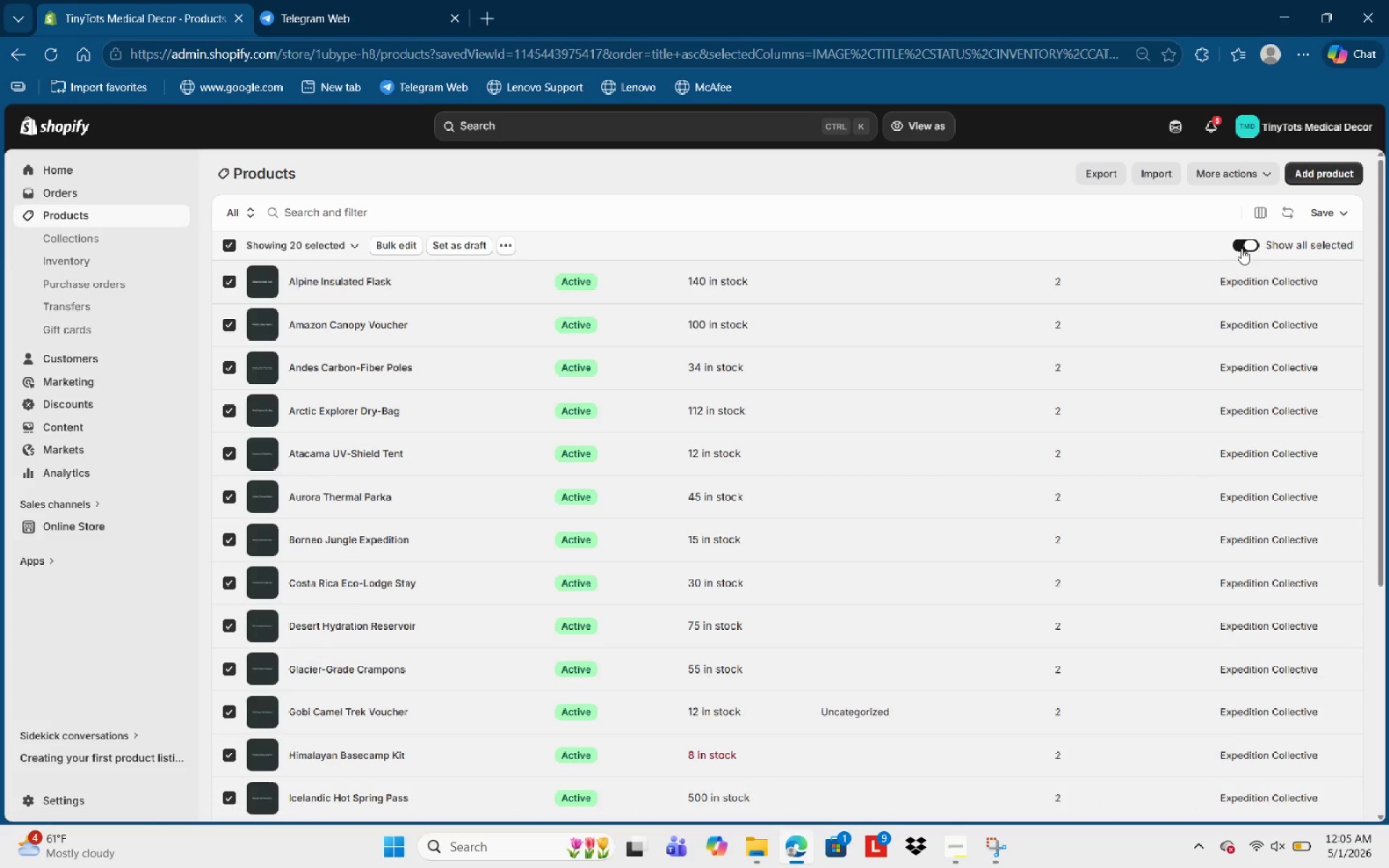 
left_click([1241, 247])
 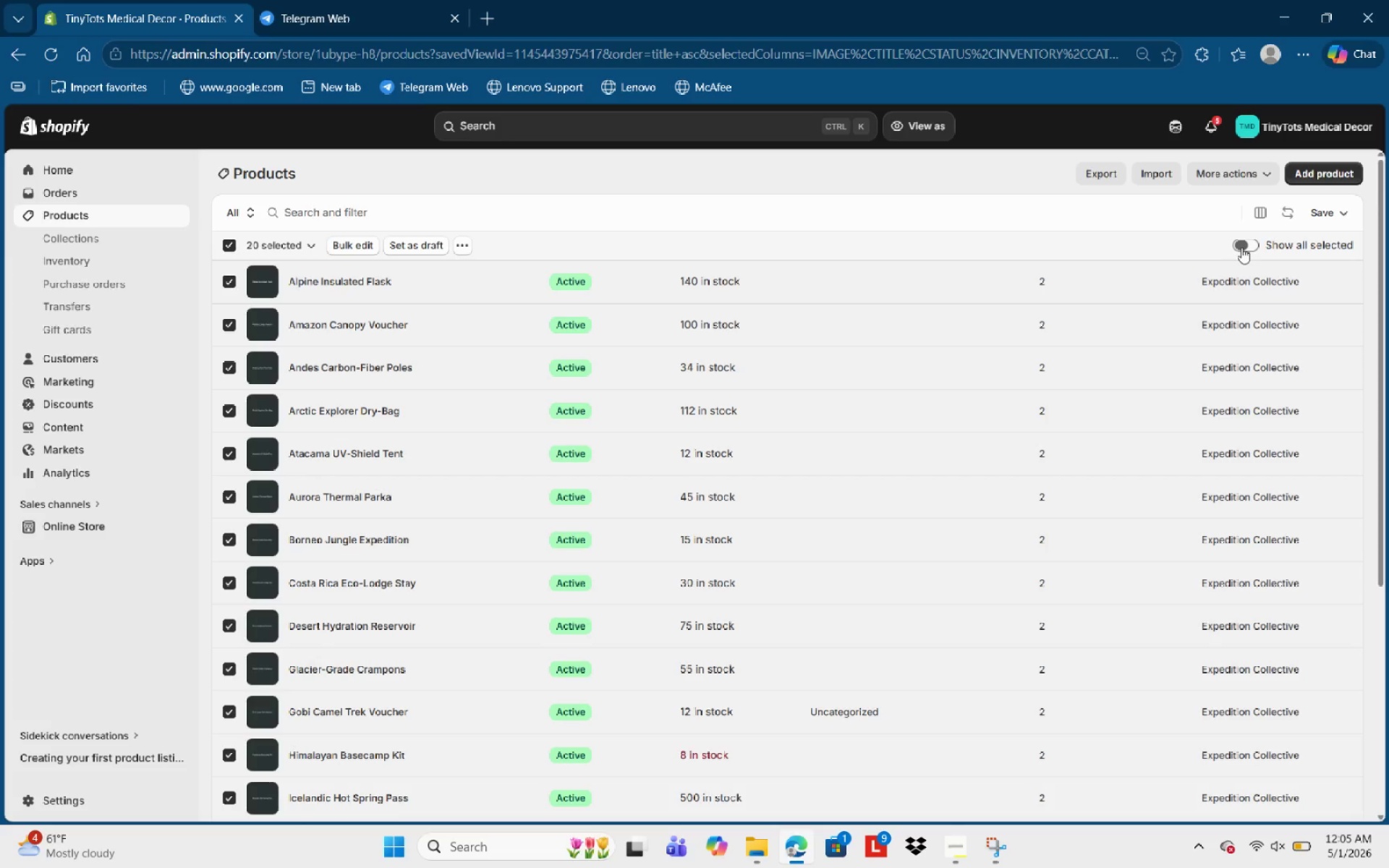 
left_click([1241, 247])
 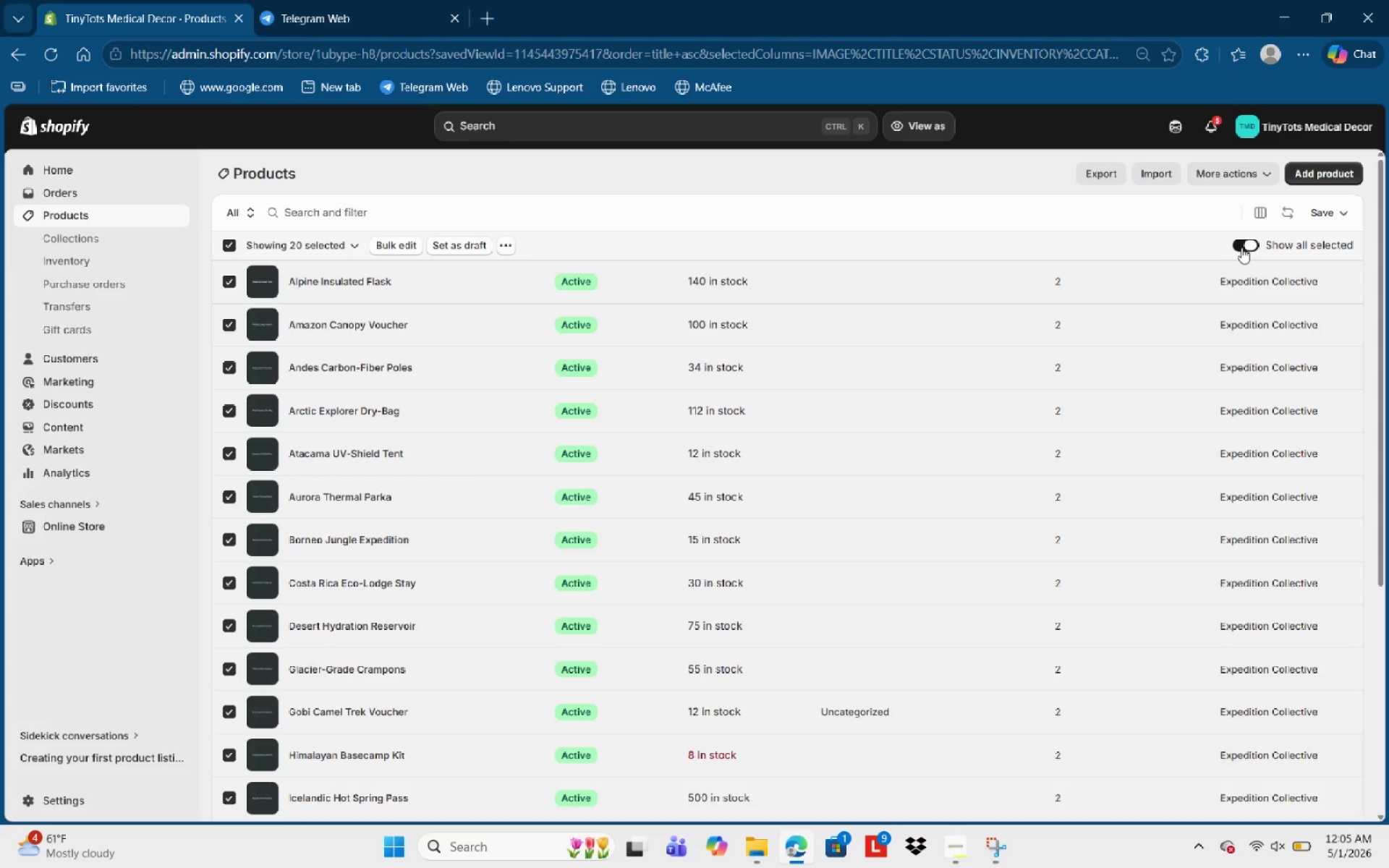 
left_click([1241, 247])
 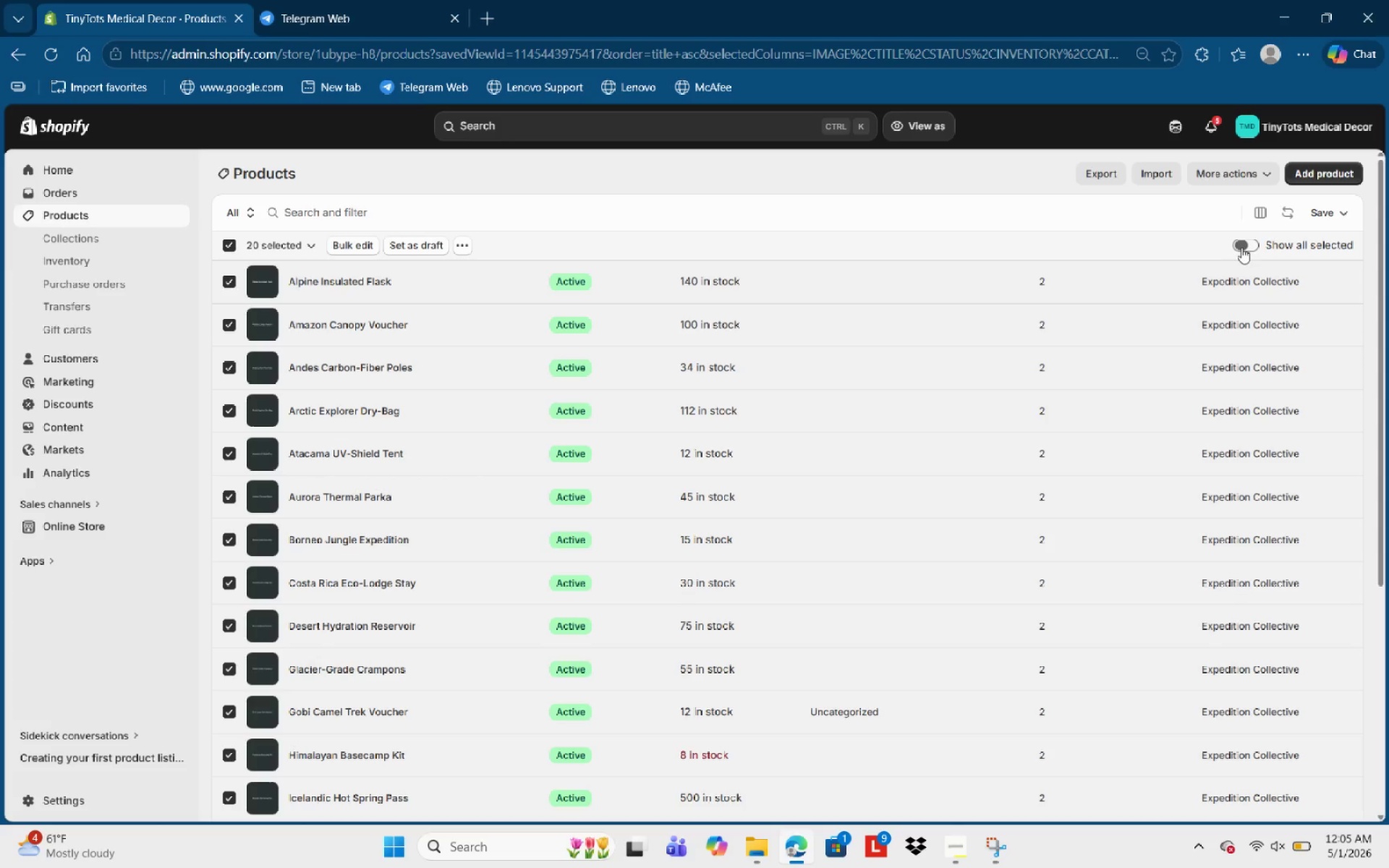 
left_click([1241, 247])
 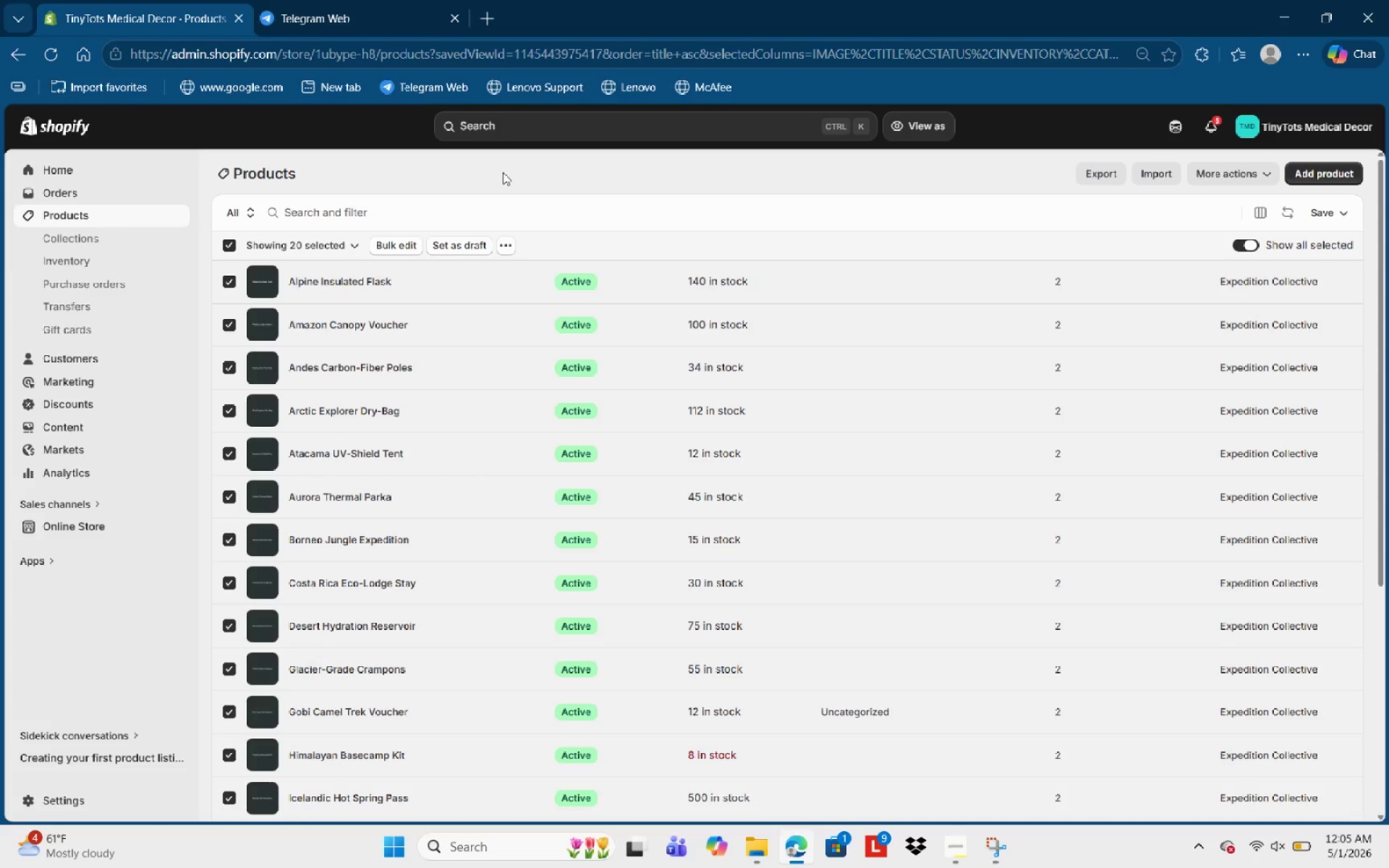 
left_click([388, 249])
 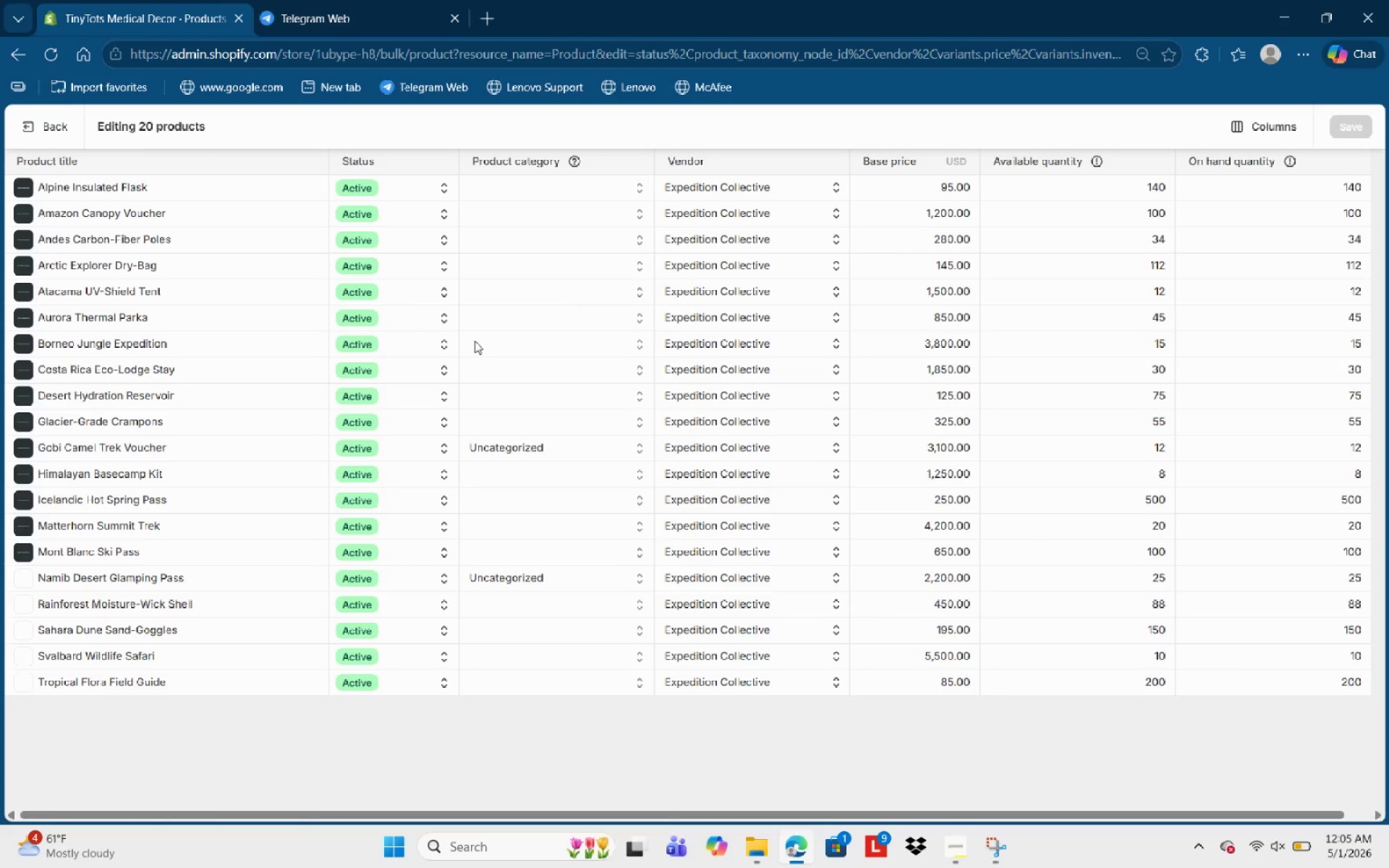 
wait(7.7)
 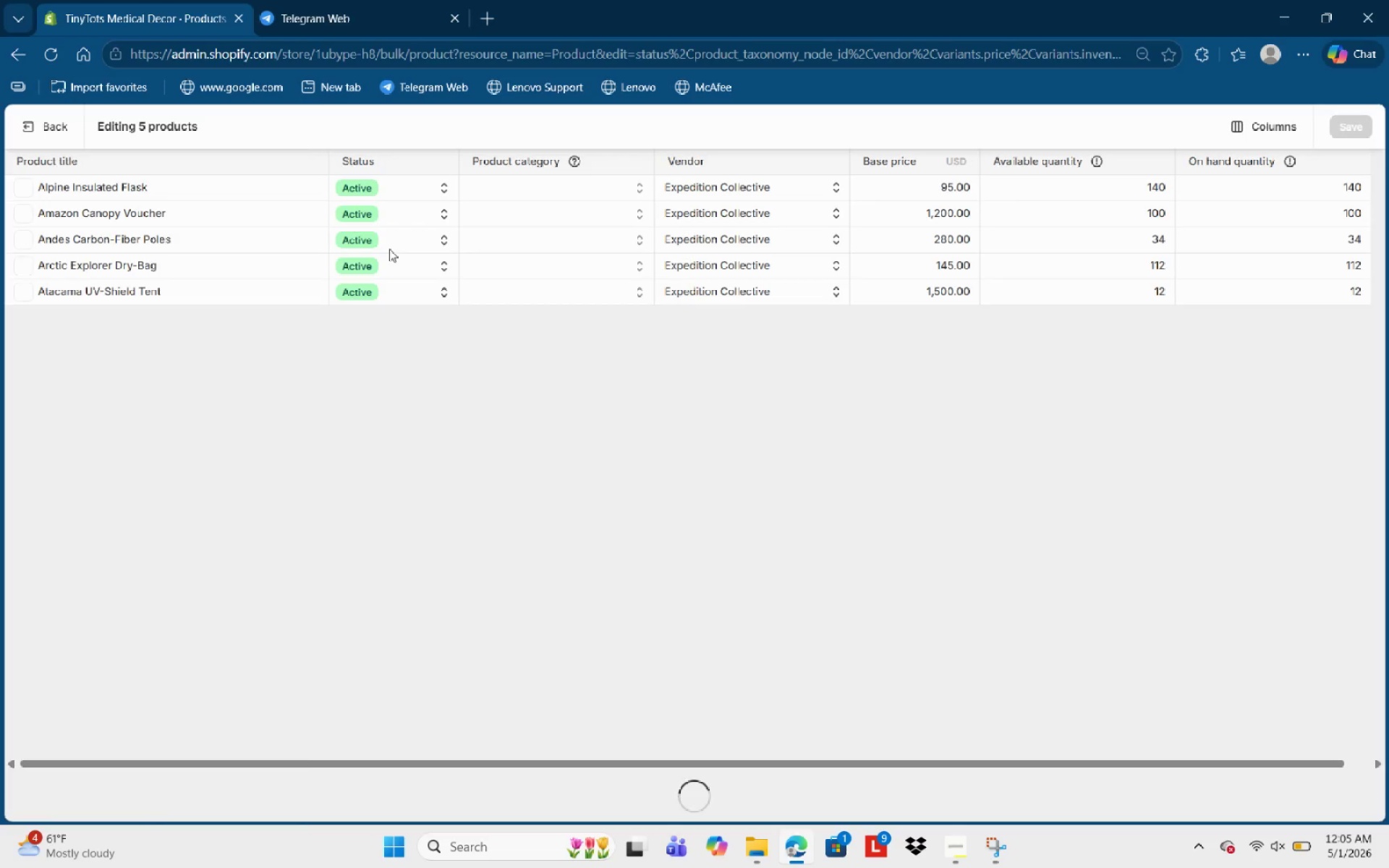 
left_click([591, 241])
 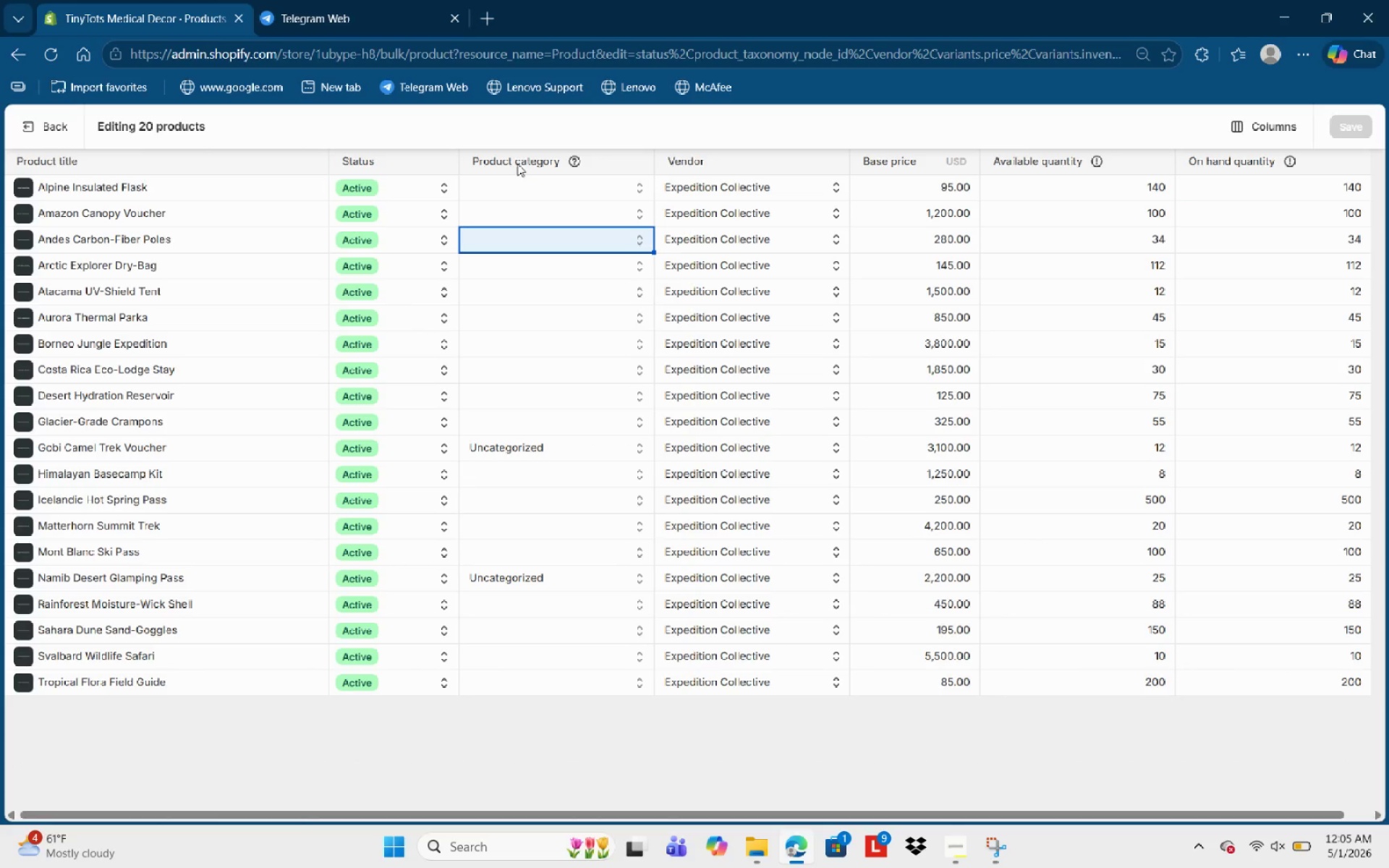 
left_click([525, 162])
 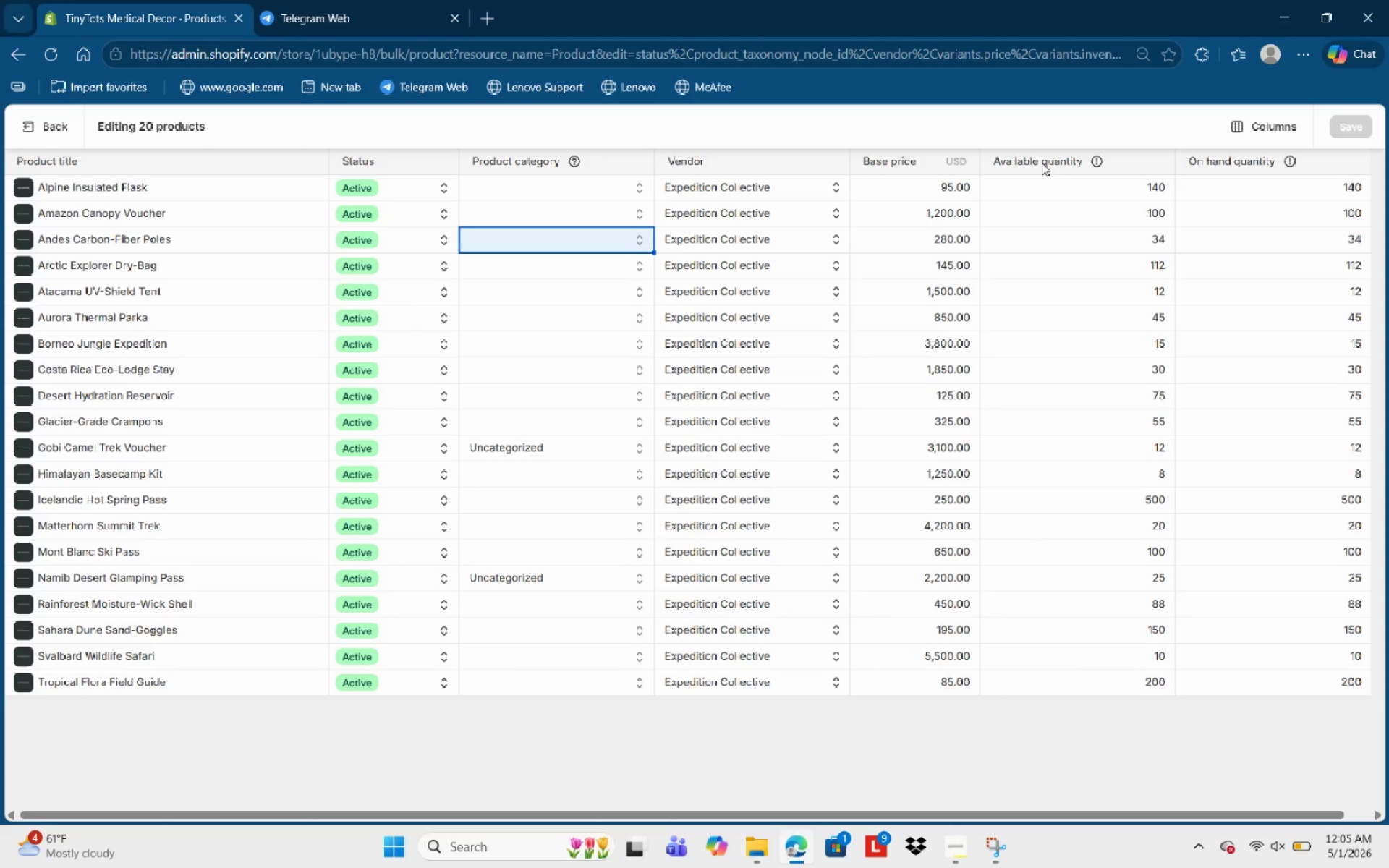 
scroll: coordinate [1100, 262], scroll_direction: down, amount: 1.0
 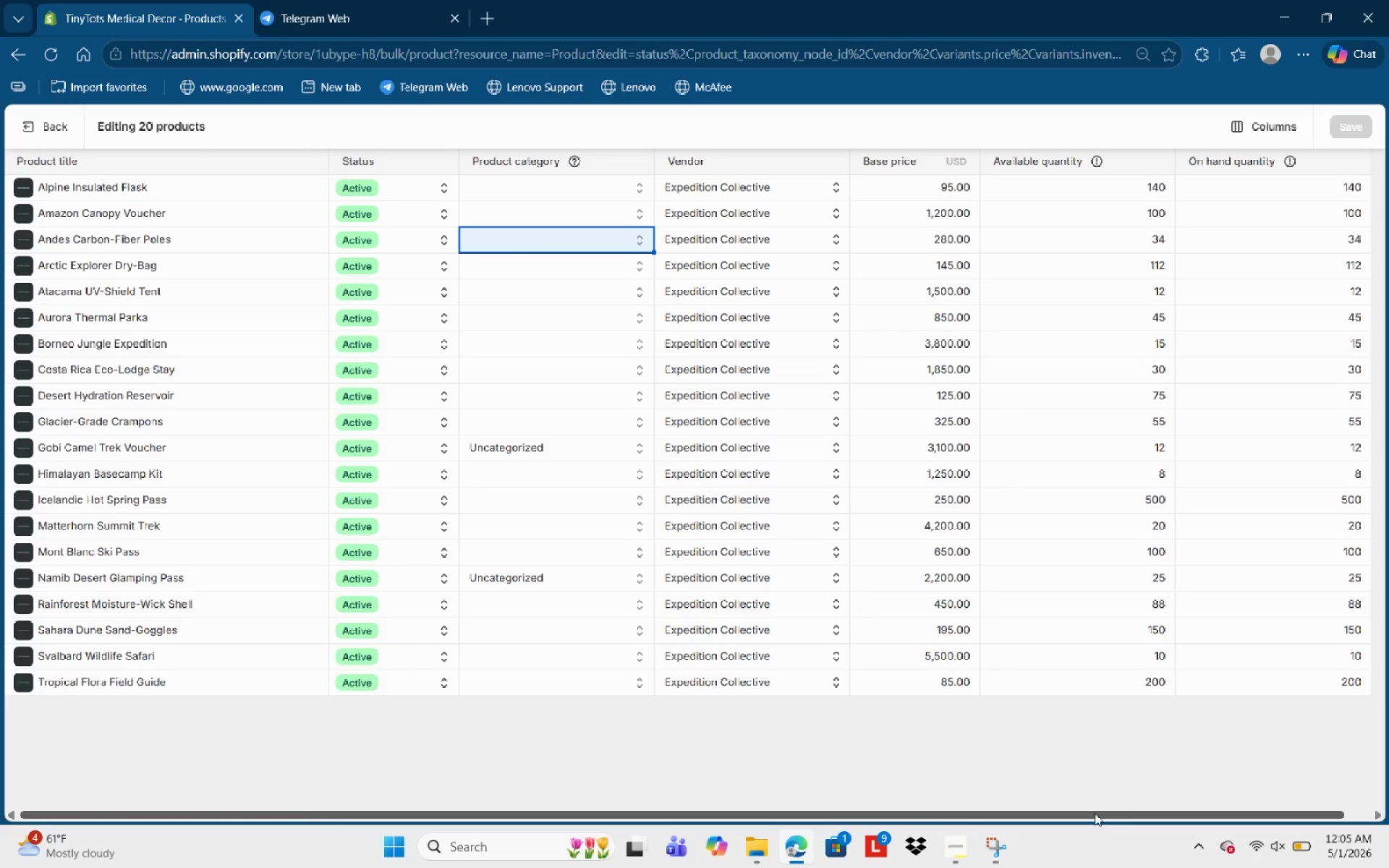 
left_click_drag(start_coordinate=[1097, 818], to_coordinate=[697, 716])
 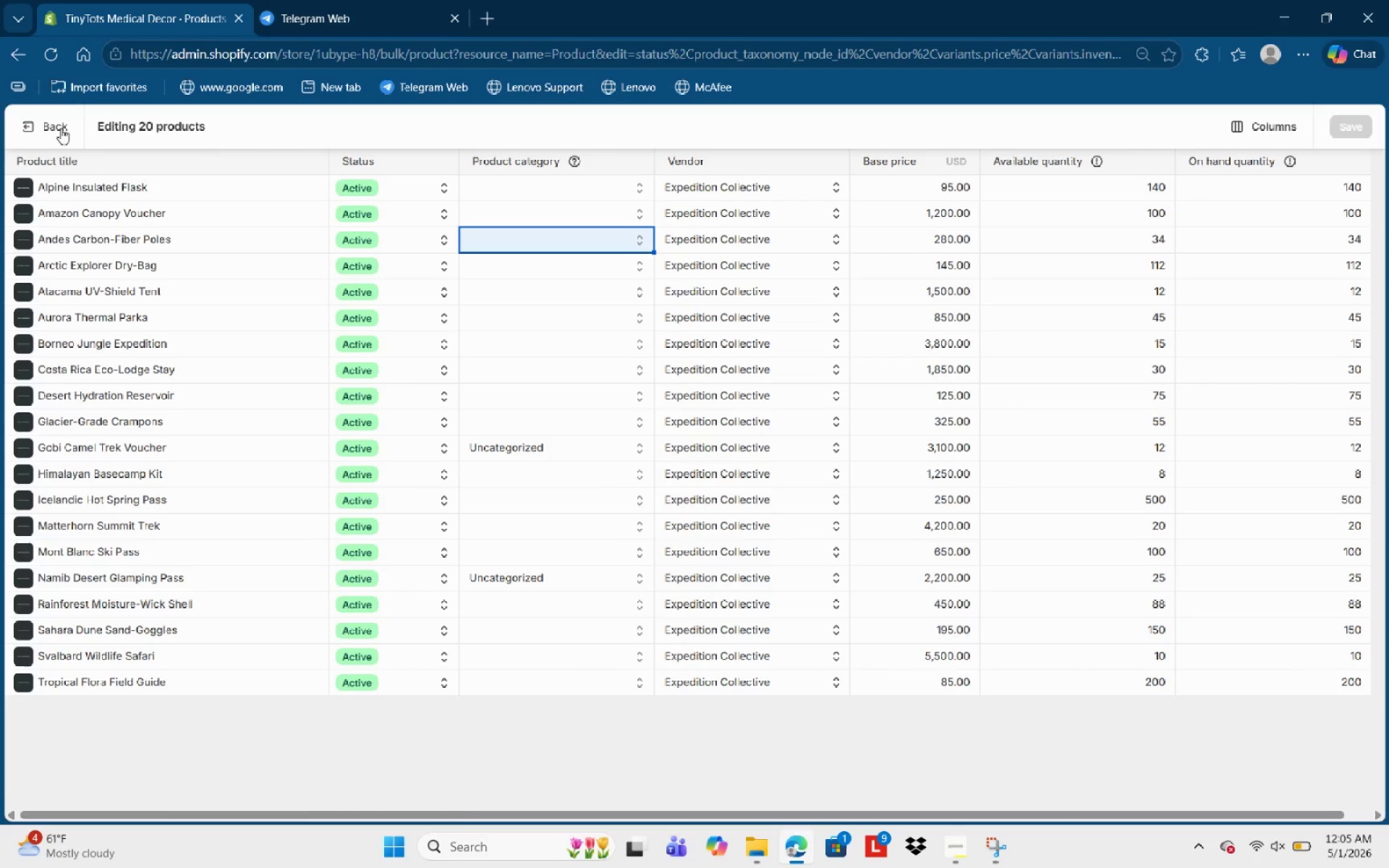 
left_click([59, 132])
 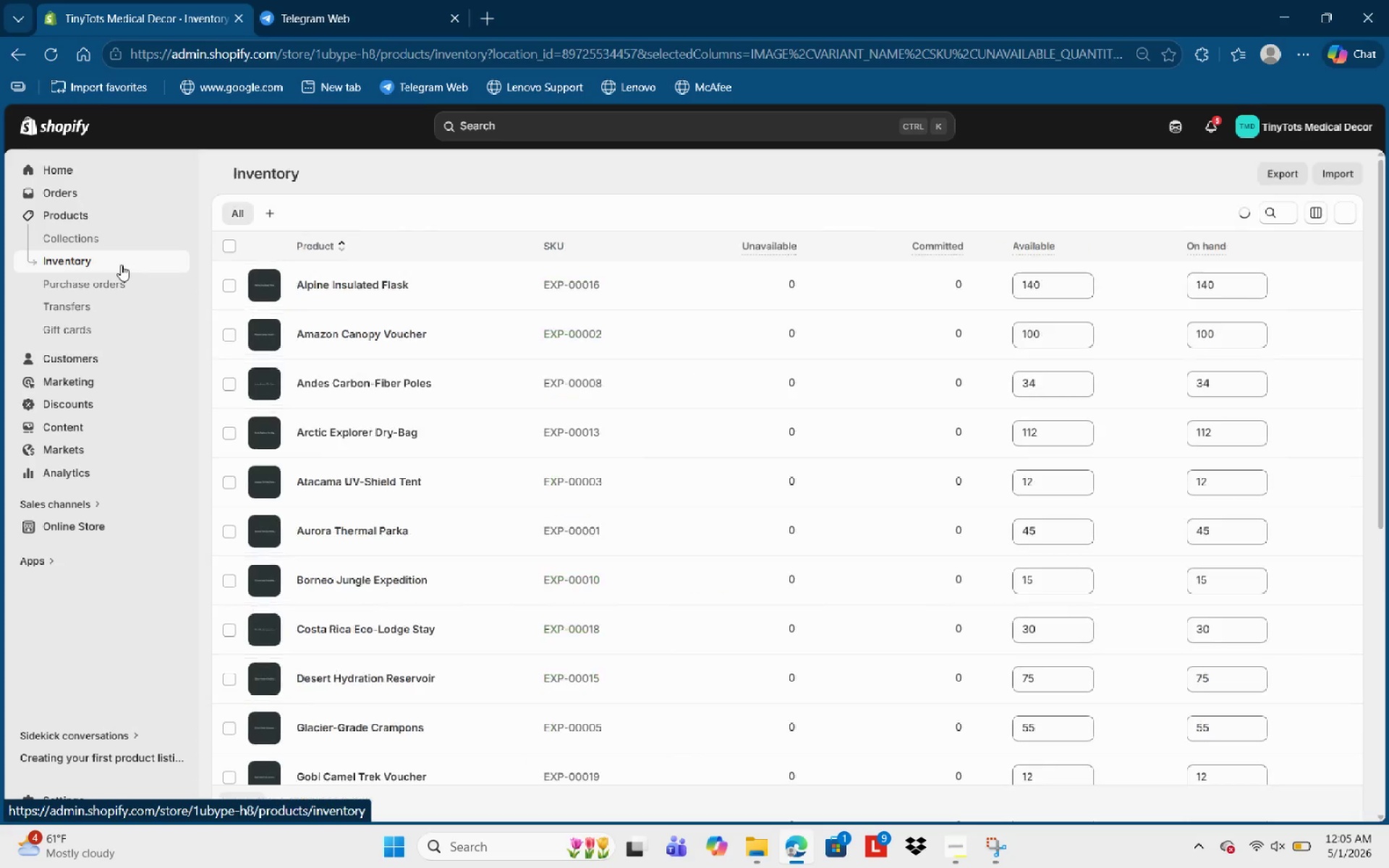 
wait(10.45)
 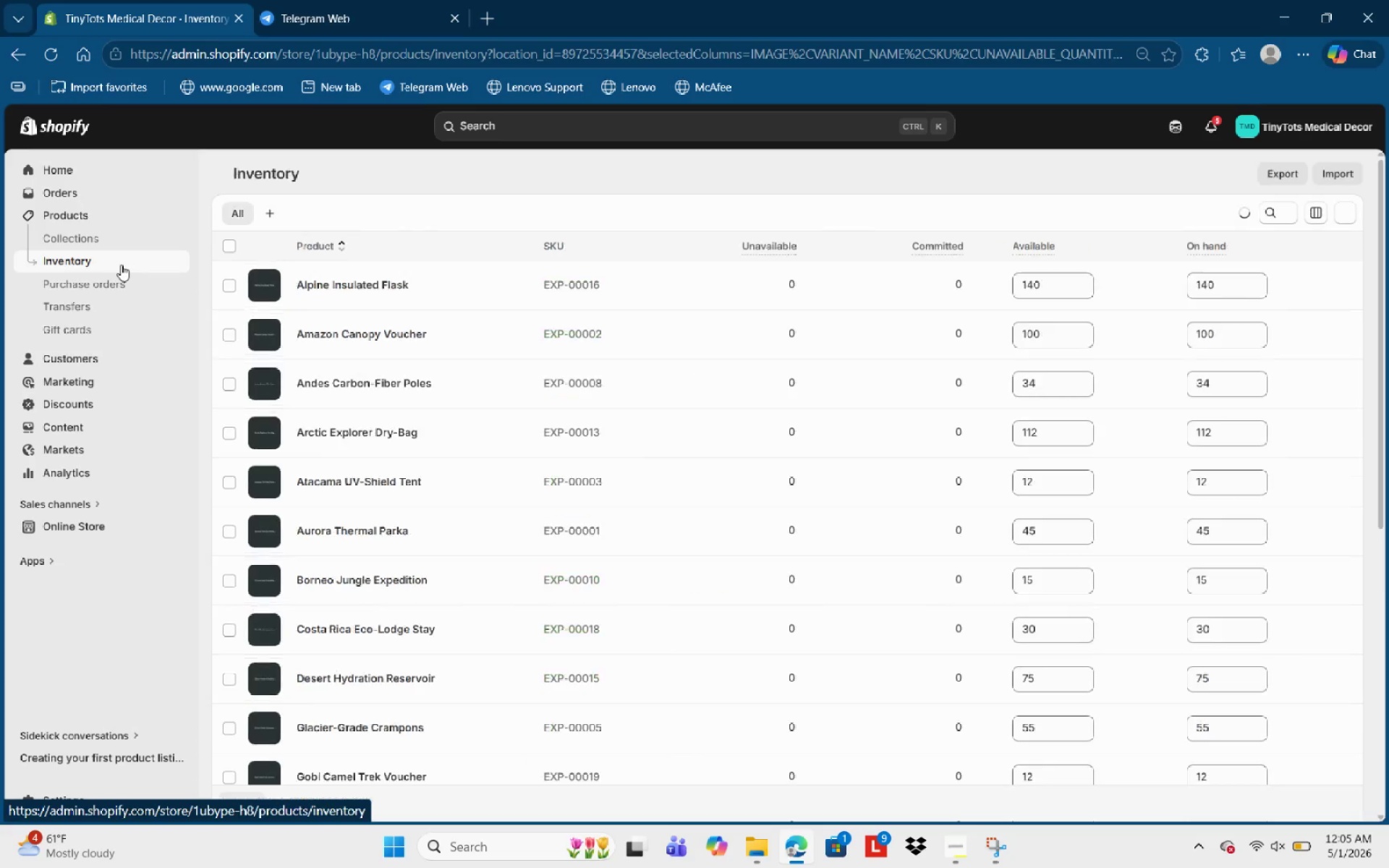 
left_click([362, 284])
 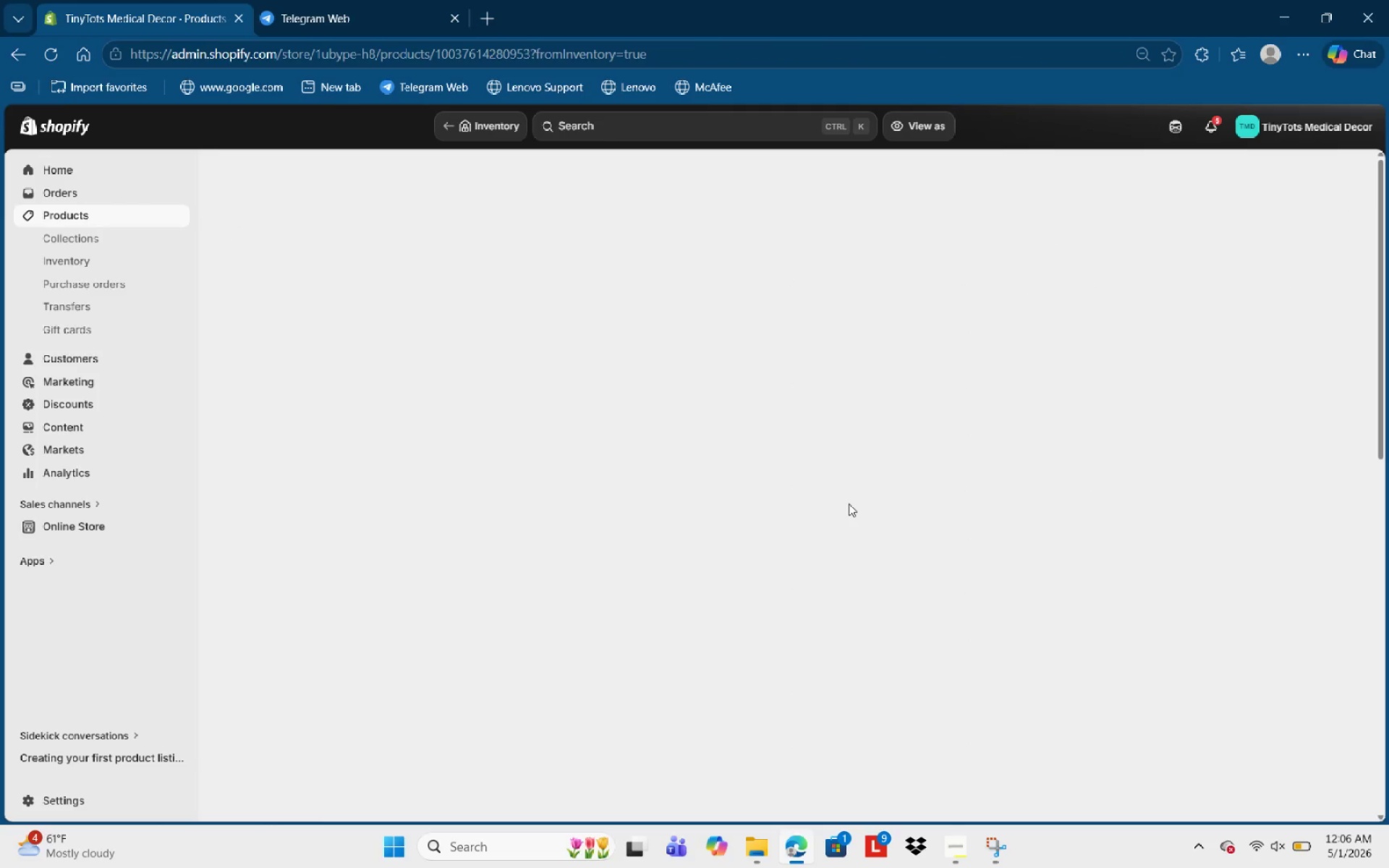 
scroll: coordinate [836, 526], scroll_direction: down, amount: 14.0
 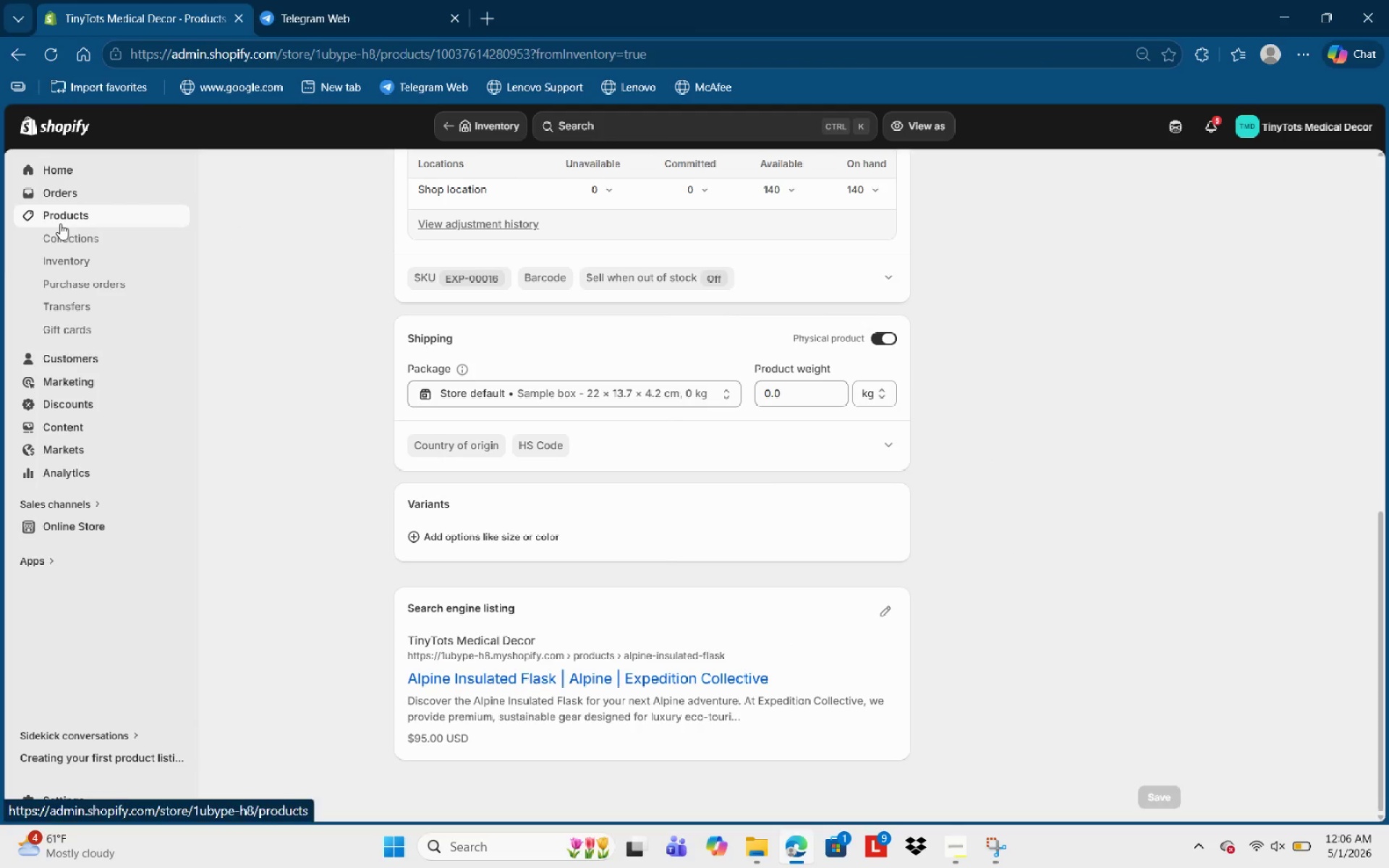 
left_click([87, 247])
 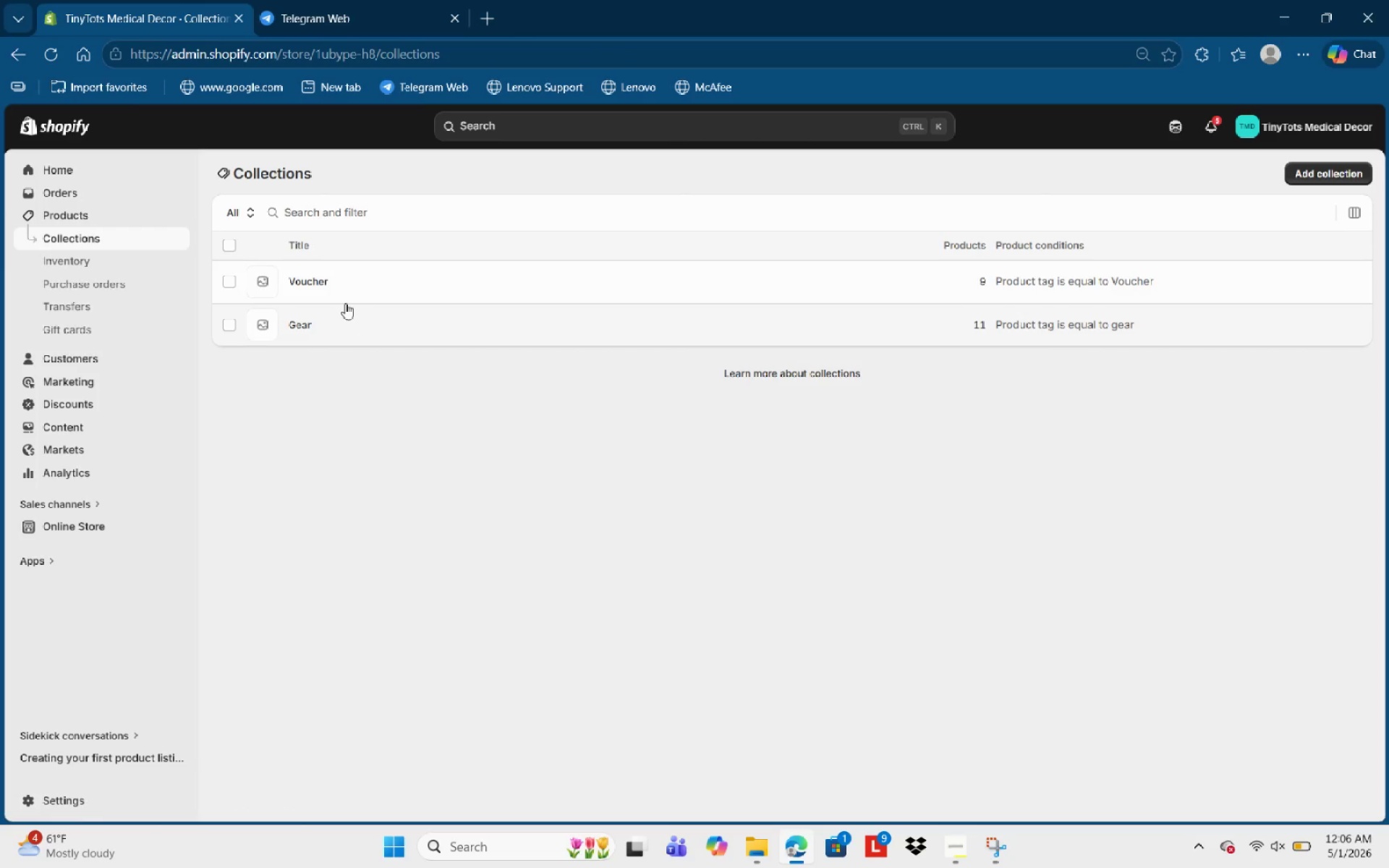 
left_click([324, 284])
 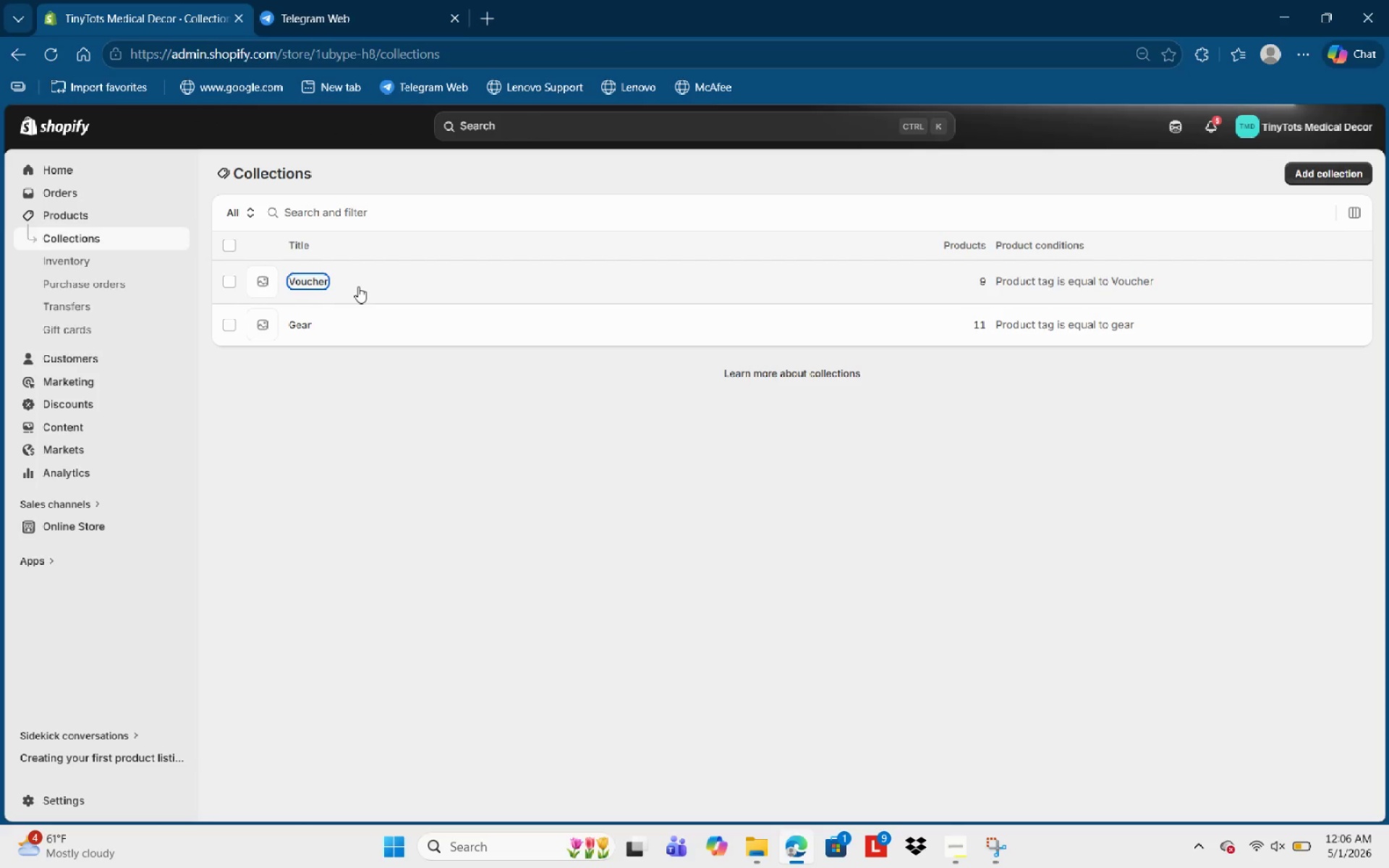 
wait(7.11)
 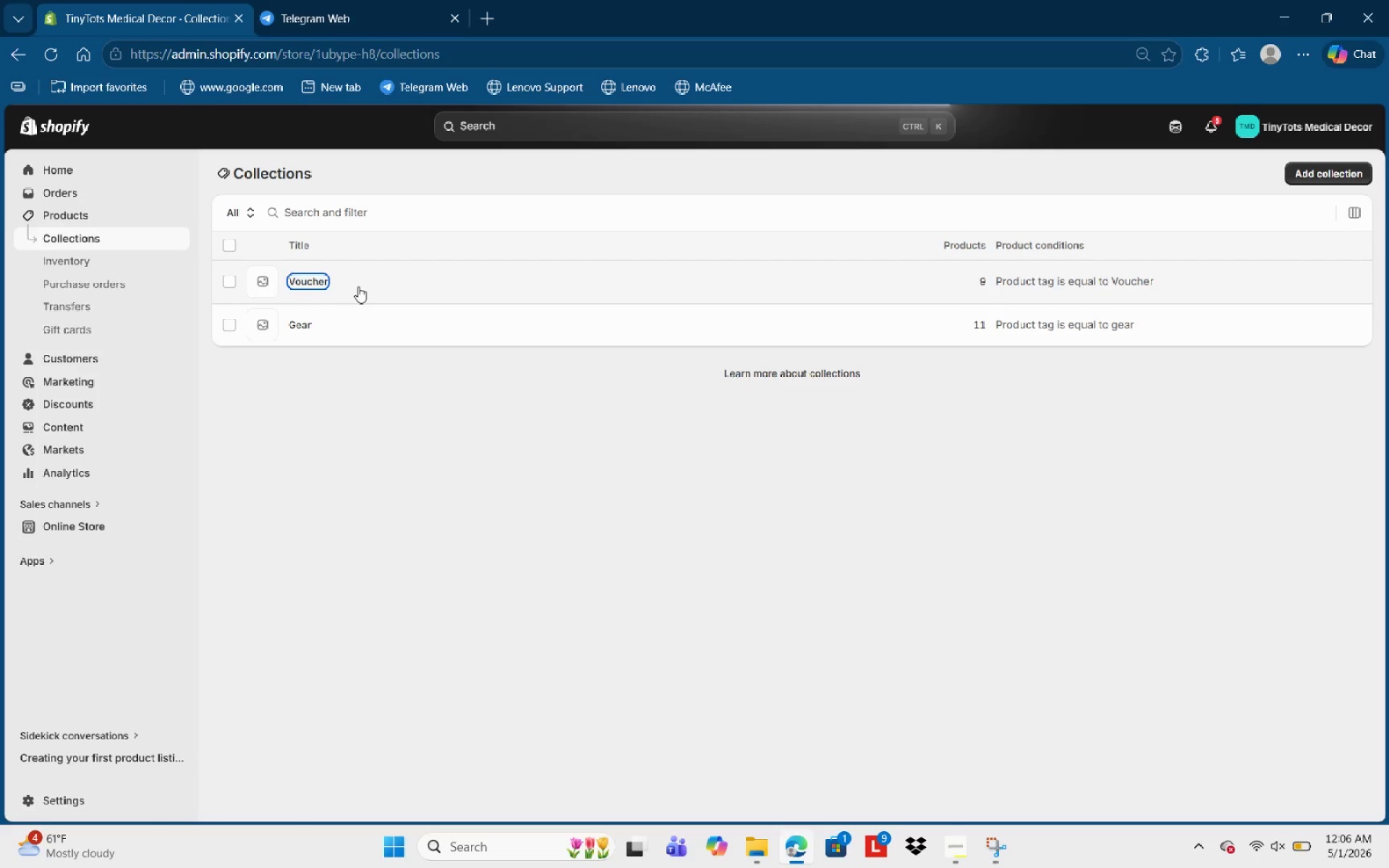 
left_click([907, 272])
 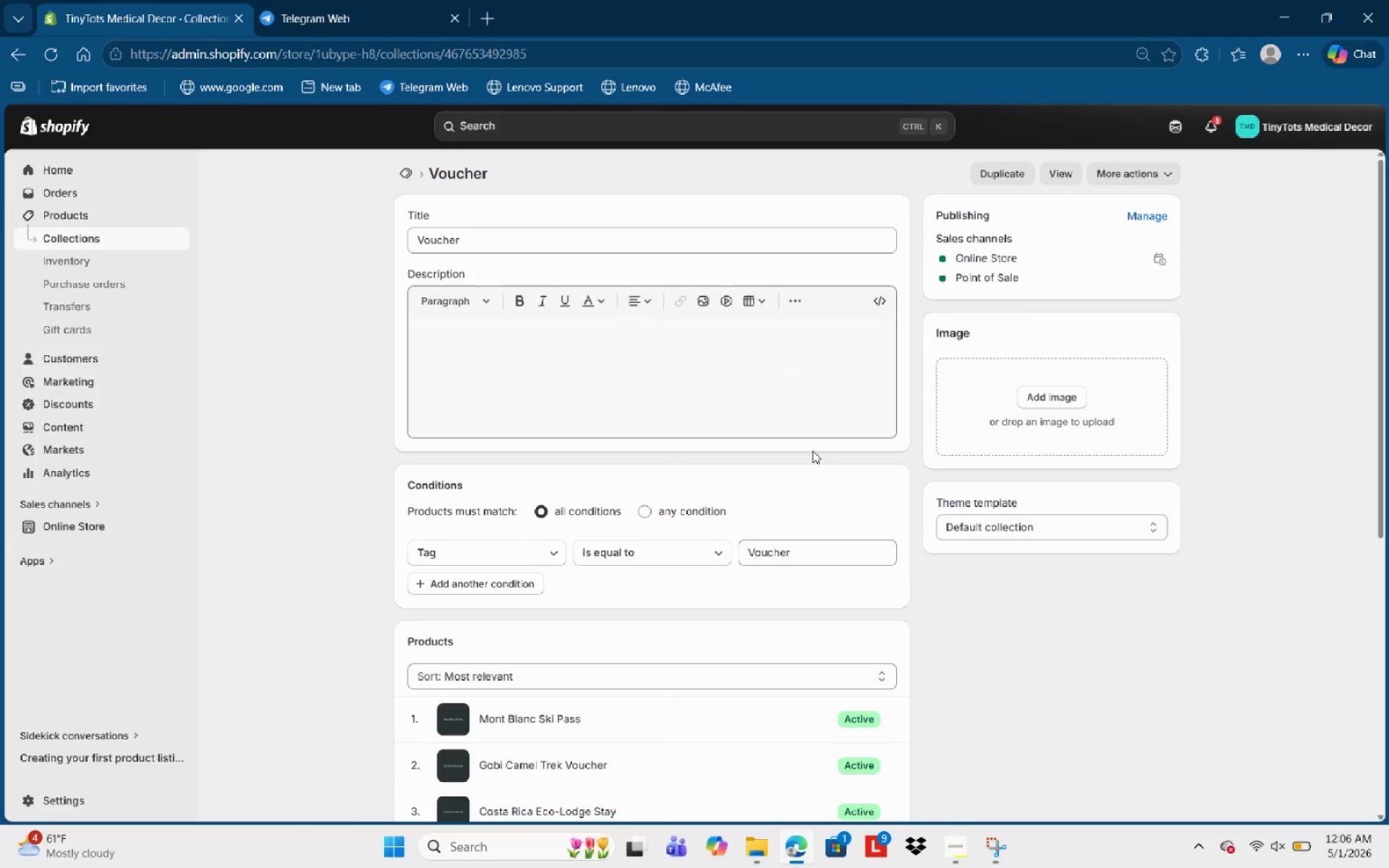 
scroll: coordinate [778, 526], scroll_direction: down, amount: 4.0
 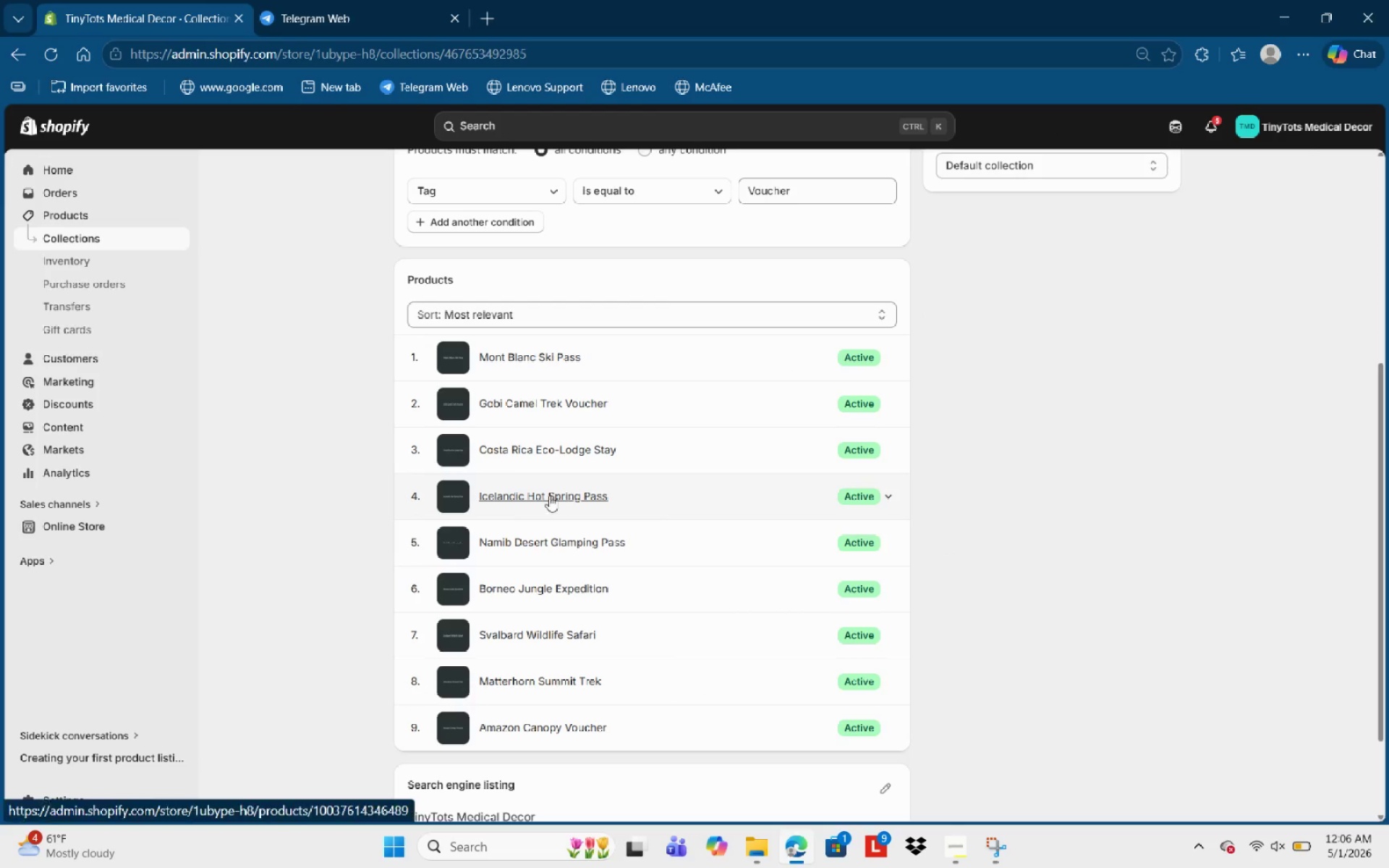 
left_click([549, 495])
 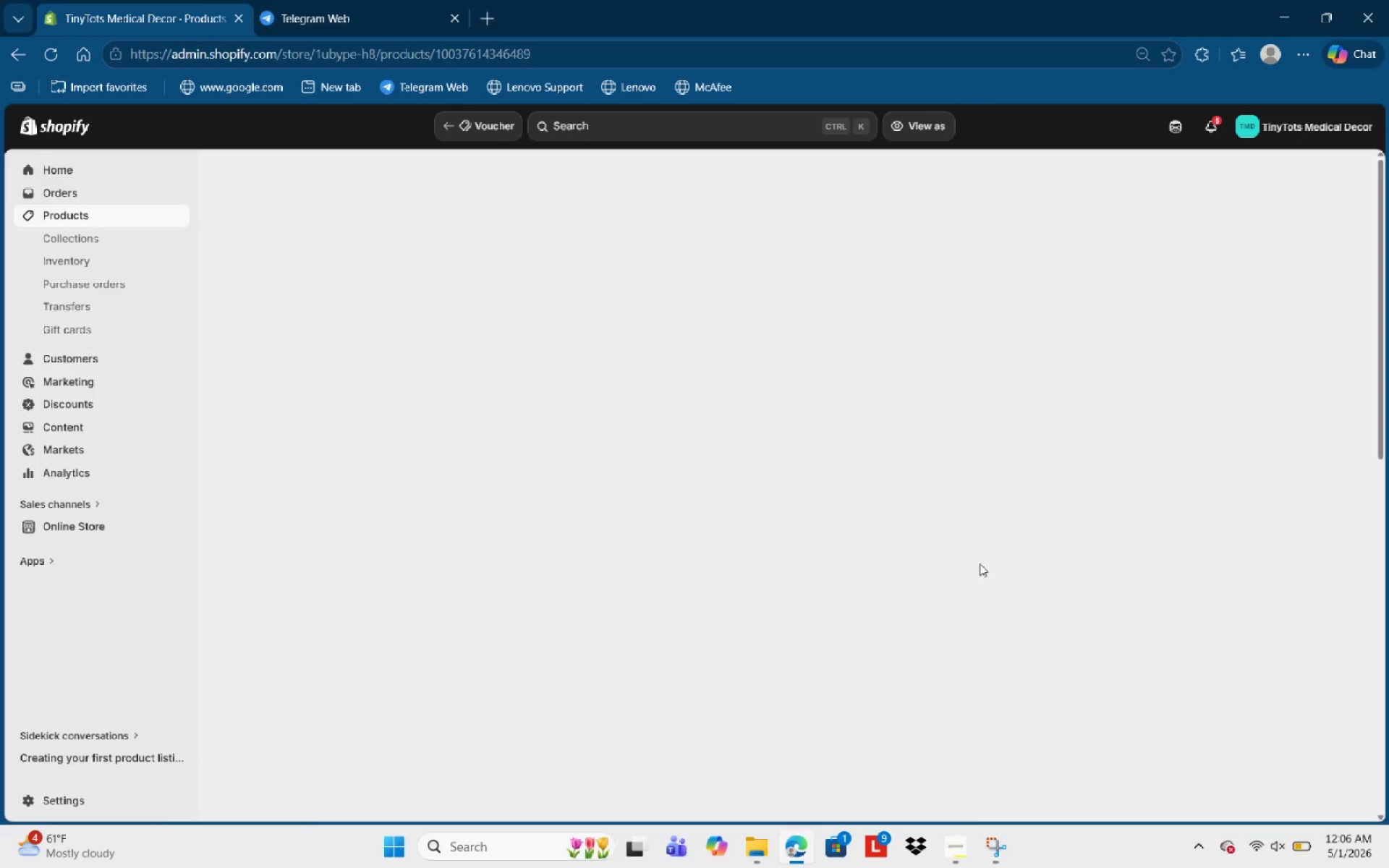 
scroll: coordinate [1011, 563], scroll_direction: down, amount: 6.0
 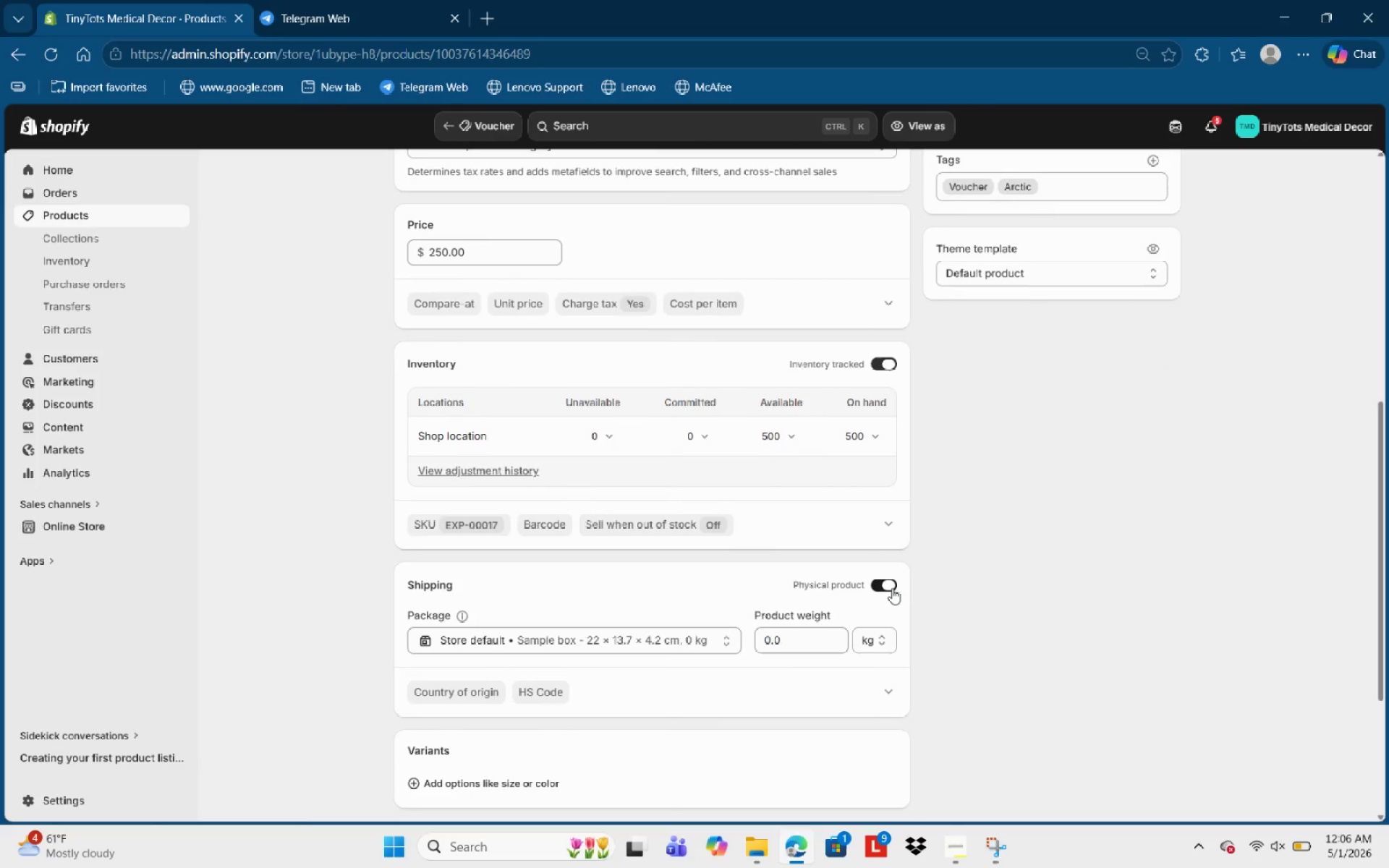 
left_click([892, 588])
 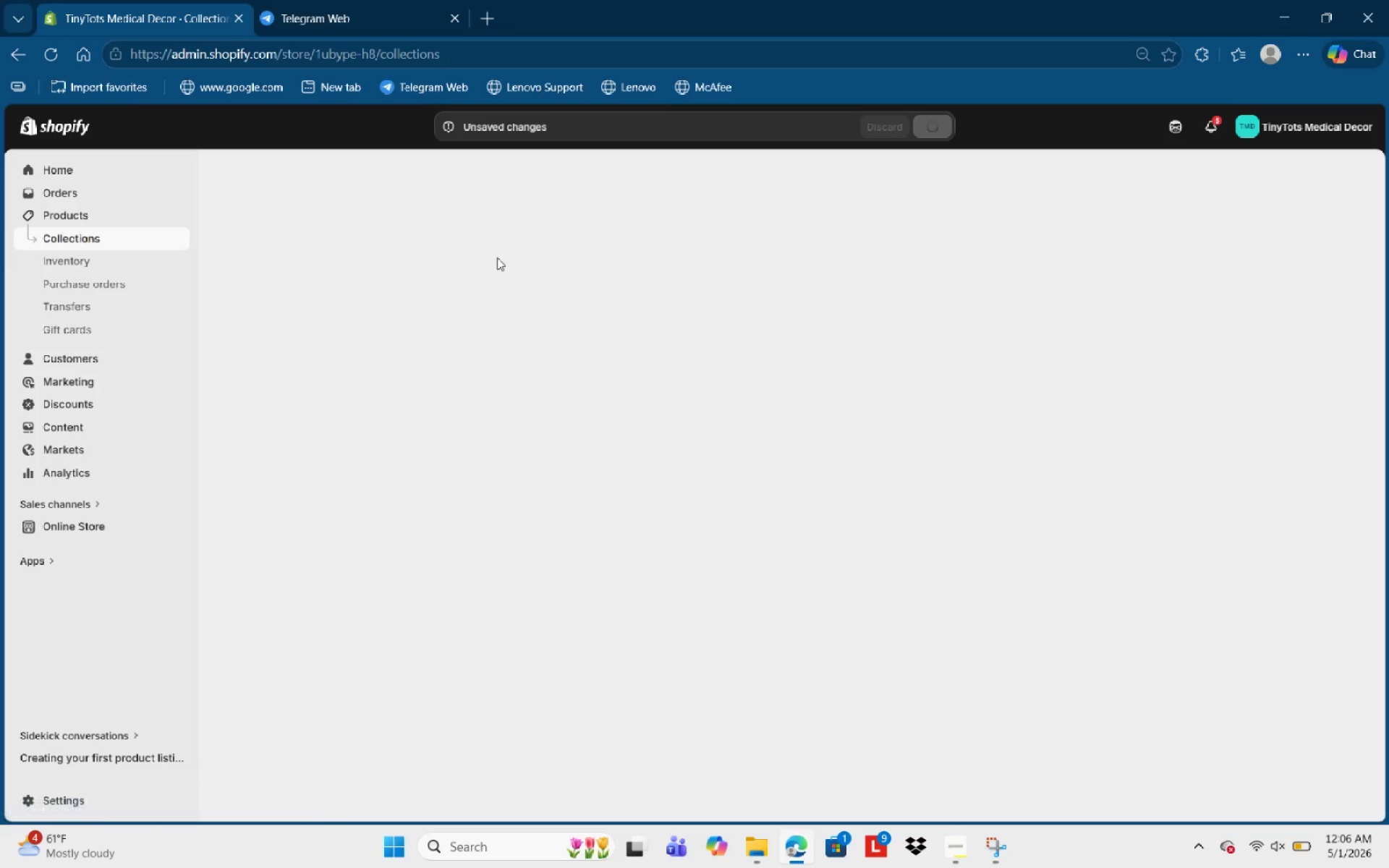 
wait(6.3)
 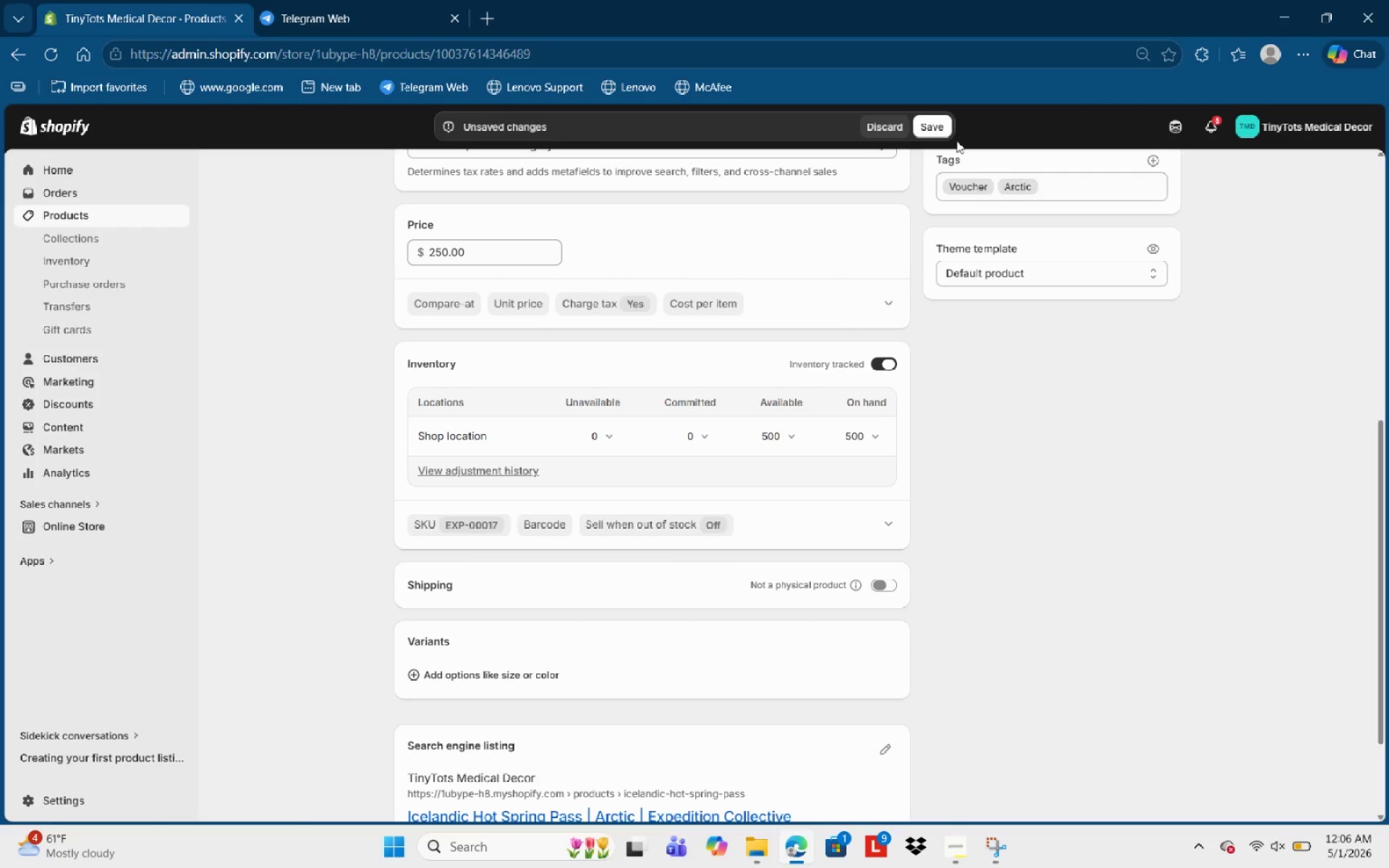 
left_click([315, 276])
 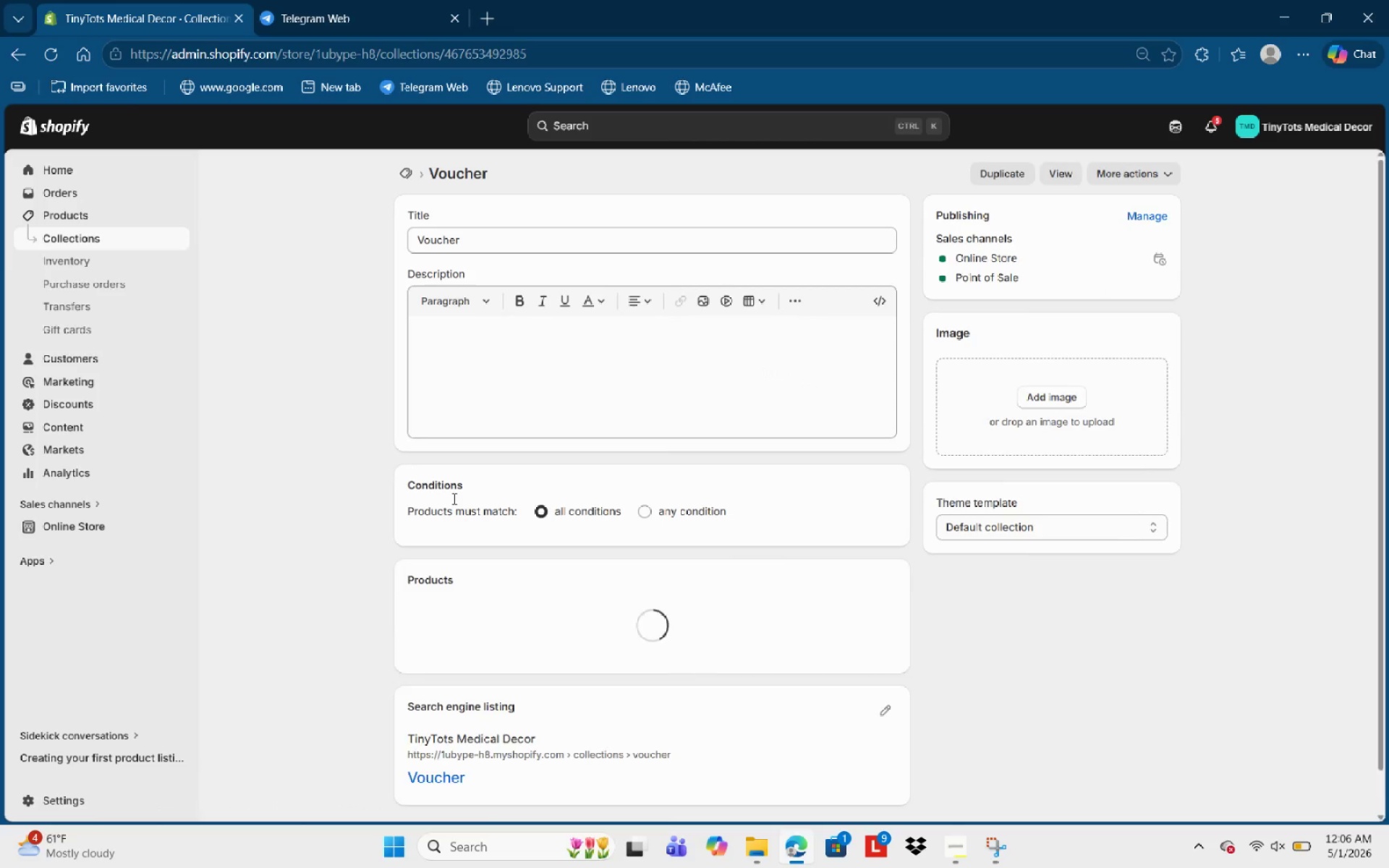 
scroll: coordinate [475, 508], scroll_direction: down, amount: 3.0
 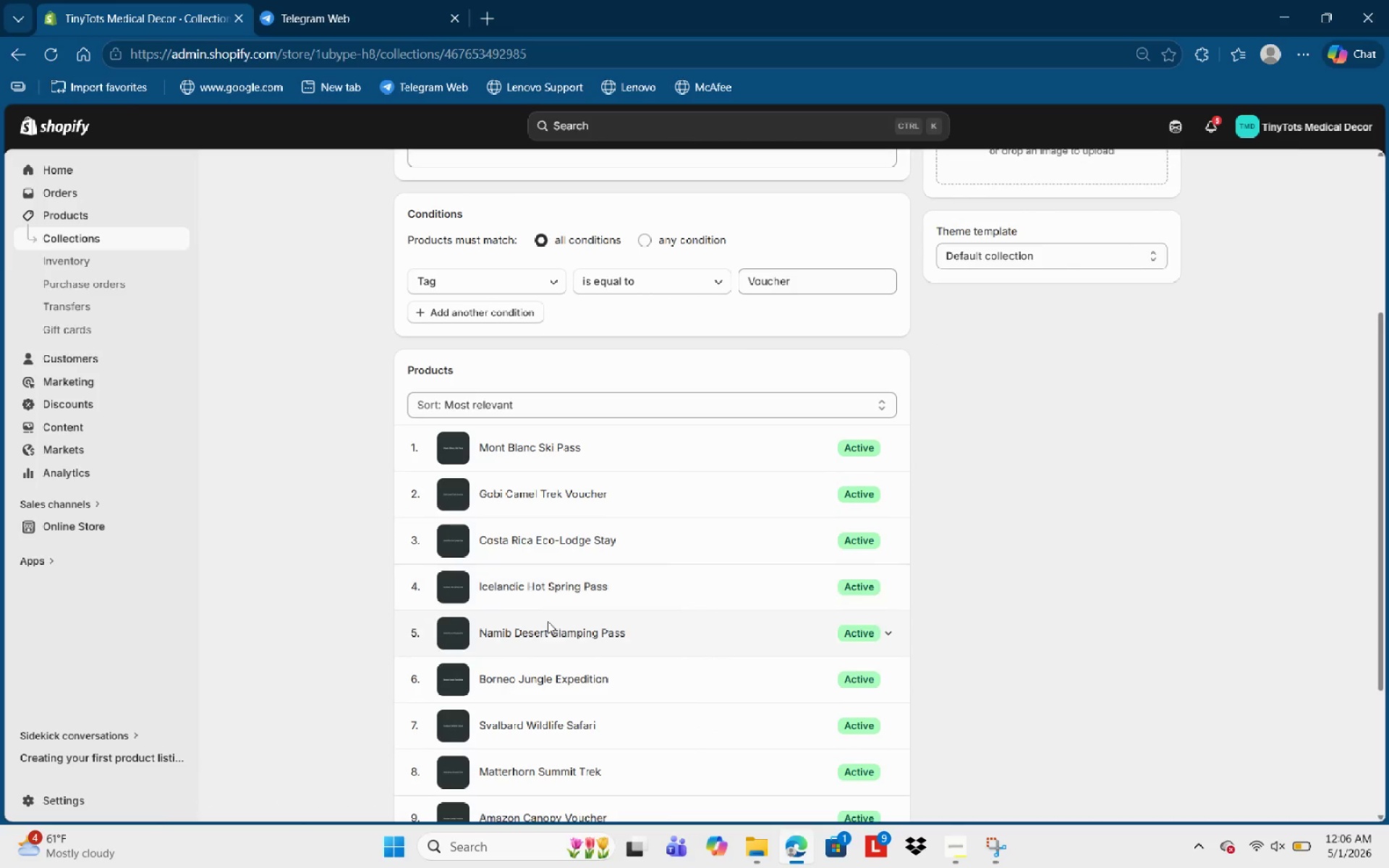 
left_click([550, 624])
 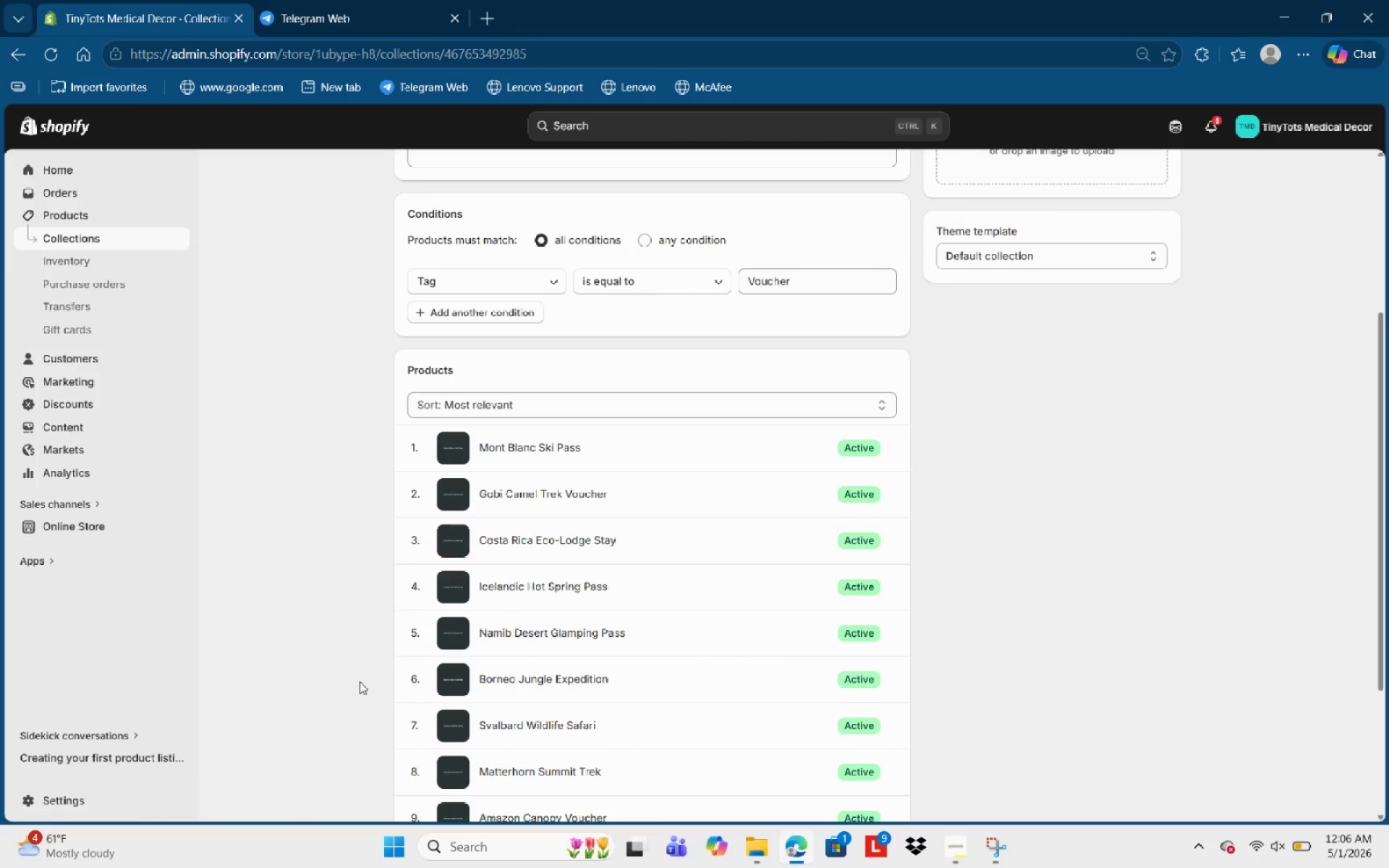 
wait(5.61)
 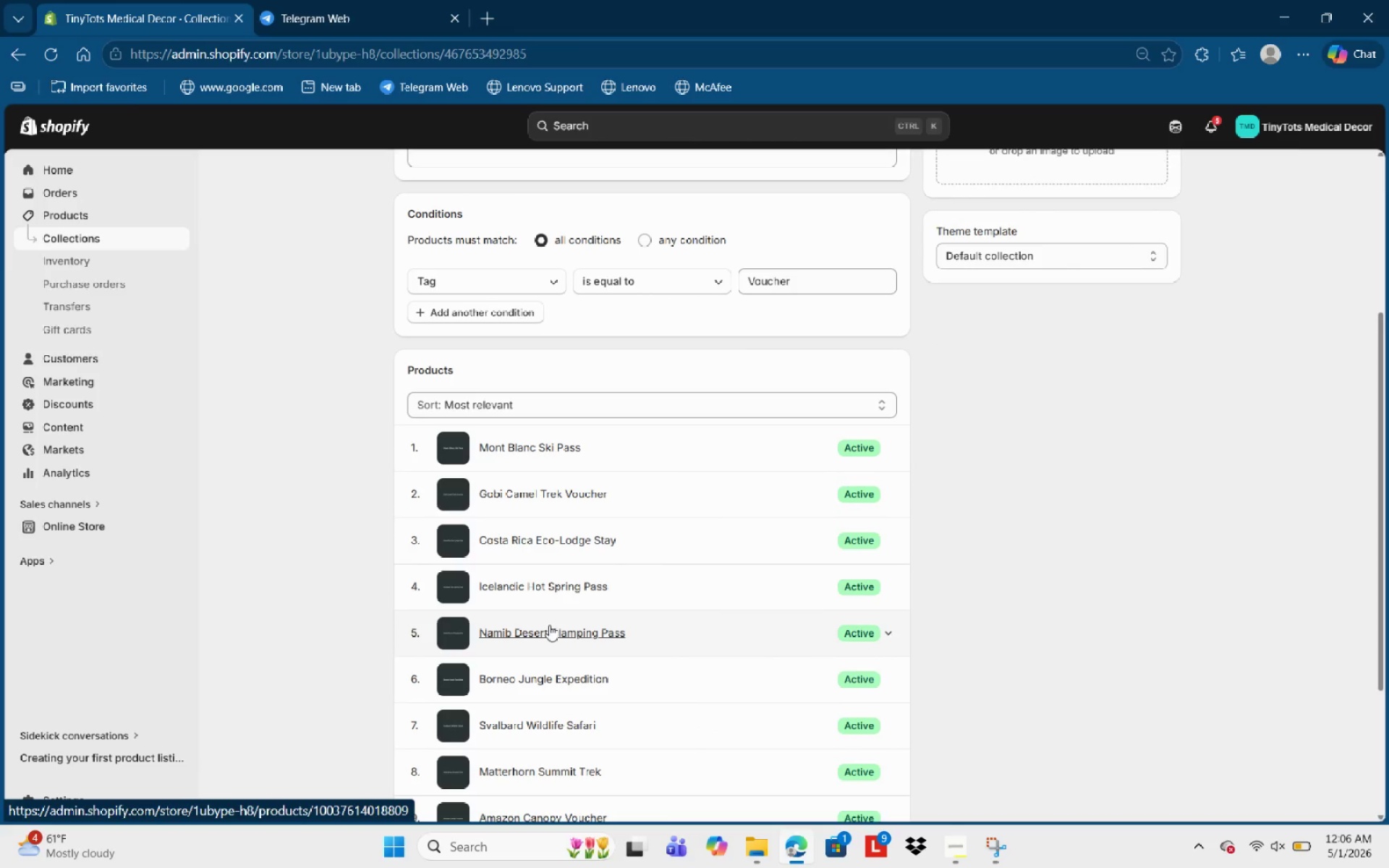 
left_click([522, 634])
 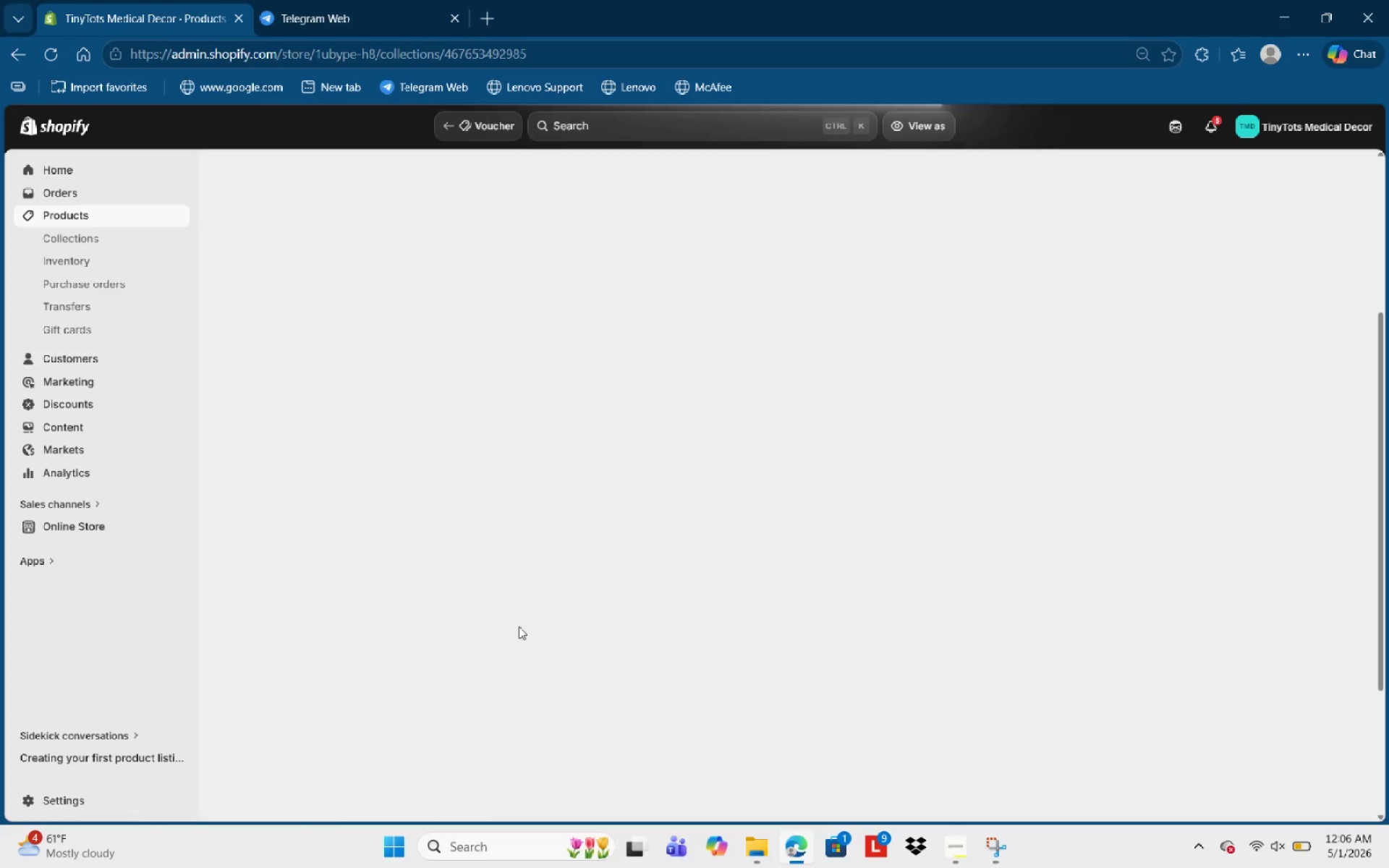 
mouse_move([935, 829])
 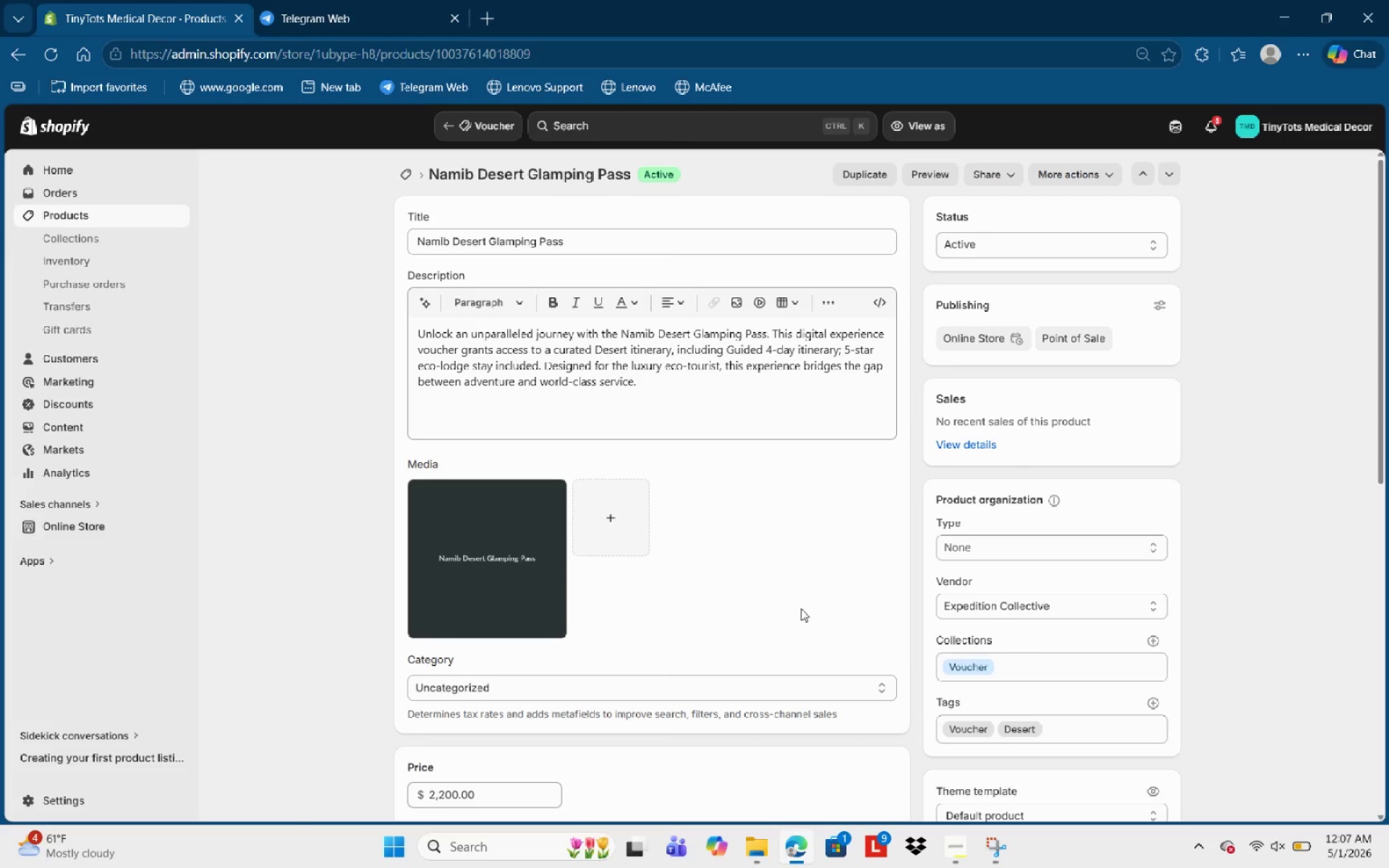 
wait(20.95)
 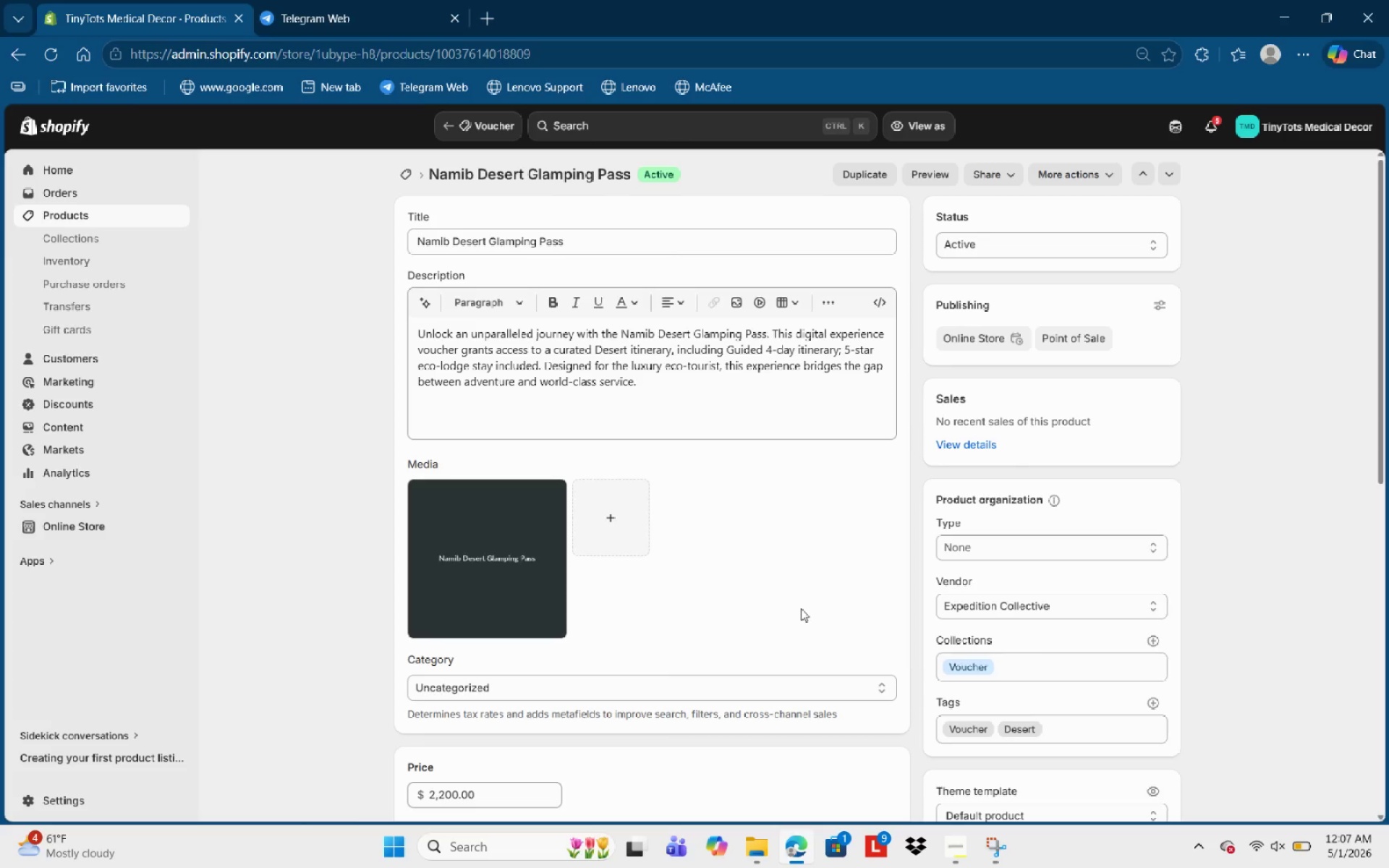 
scroll: coordinate [628, 527], scroll_direction: down, amount: 5.0
 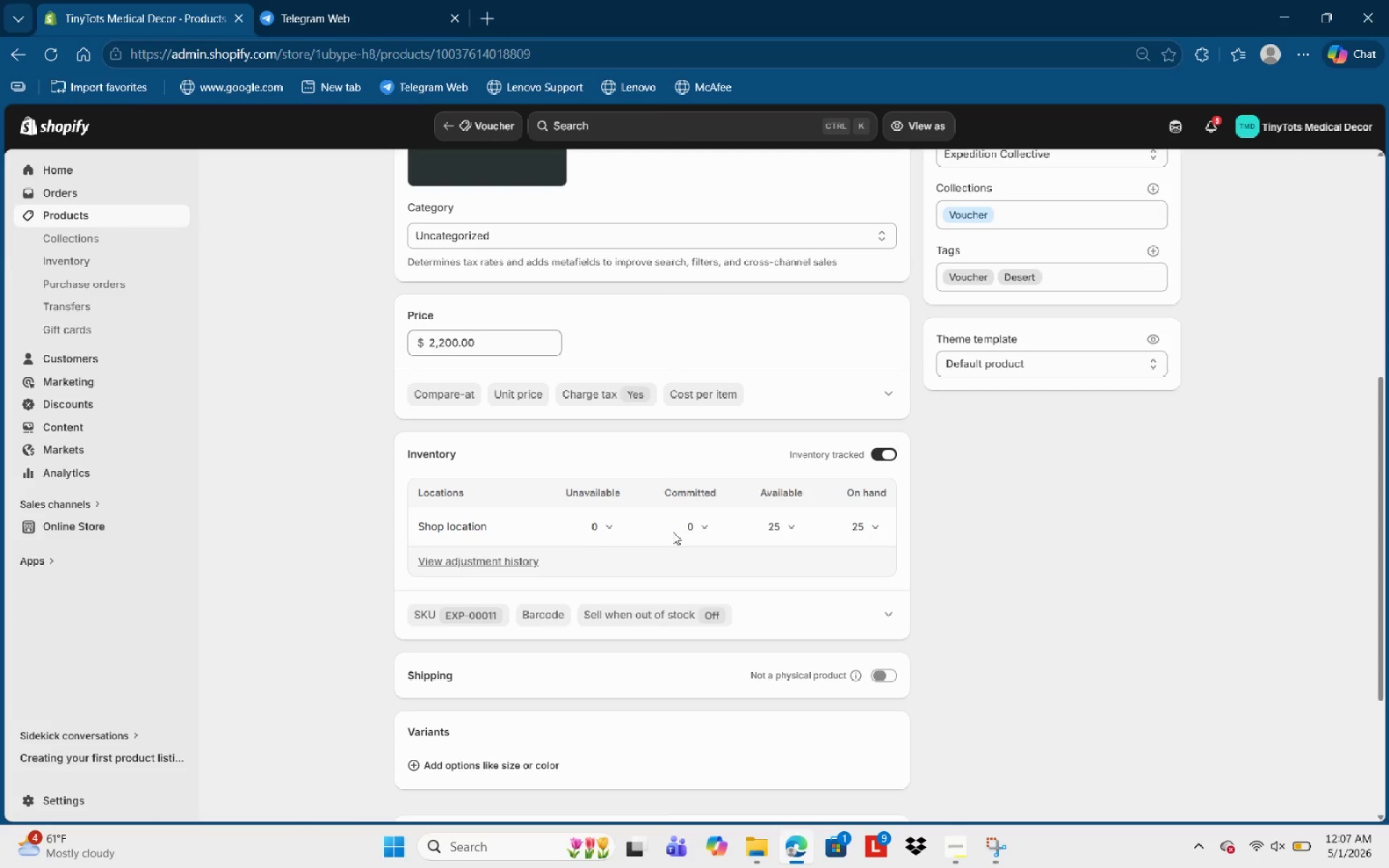 
scroll: coordinate [665, 526], scroll_direction: up, amount: 5.0
 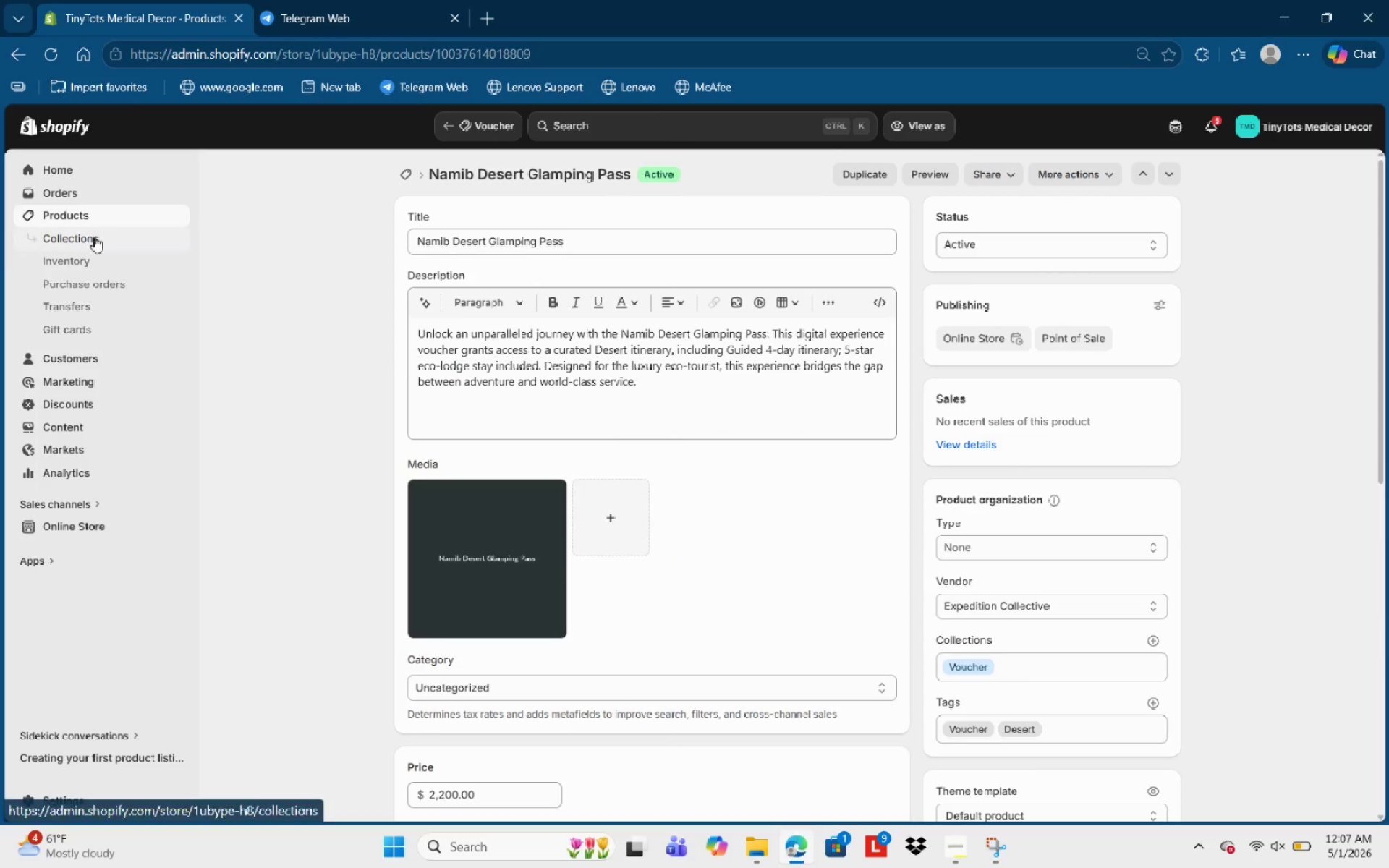 
left_click([94, 237])
 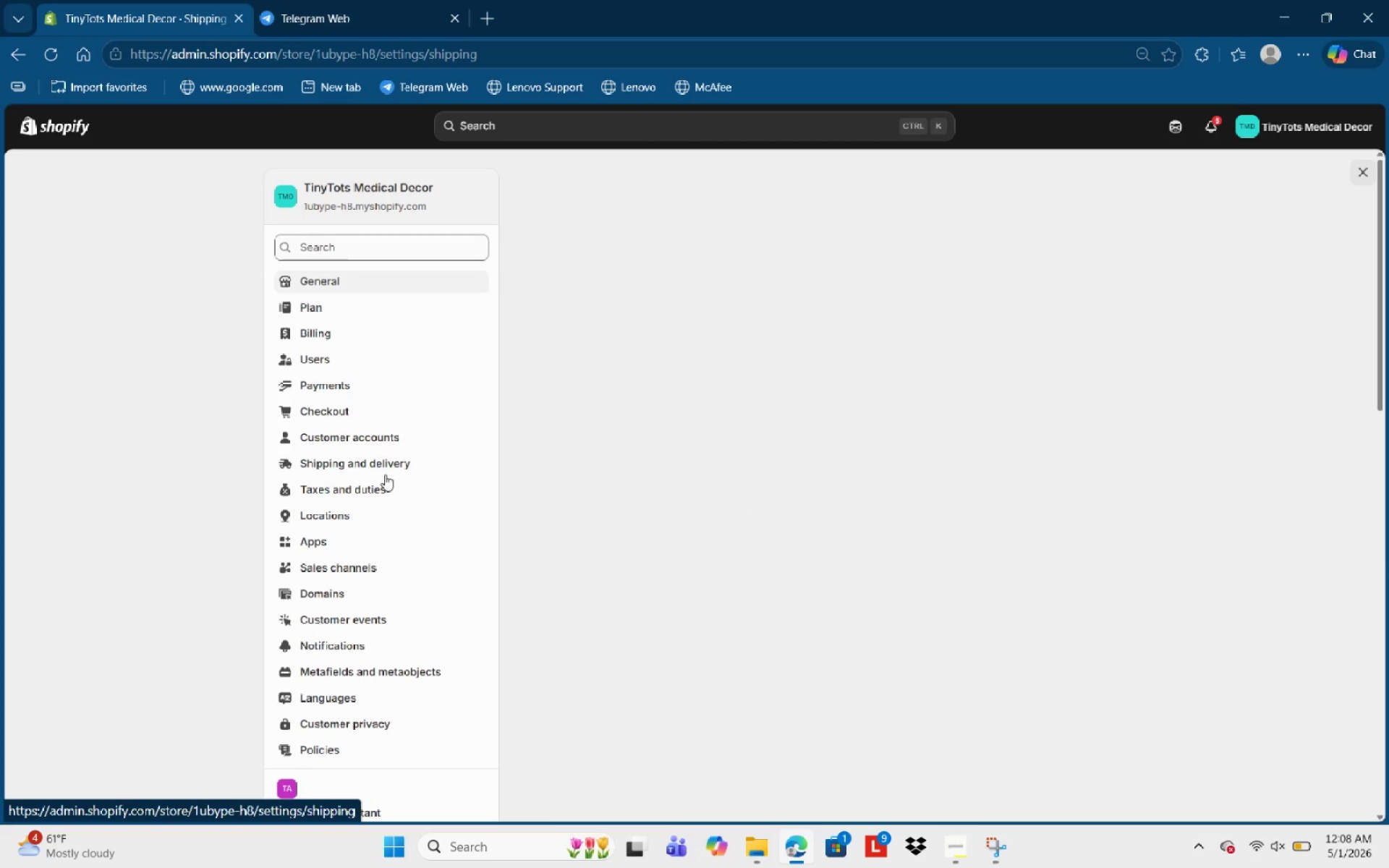 
wait(63.67)
 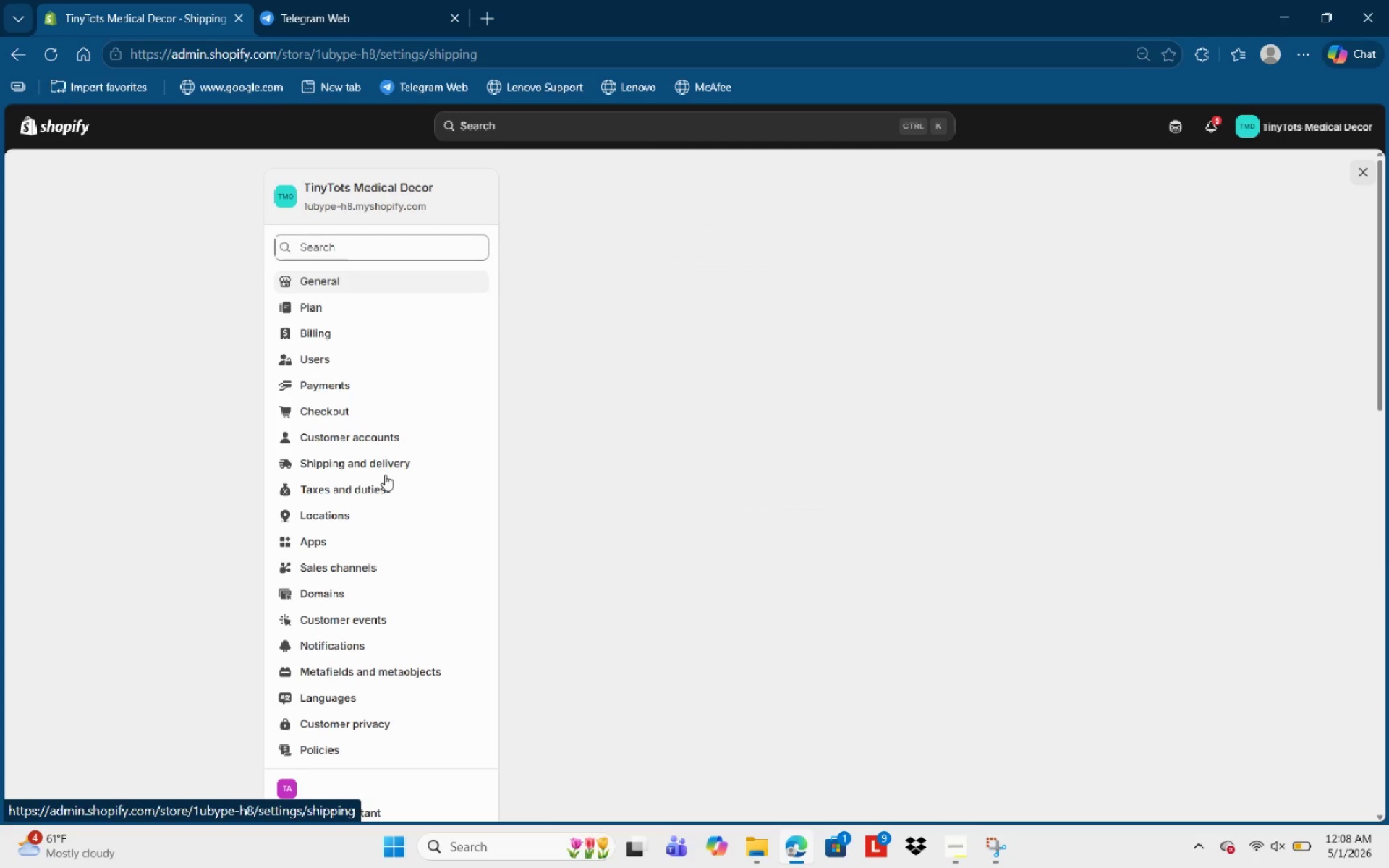 
scroll: coordinate [710, 605], scroll_direction: down, amount: 5.0
 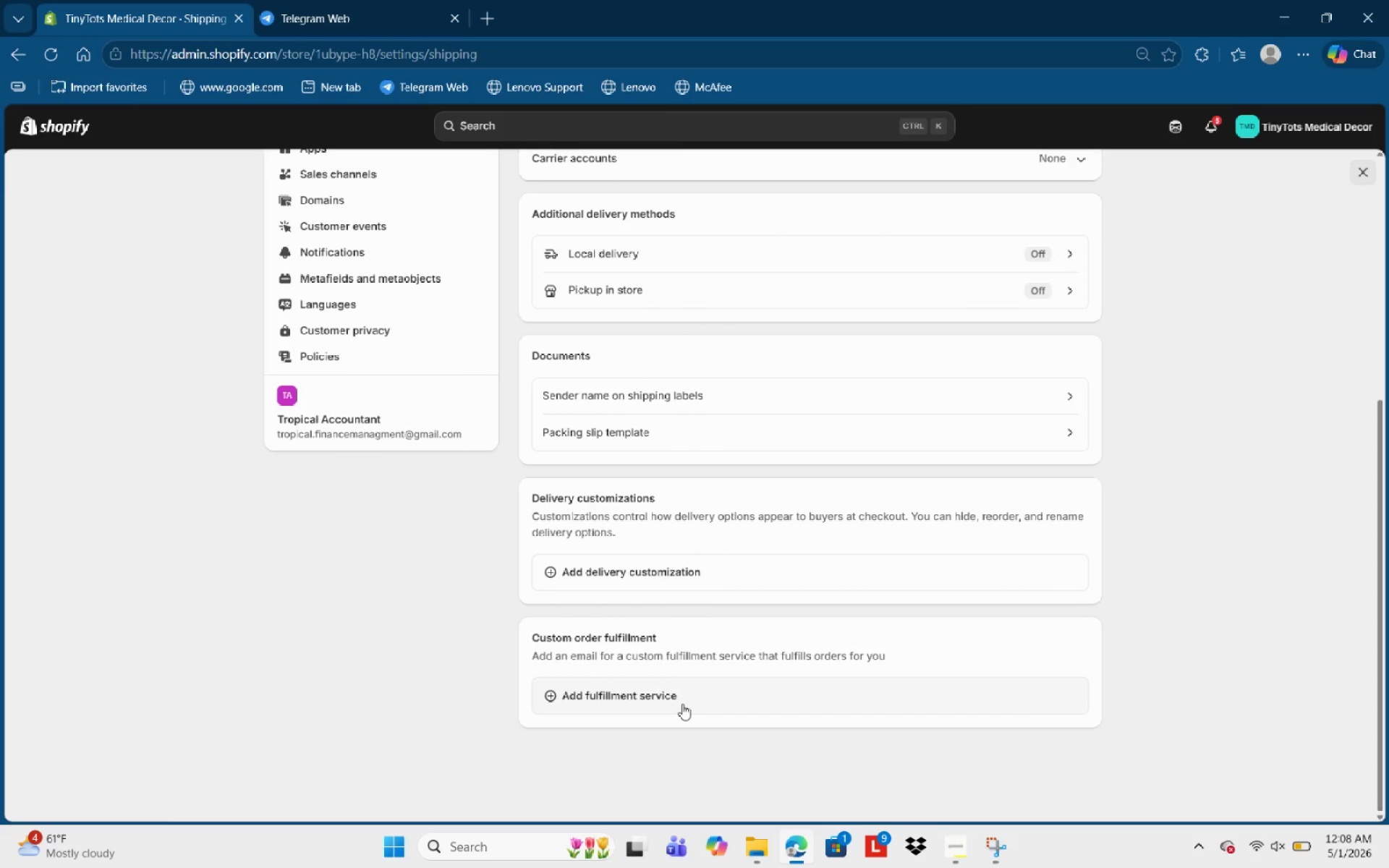 
scroll: coordinate [684, 674], scroll_direction: up, amount: 3.0
 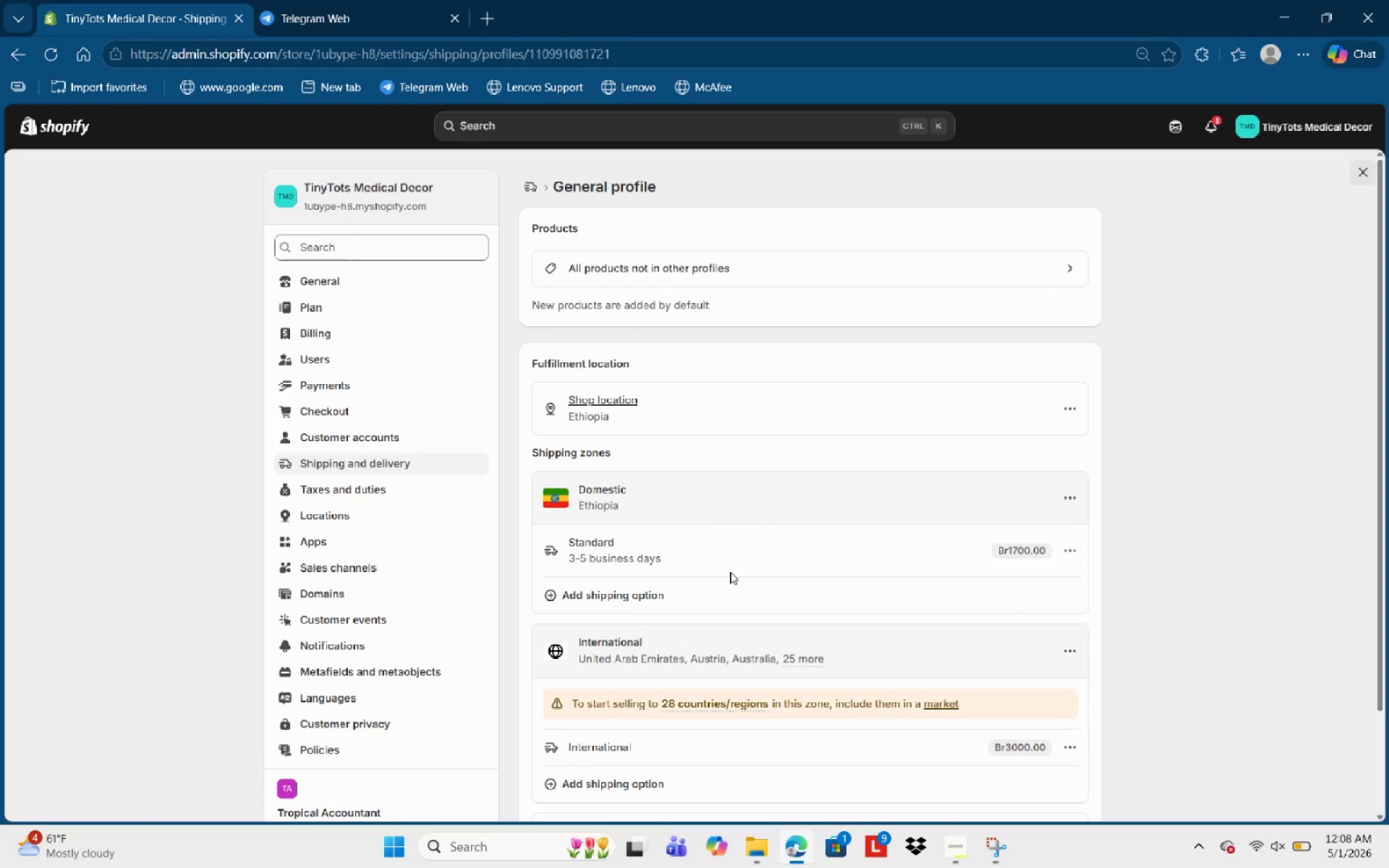 
wait(10.13)
 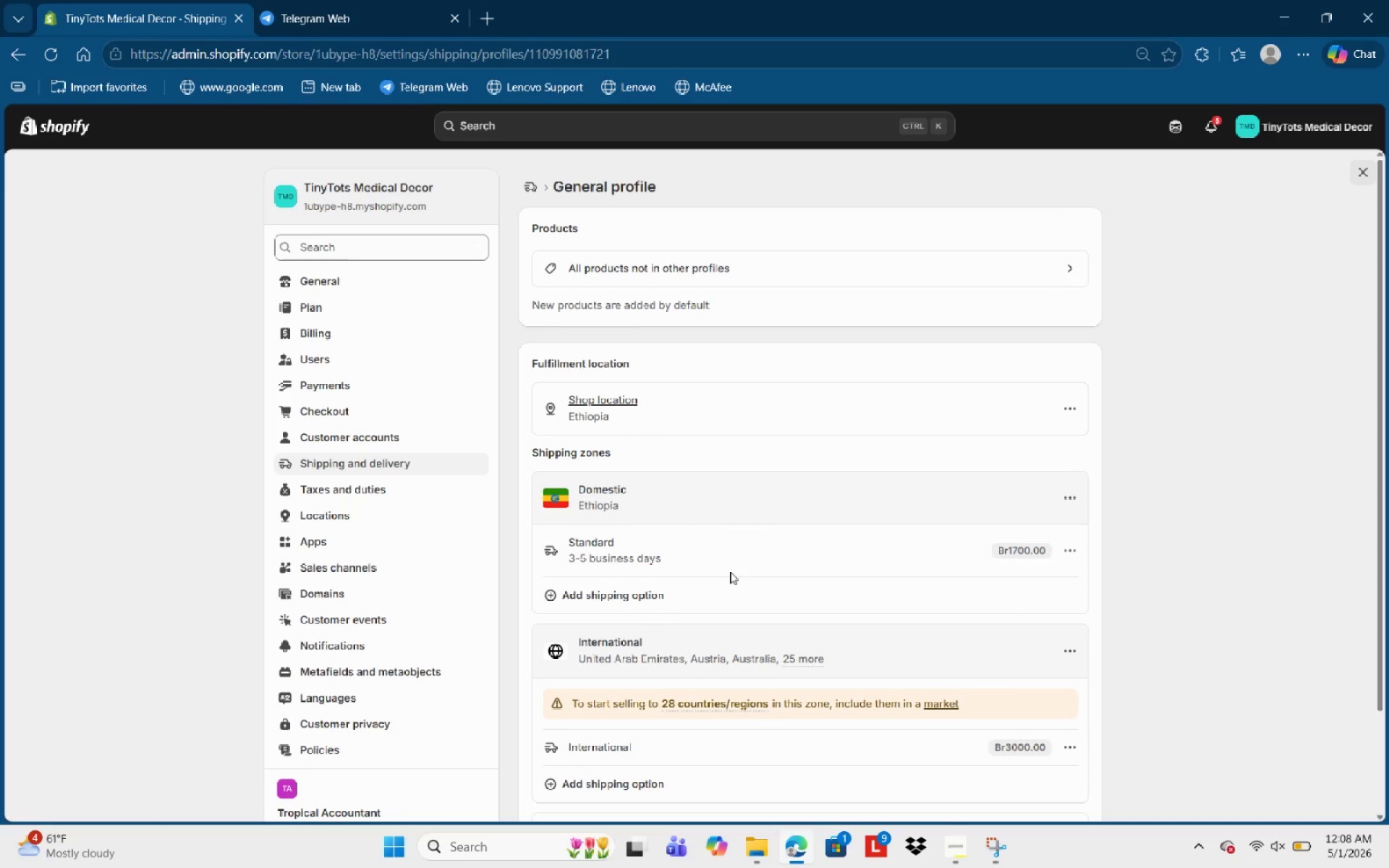 
mouse_move([815, 294])
 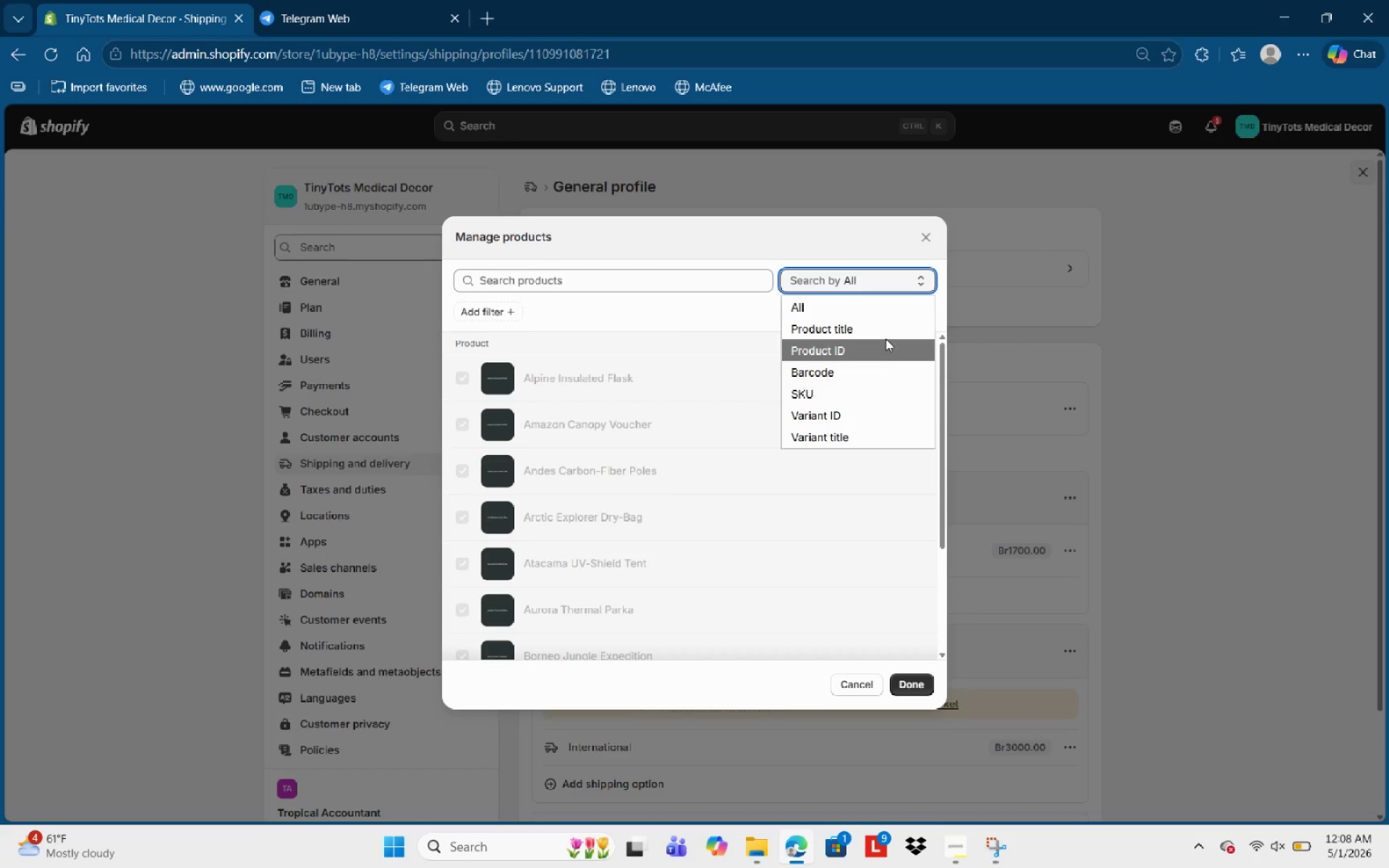 
wait(7.23)
 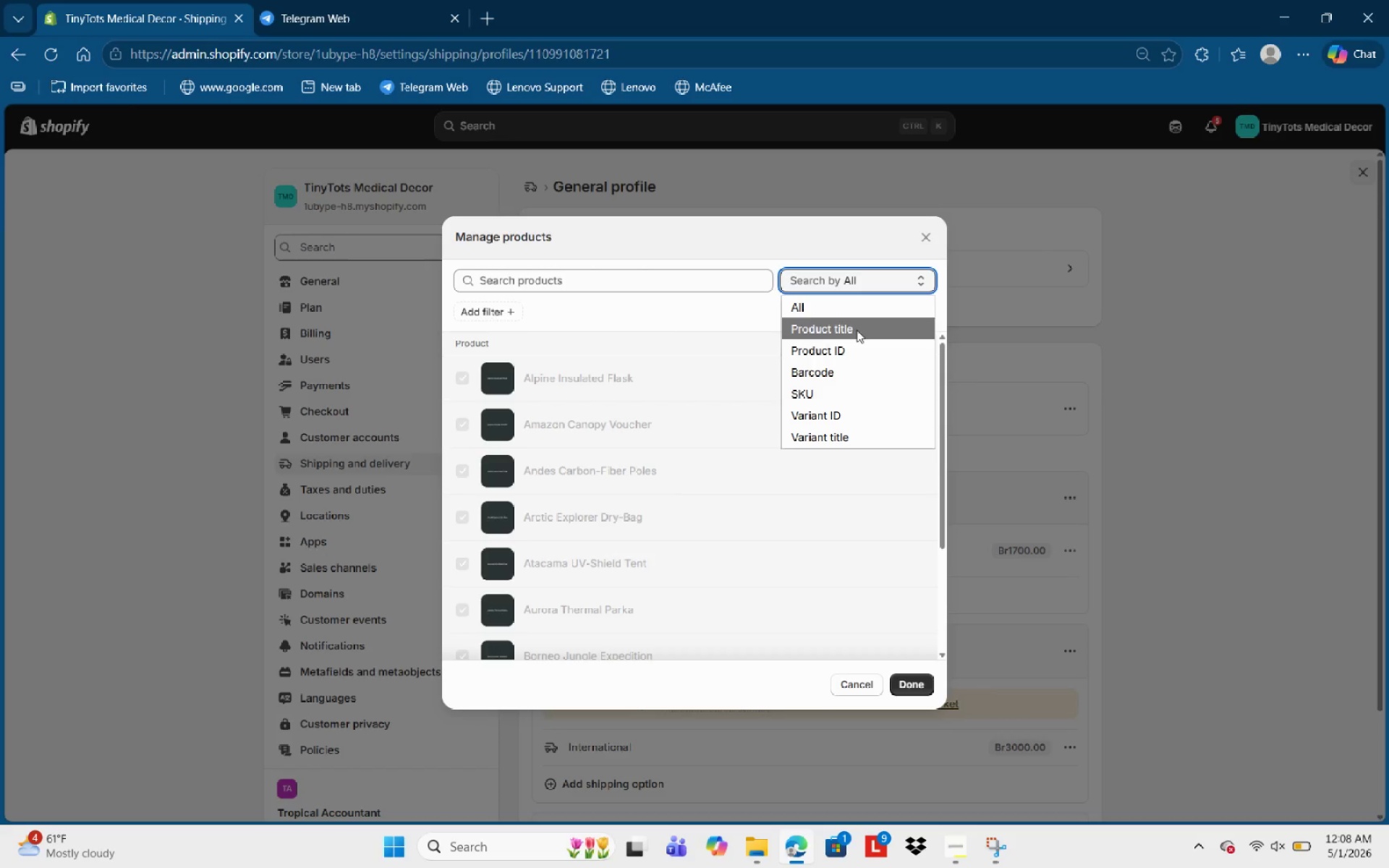 
left_click([709, 307])
 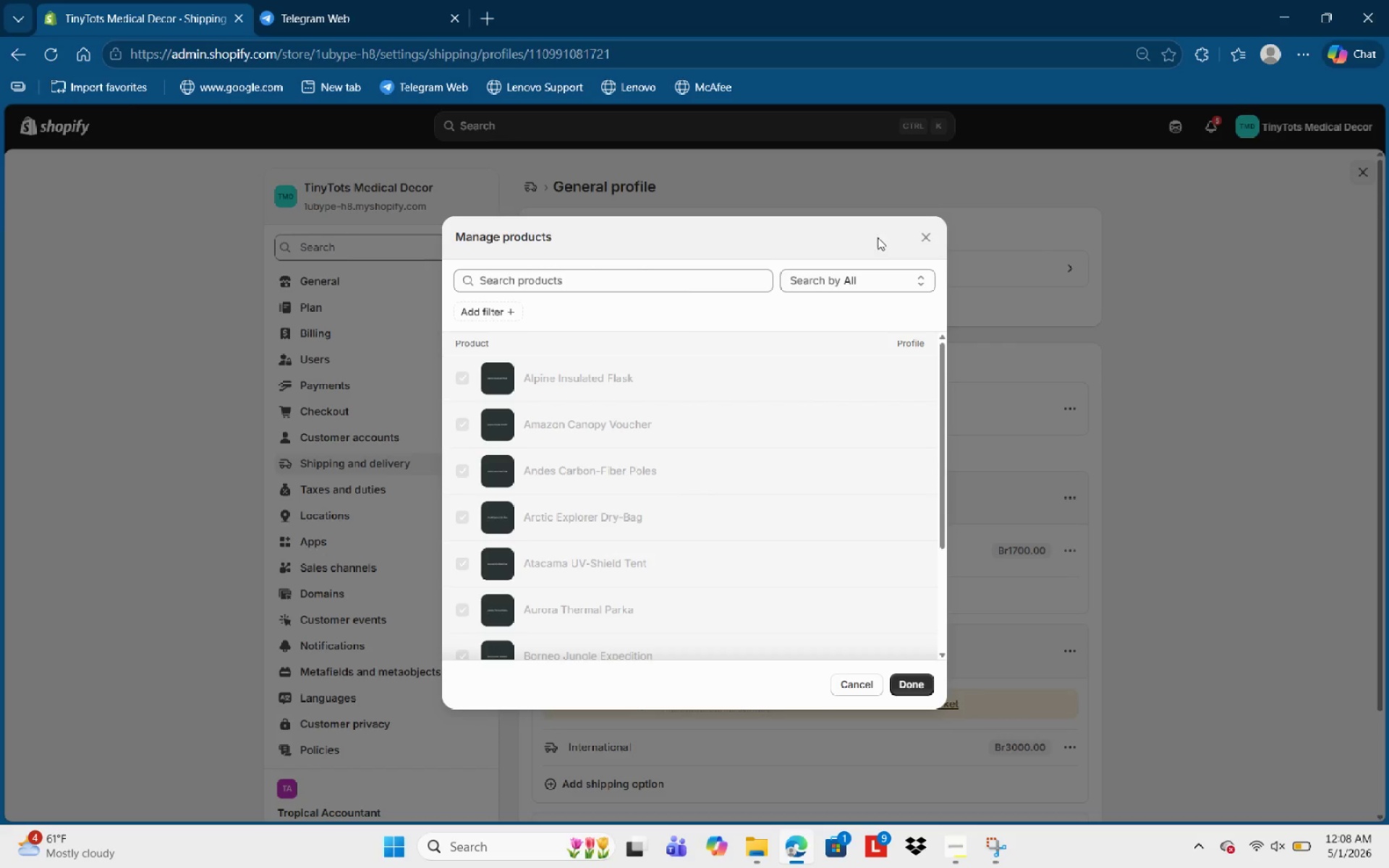 
left_click([915, 231])
 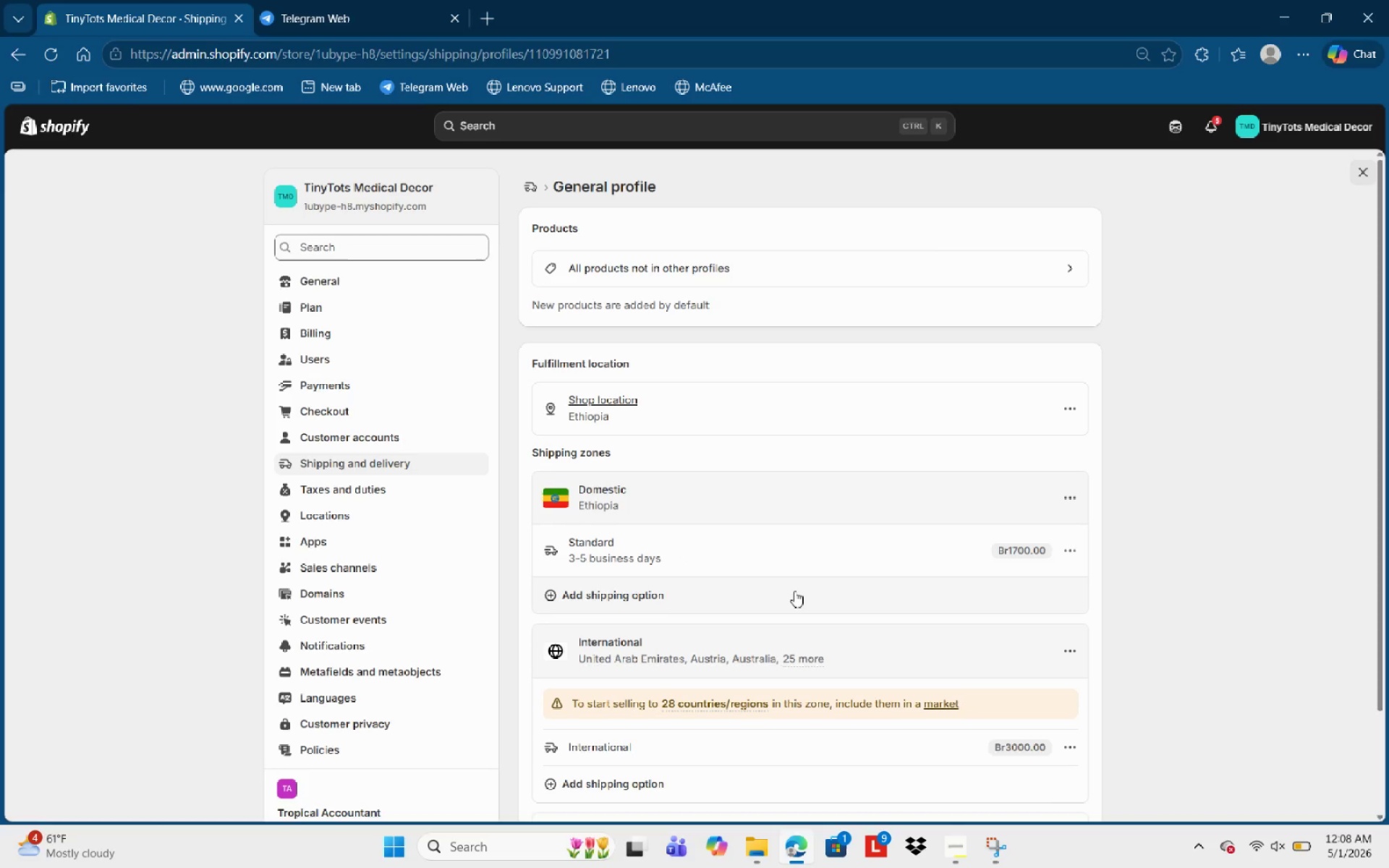 
wait(5.91)
 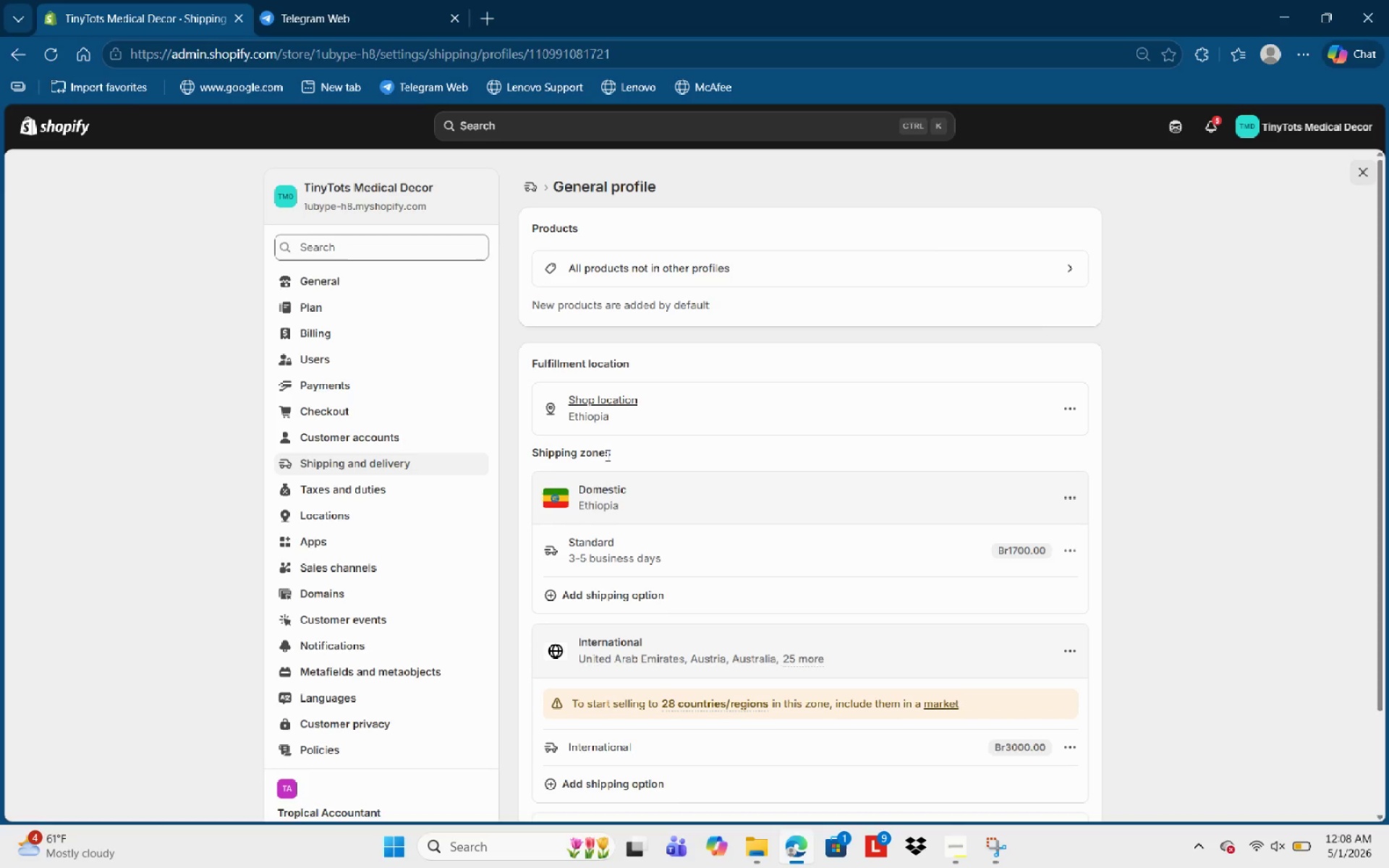 
scroll: coordinate [784, 582], scroll_direction: down, amount: 7.0
 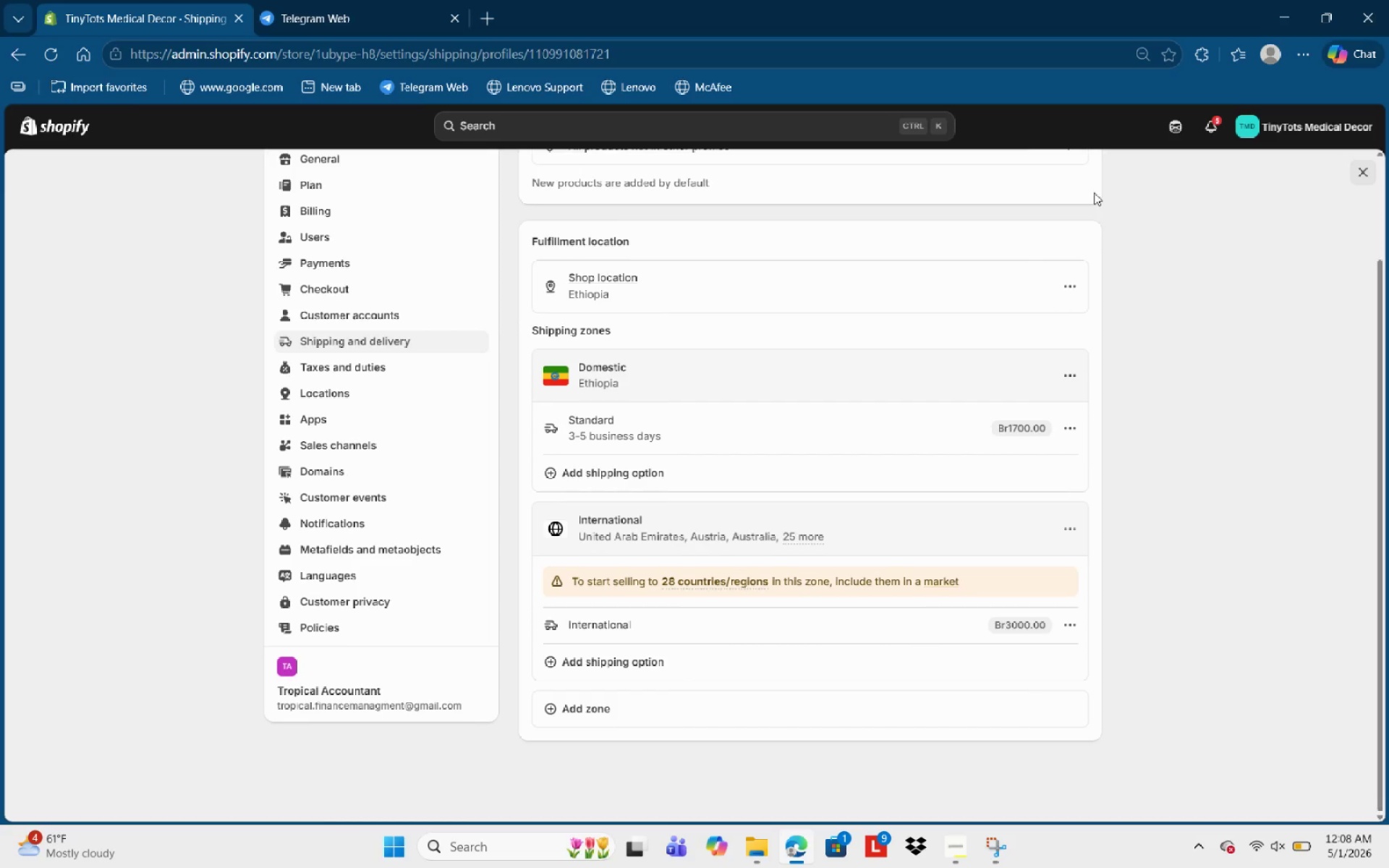 
left_click([1284, 127])
 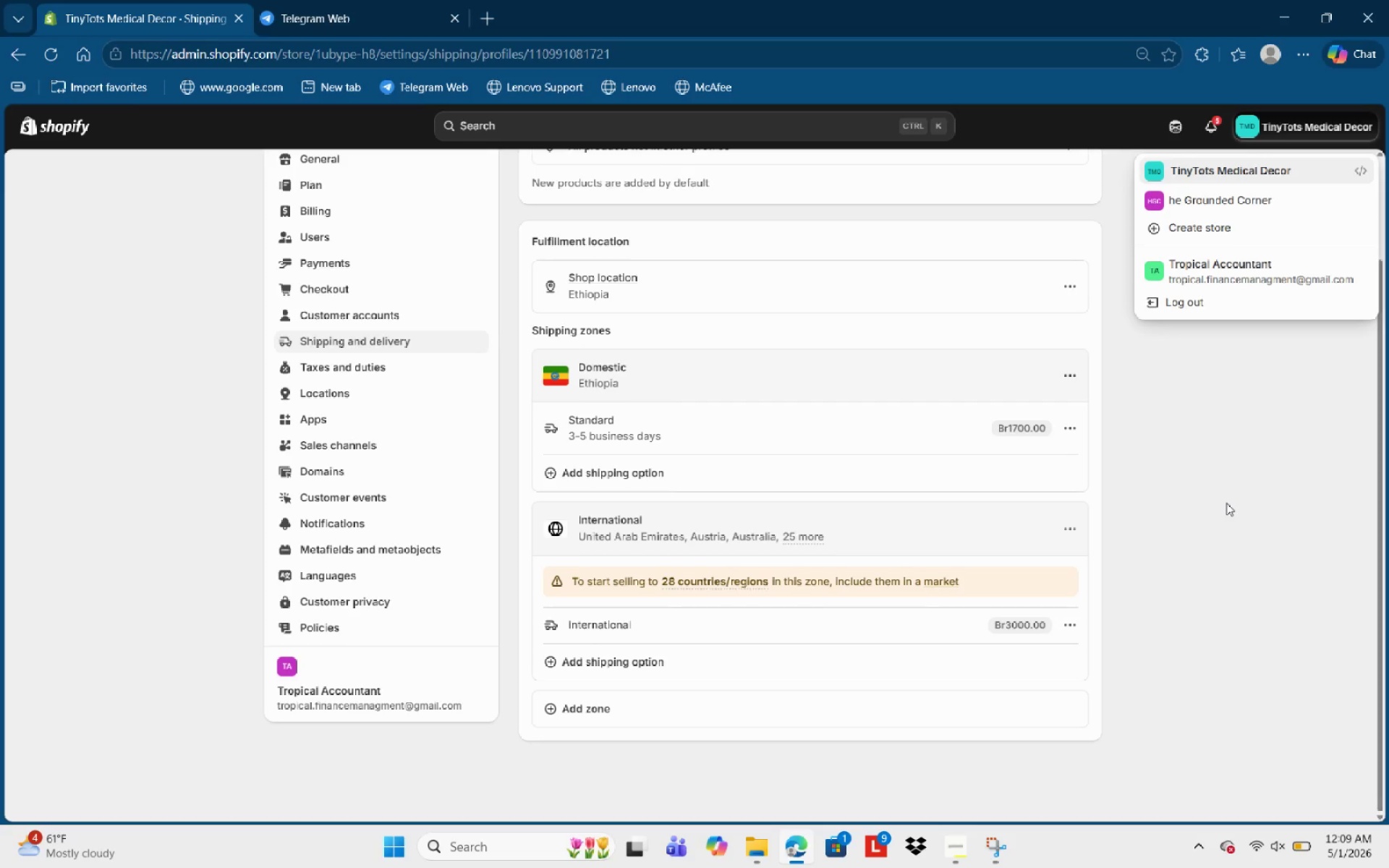 
left_click([1226, 513])
 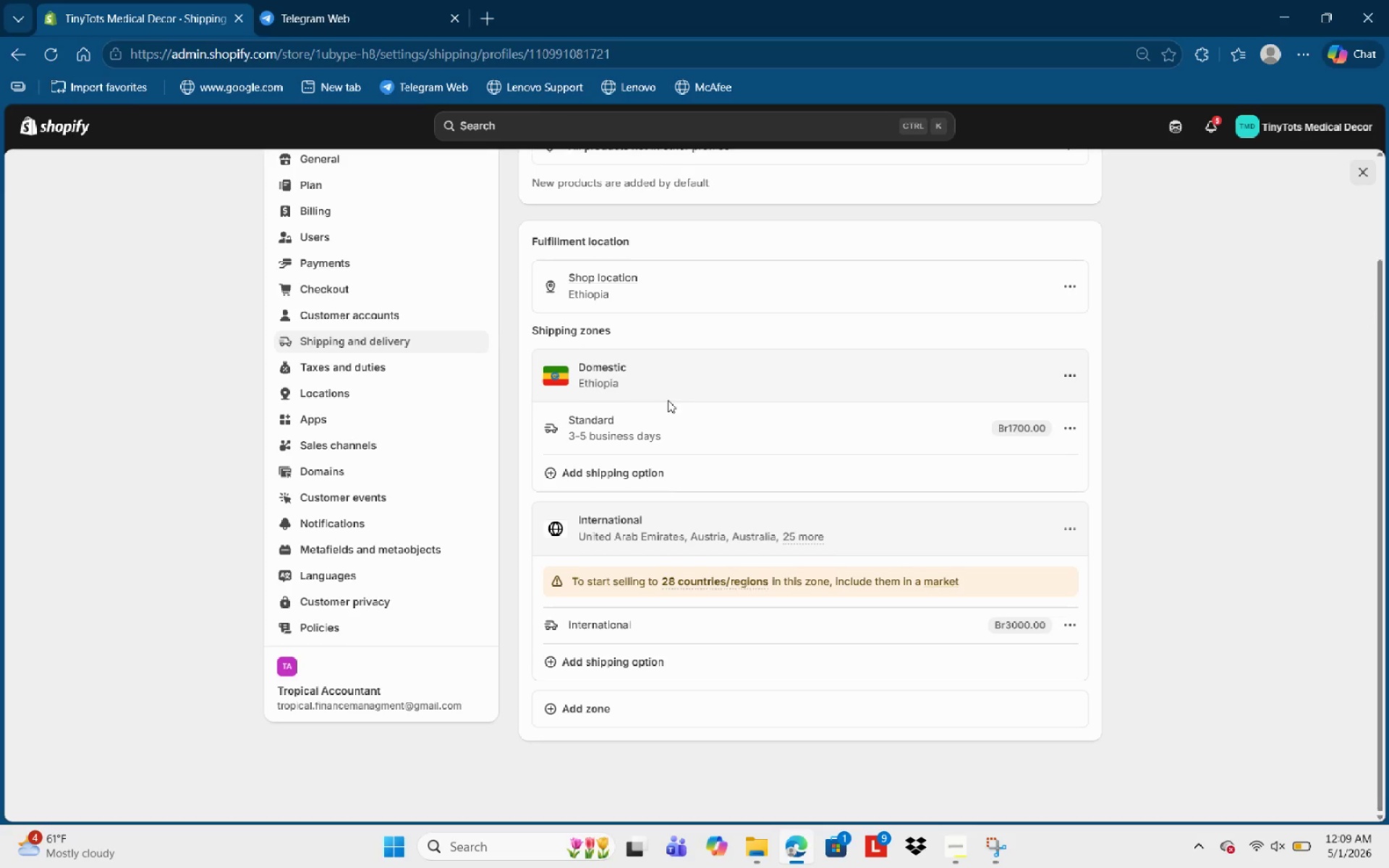 
scroll: coordinate [570, 405], scroll_direction: up, amount: 4.0
 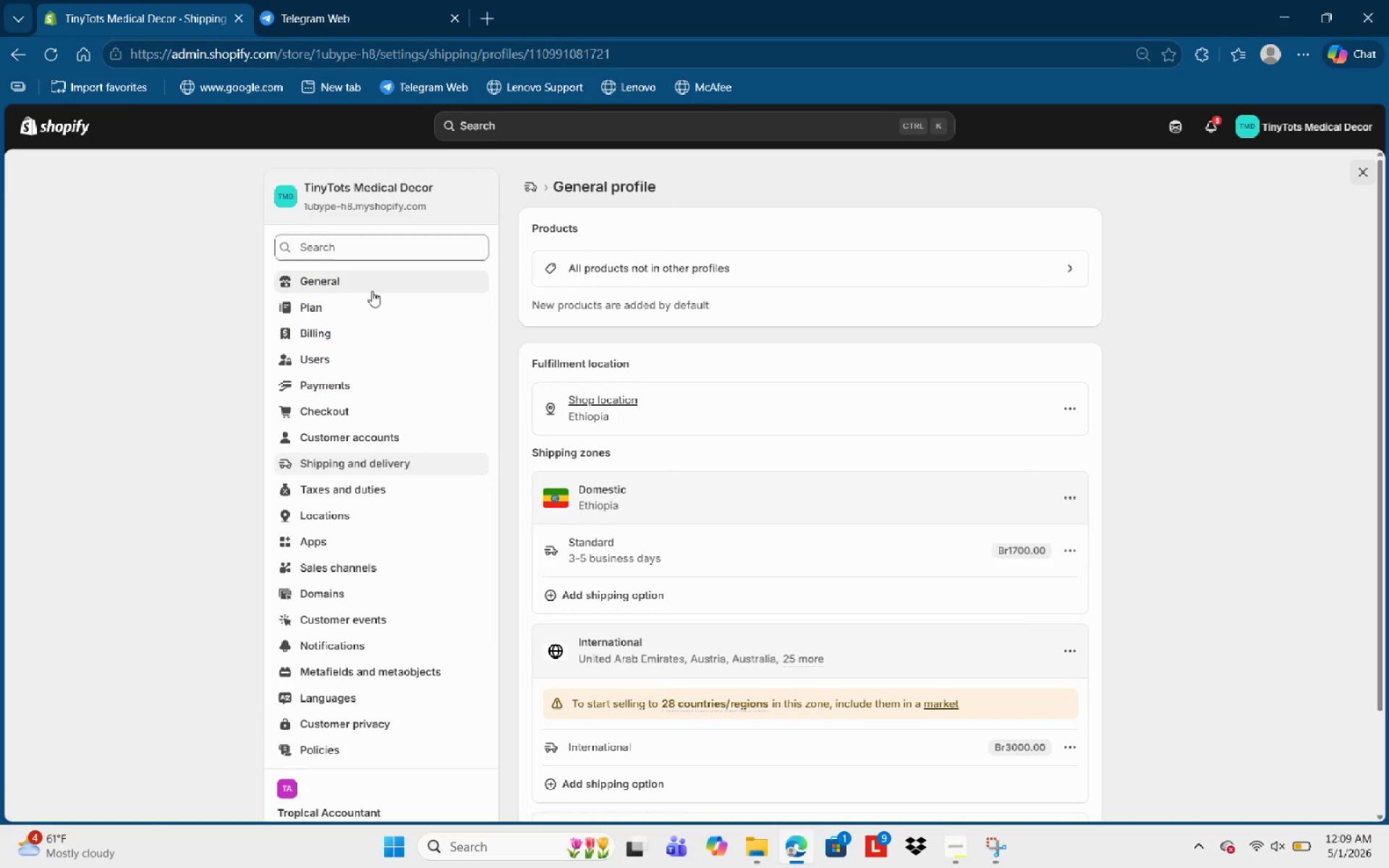 
left_click([373, 291])
 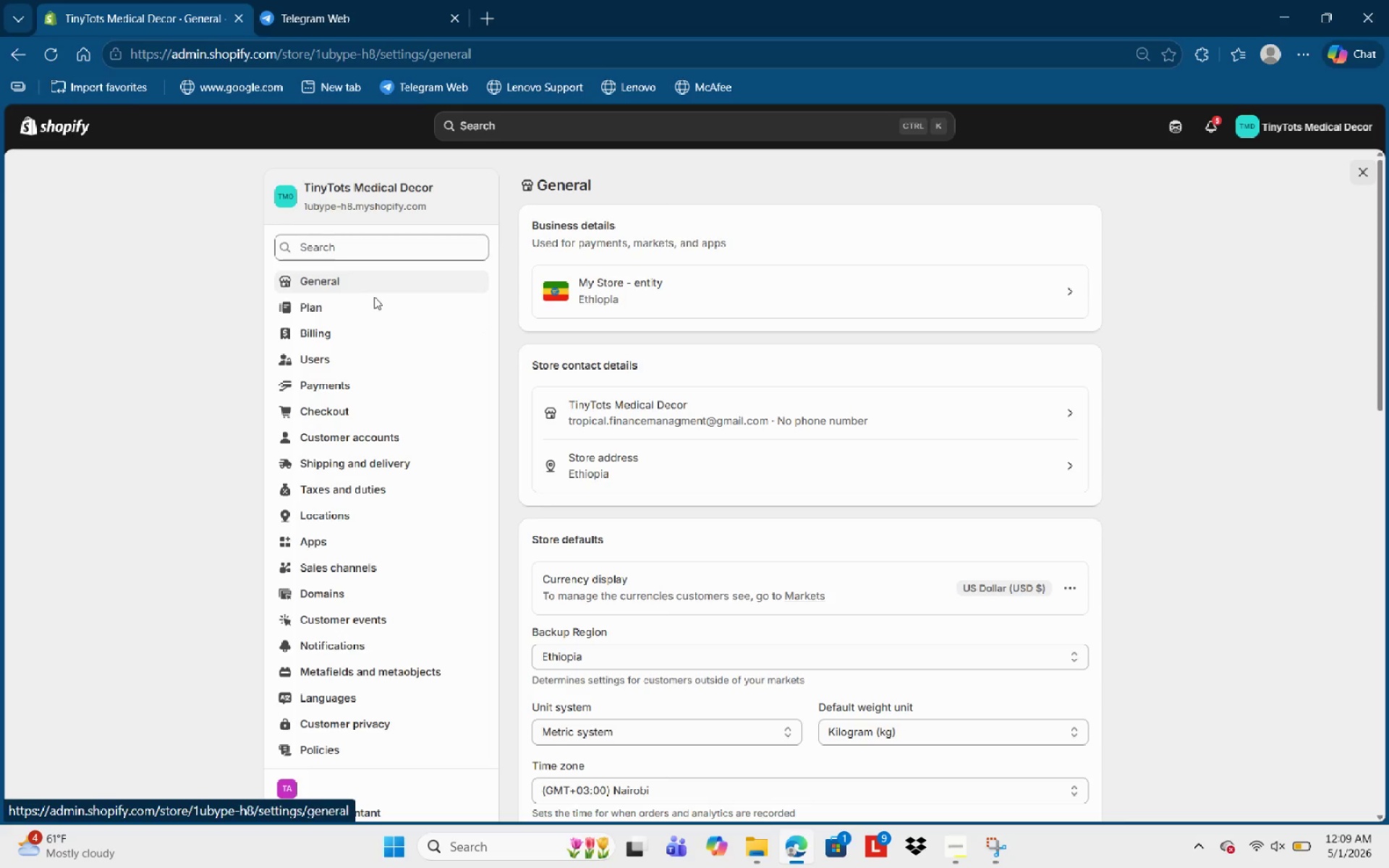 
scroll: coordinate [987, 516], scroll_direction: down, amount: 3.0
 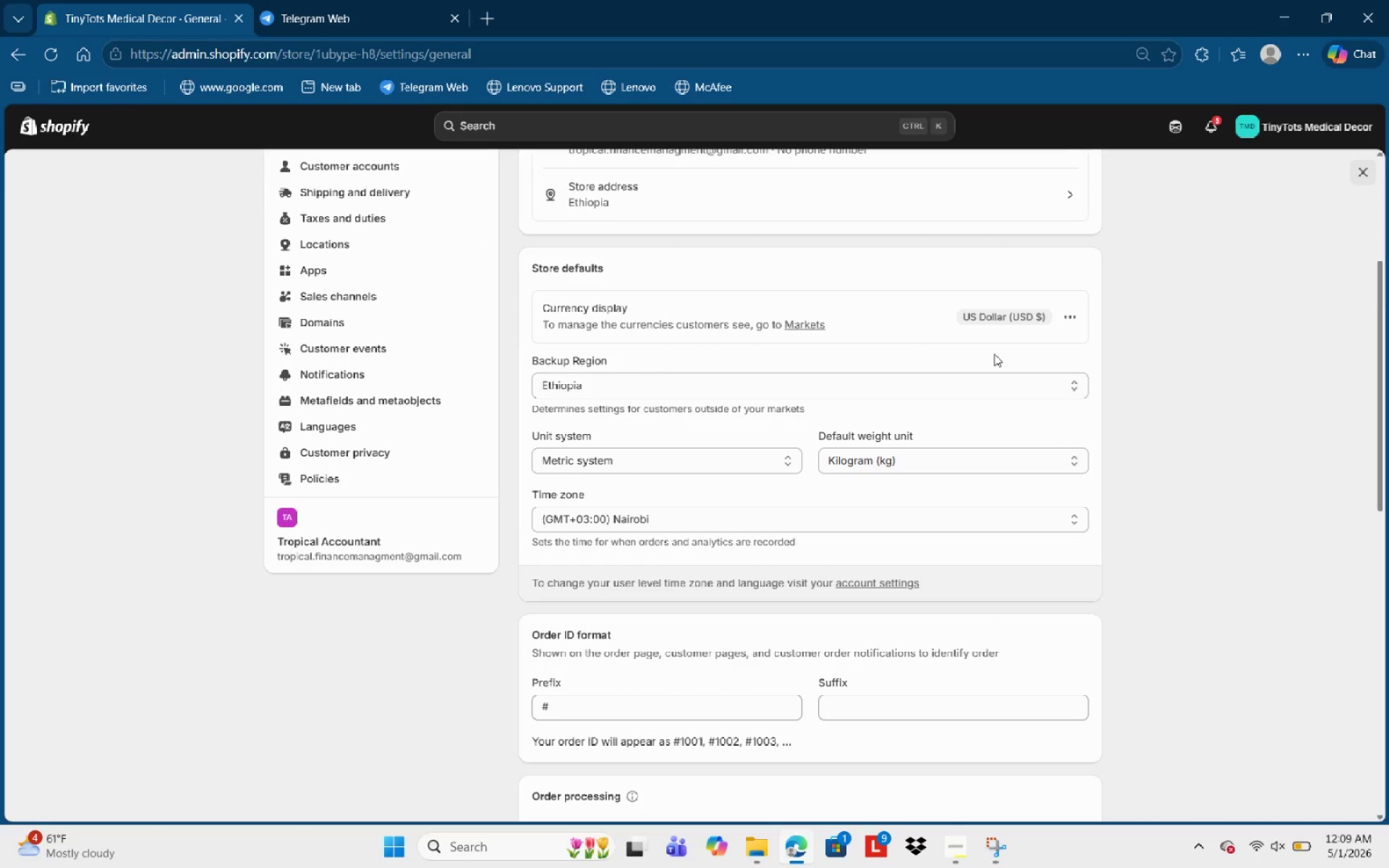 
scroll: coordinate [603, 443], scroll_direction: up, amount: 5.0
 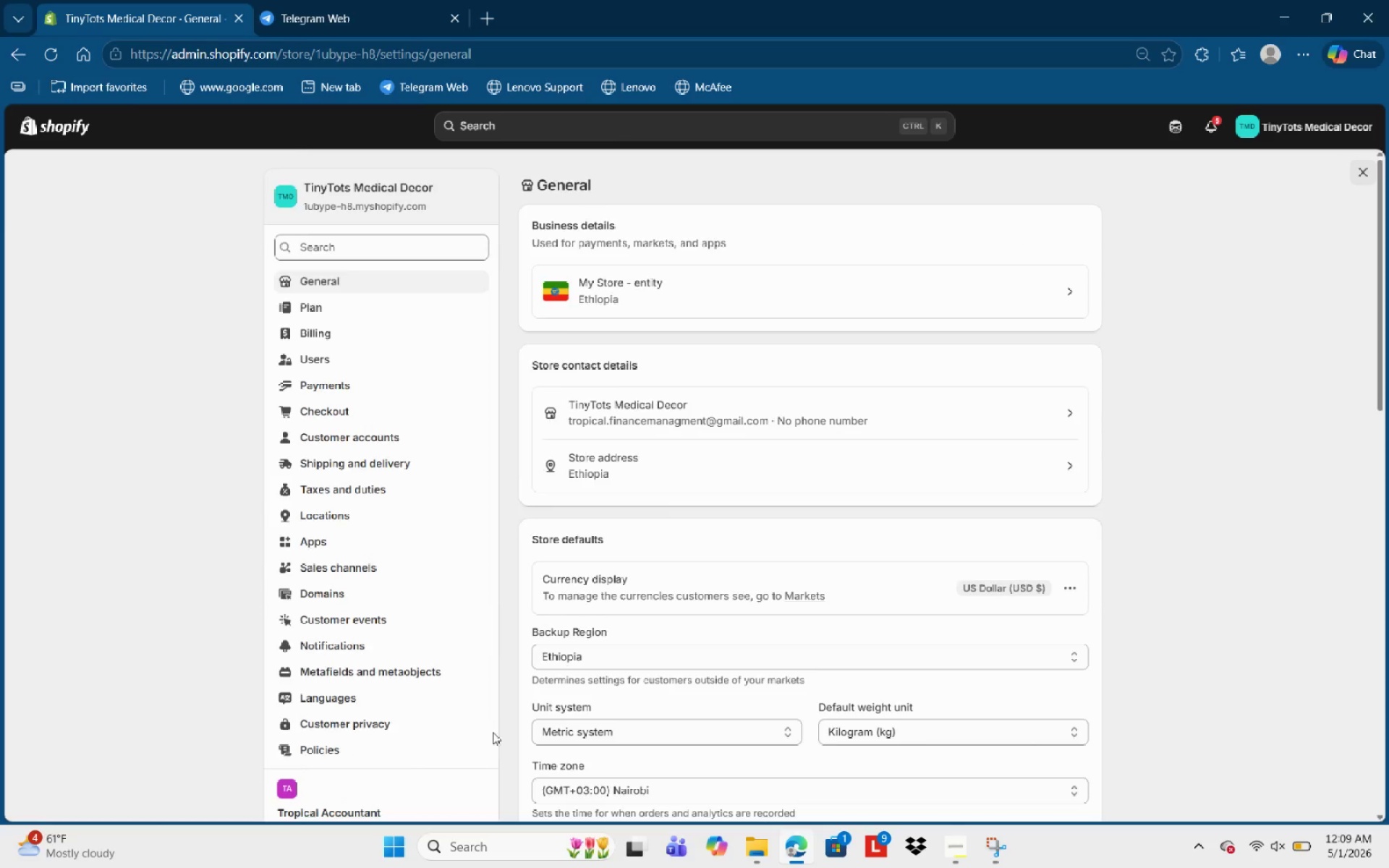 
scroll: coordinate [415, 647], scroll_direction: down, amount: 4.0
 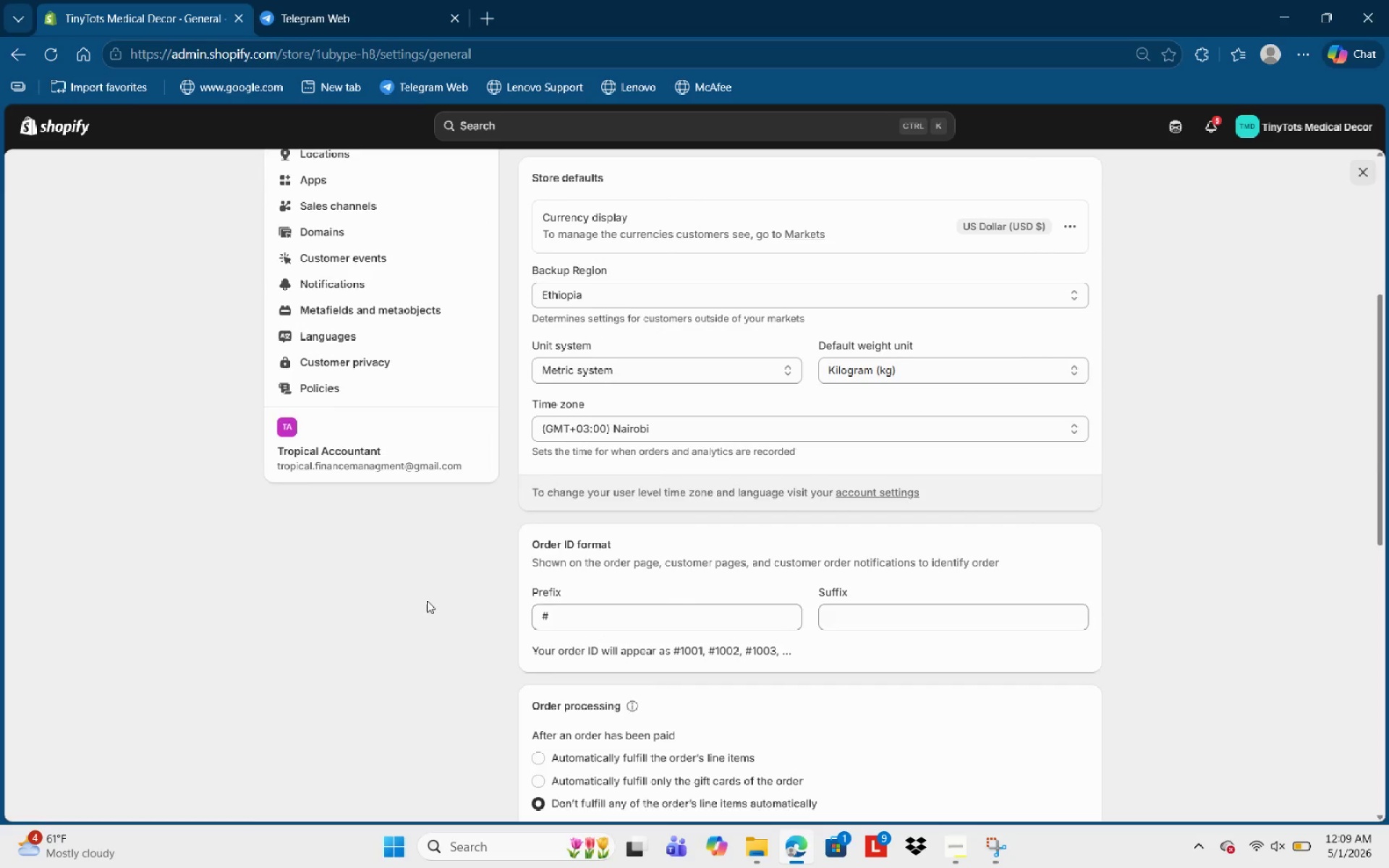 
scroll: coordinate [426, 595], scroll_direction: up, amount: 7.0
 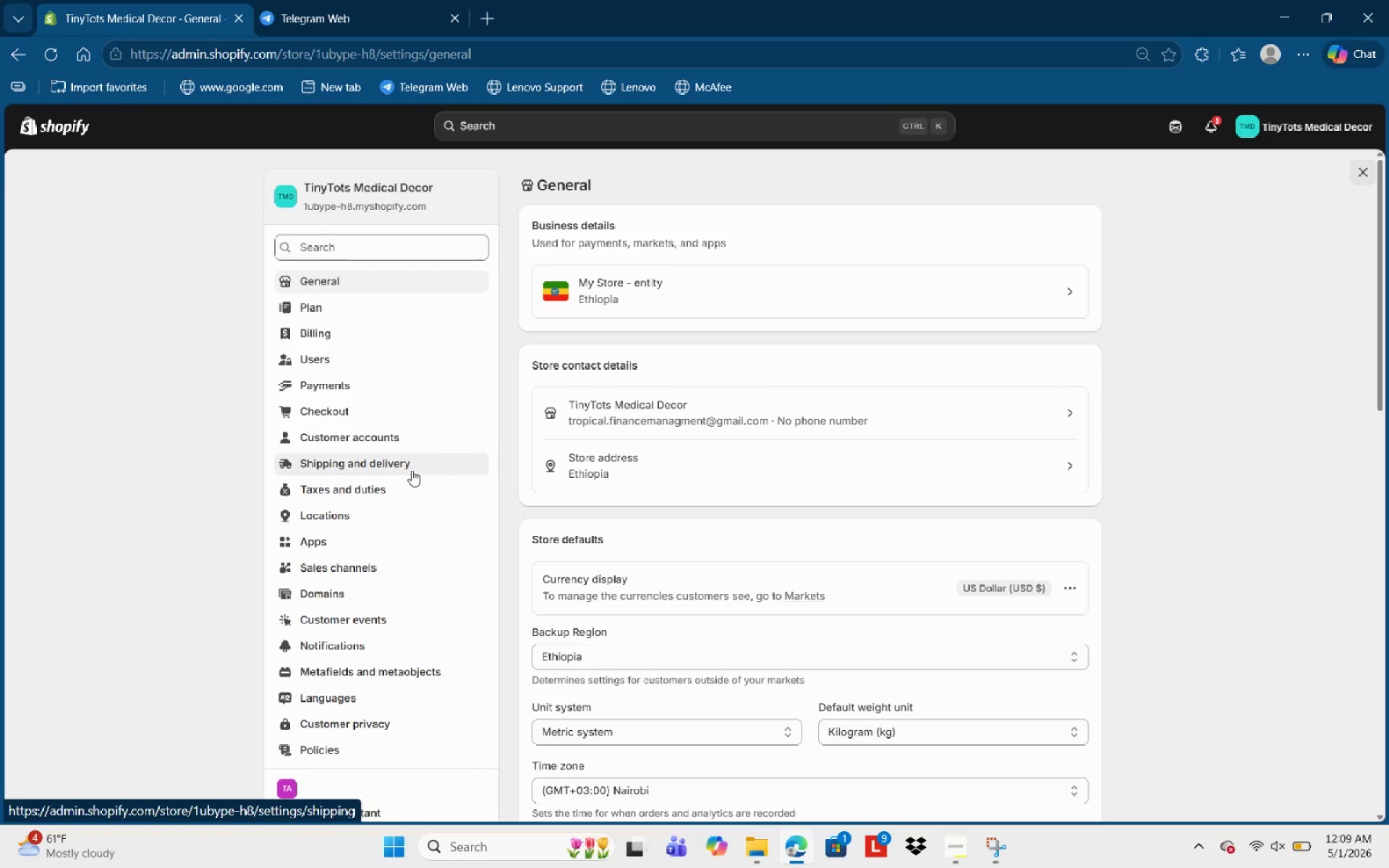 
mouse_move([428, 441])
 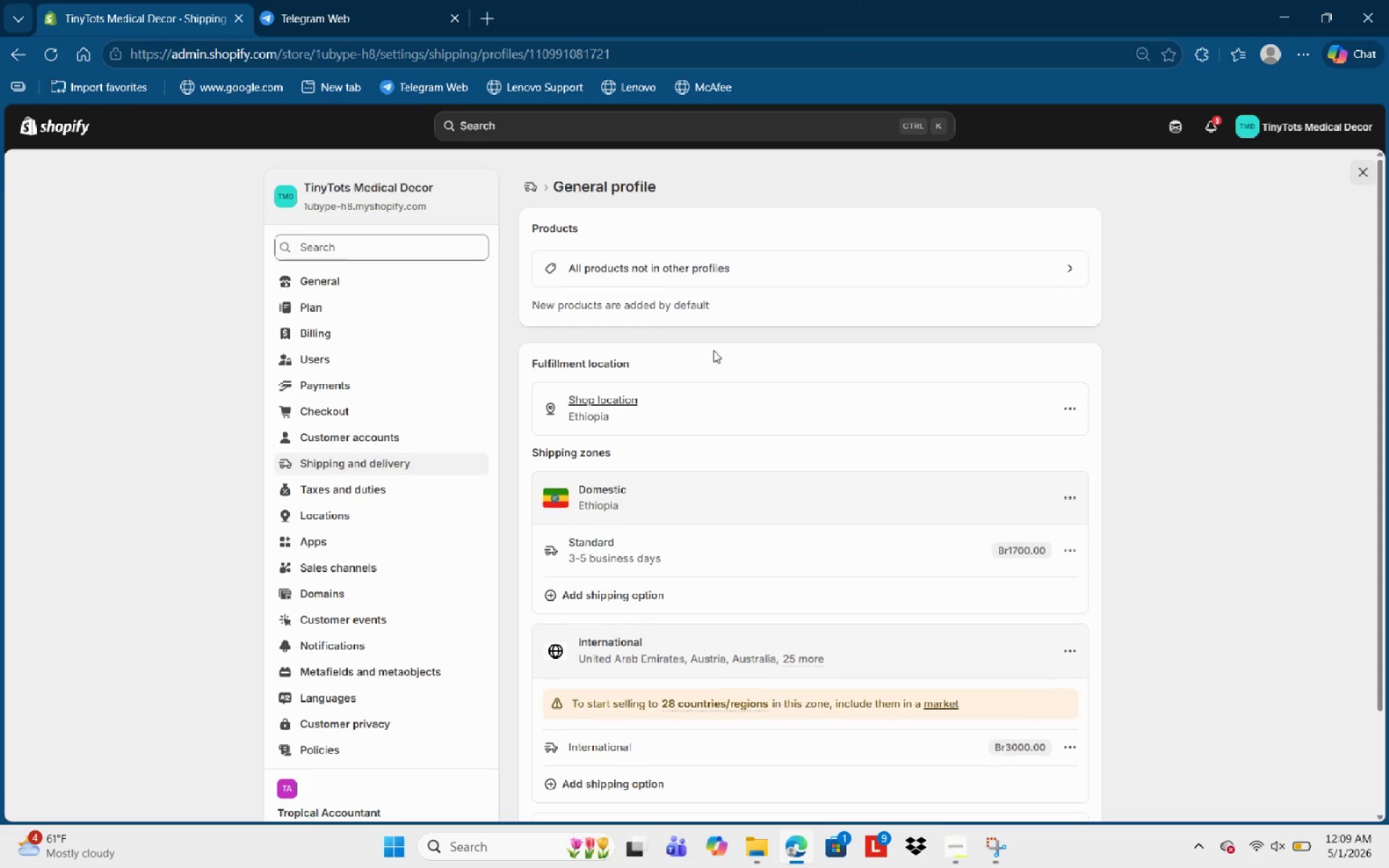 
scroll: coordinate [801, 495], scroll_direction: down, amount: 5.0
 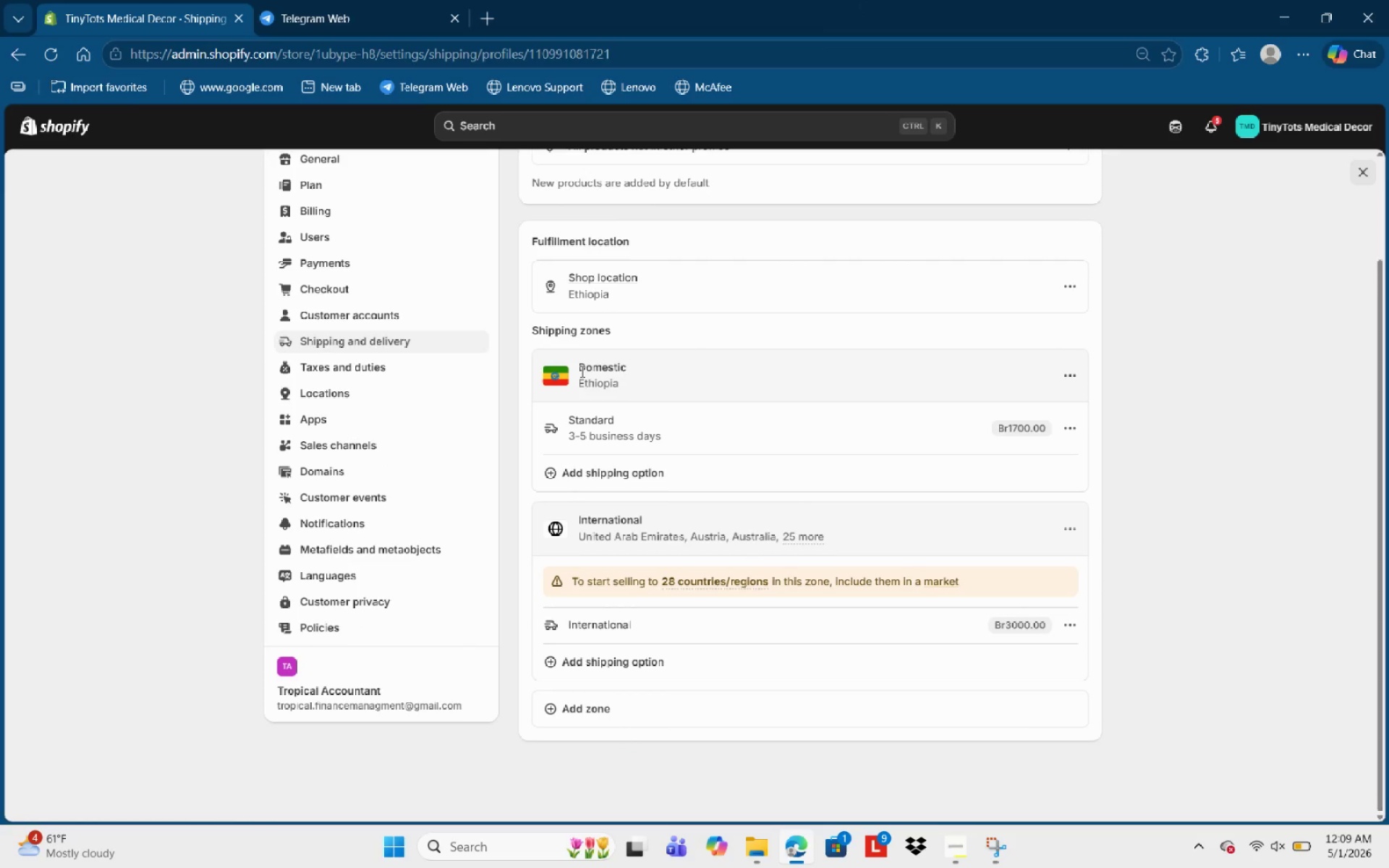 
left_click([608, 330])
 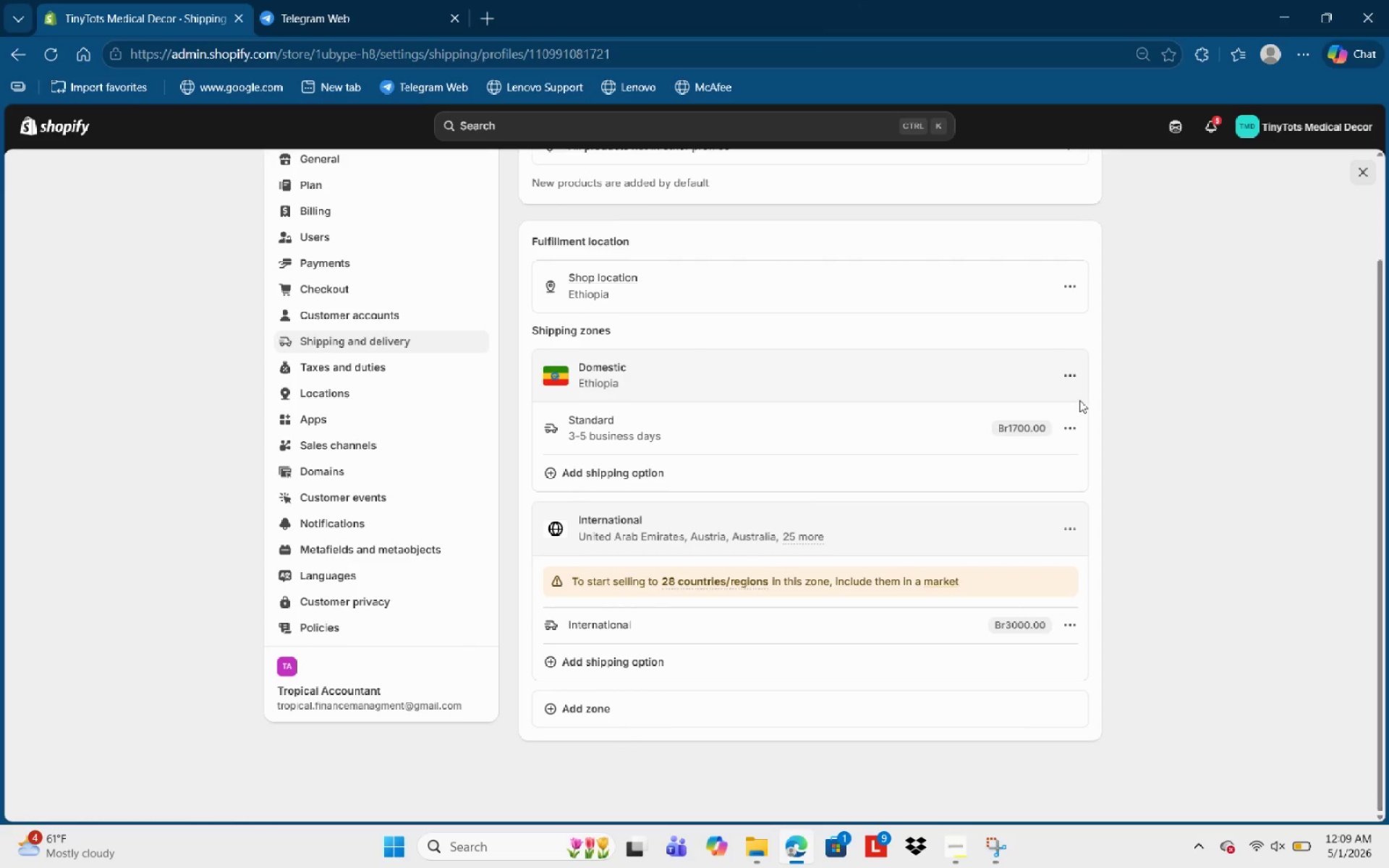 
left_click([1078, 379])
 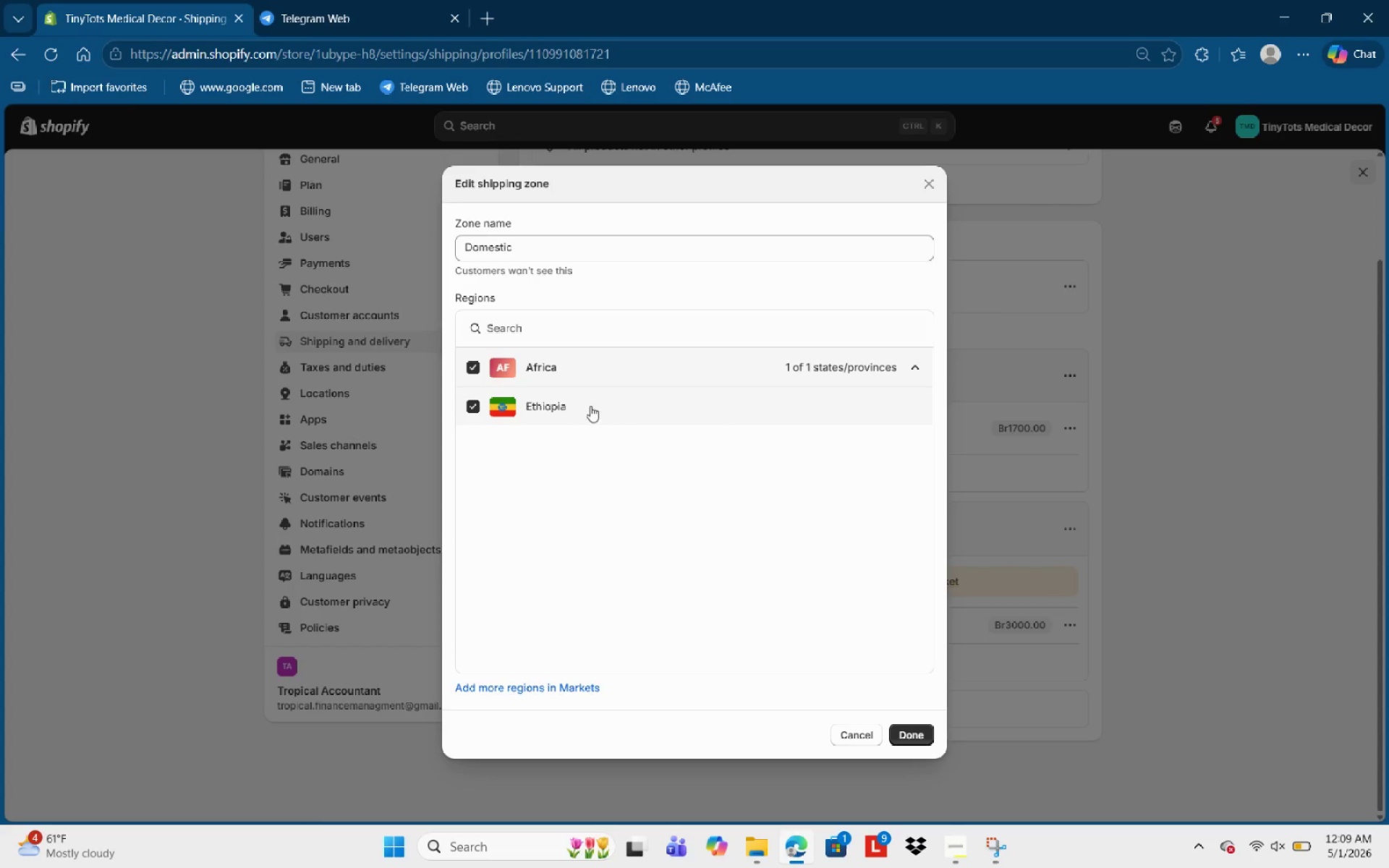 
left_click_drag(start_coordinate=[557, 244], to_coordinate=[561, 247])
 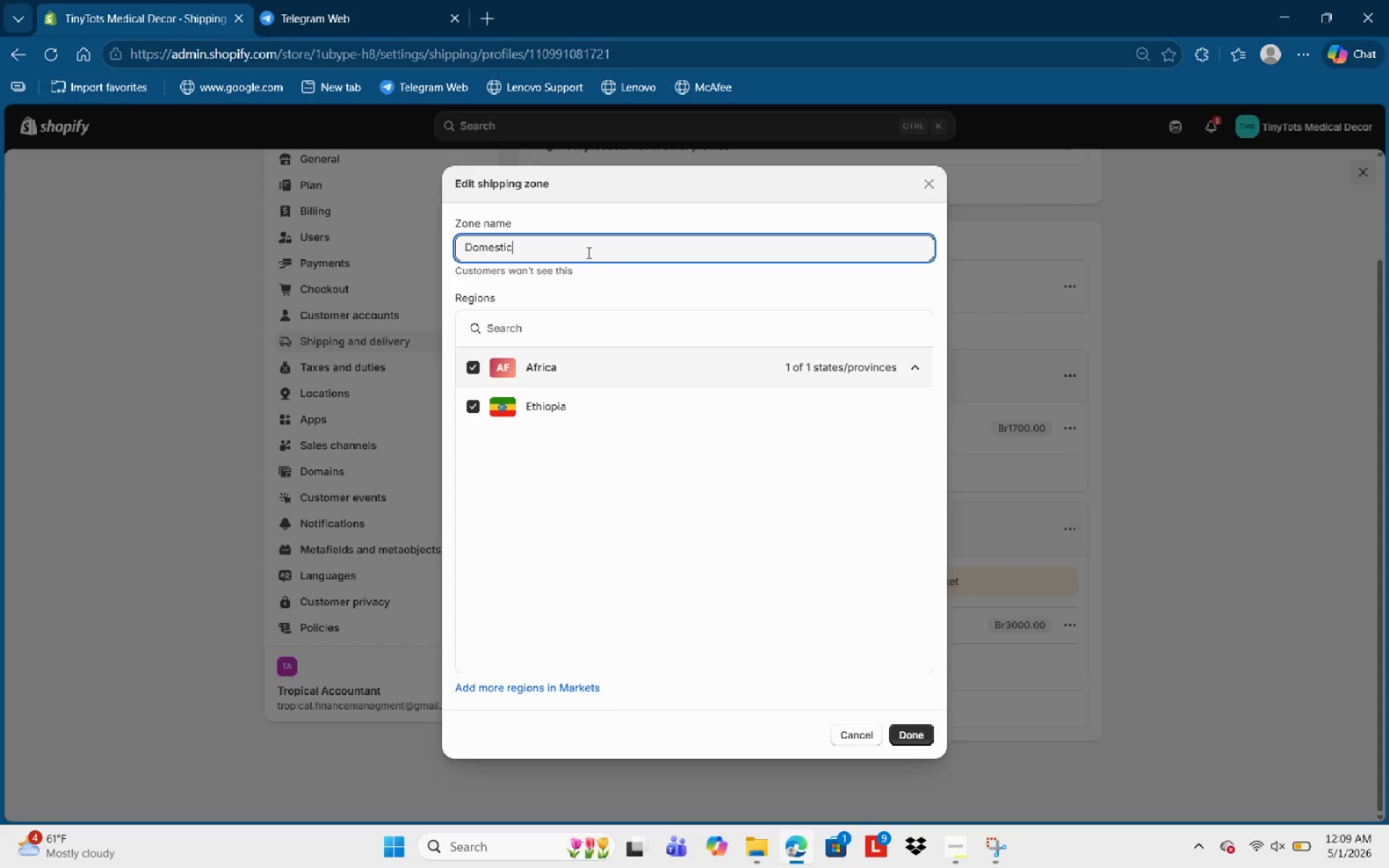 
left_click_drag(start_coordinate=[587, 252], to_coordinate=[449, 251])
 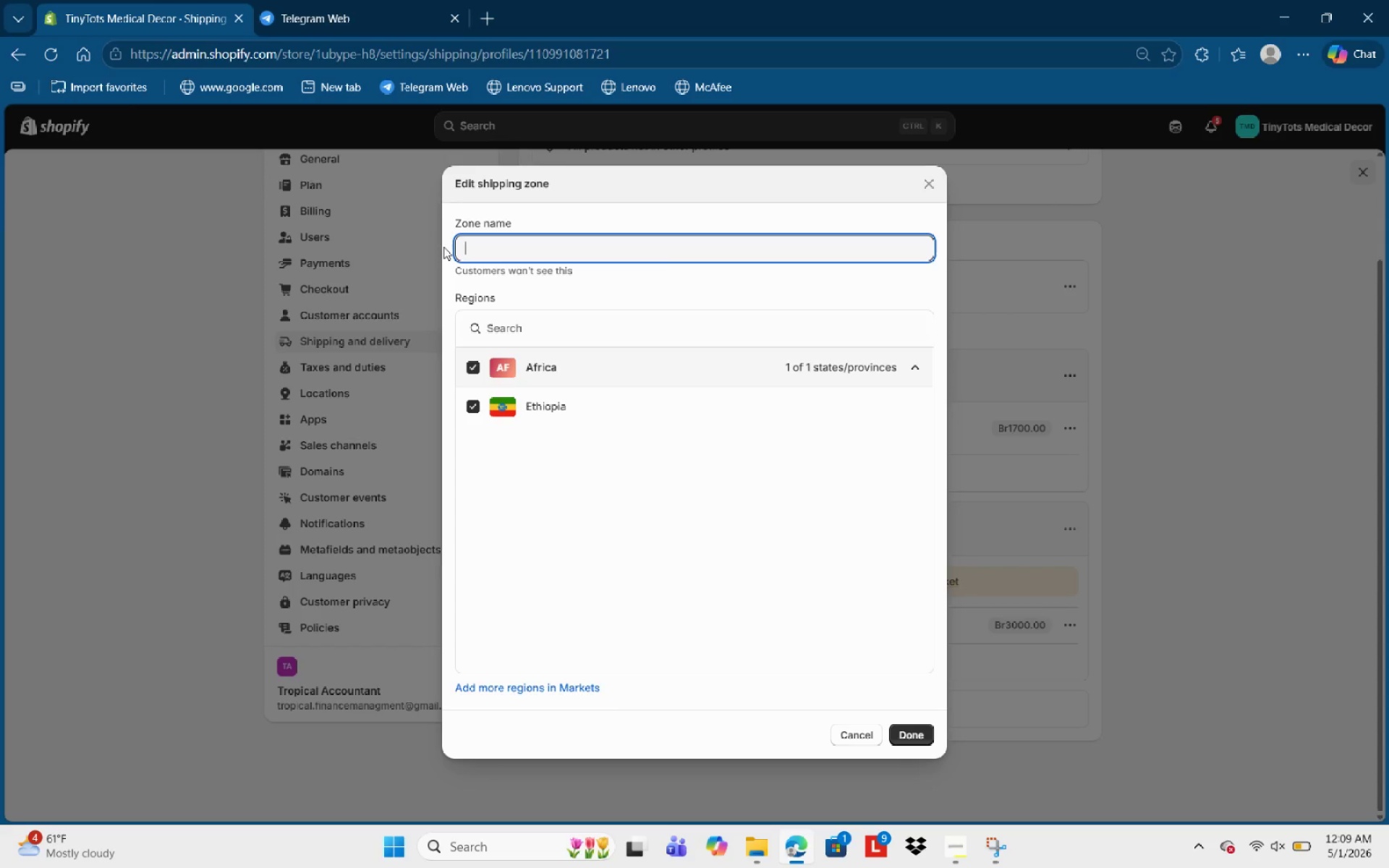 
key(Backspace)
type(international)
 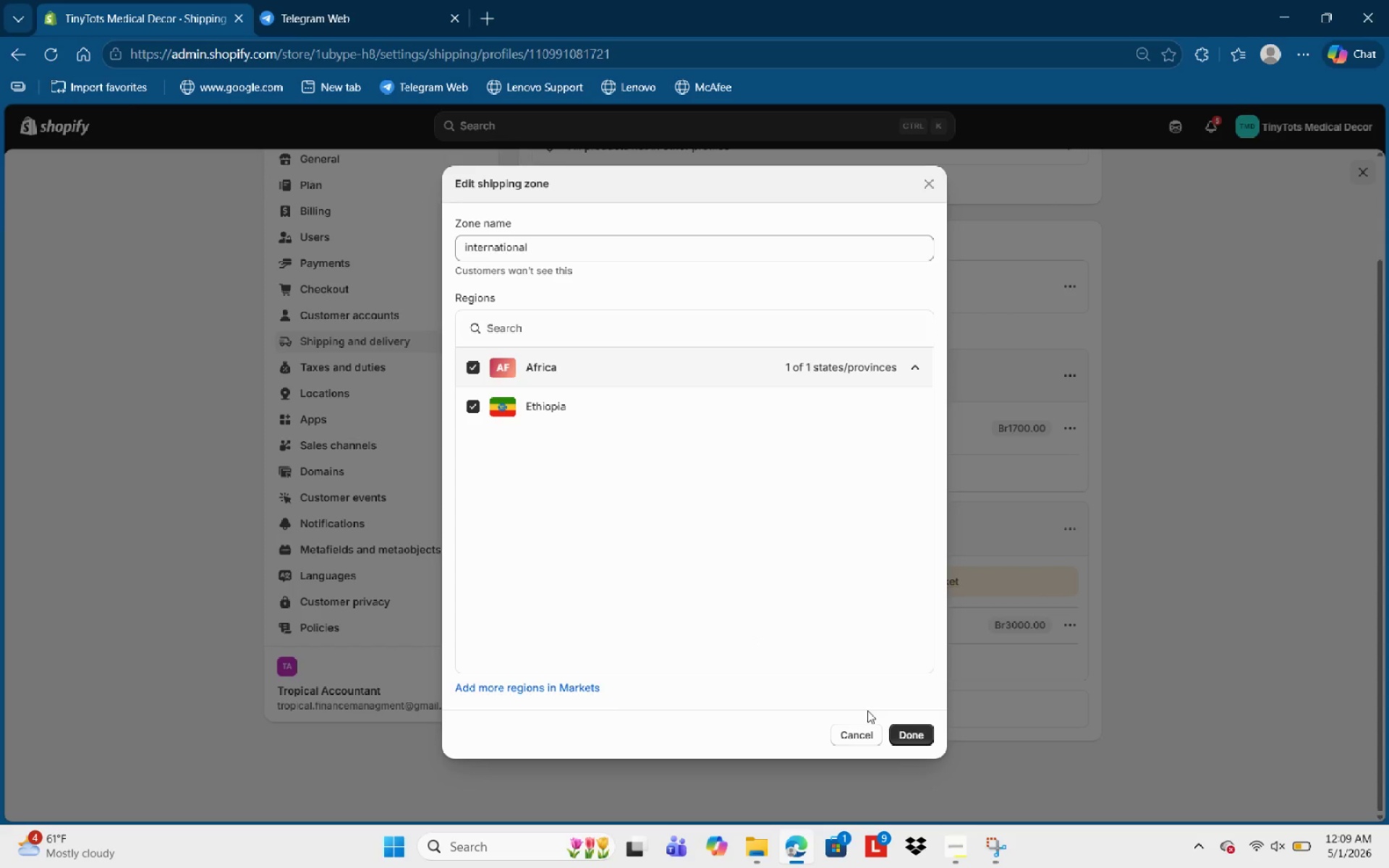 
left_click_drag(start_coordinate=[914, 737], to_coordinate=[558, 690])
 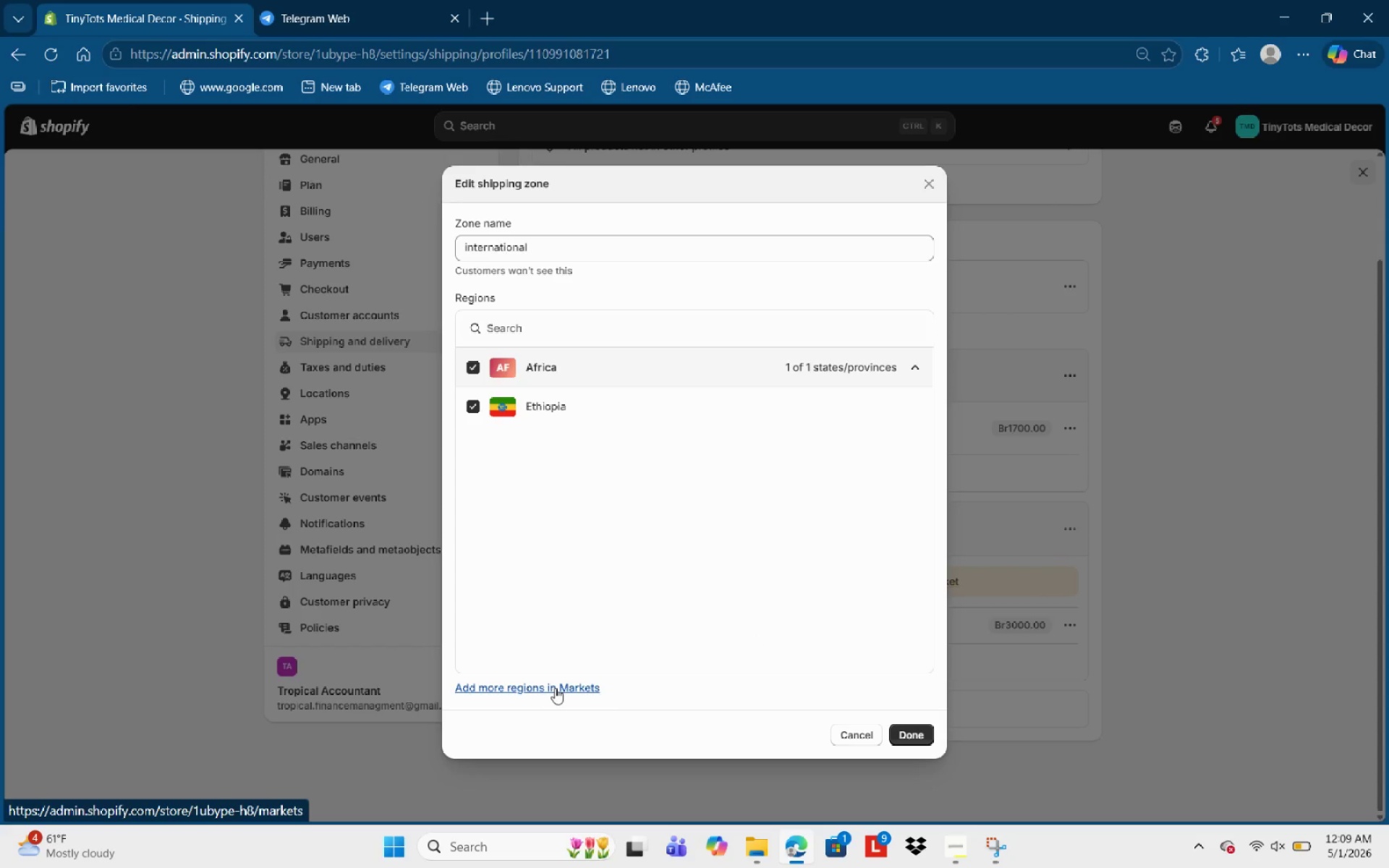 
left_click([555, 688])
 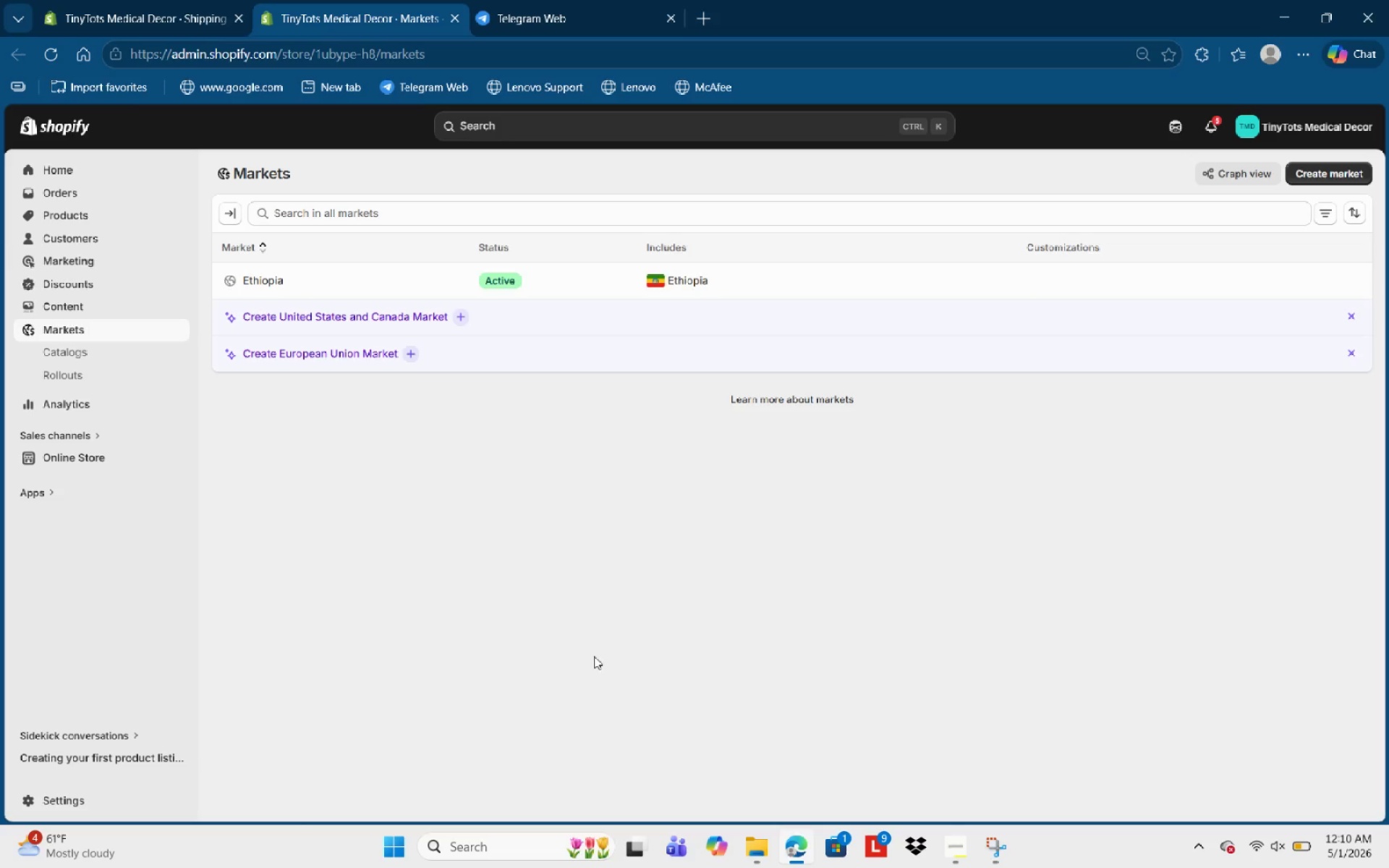 
wait(19.52)
 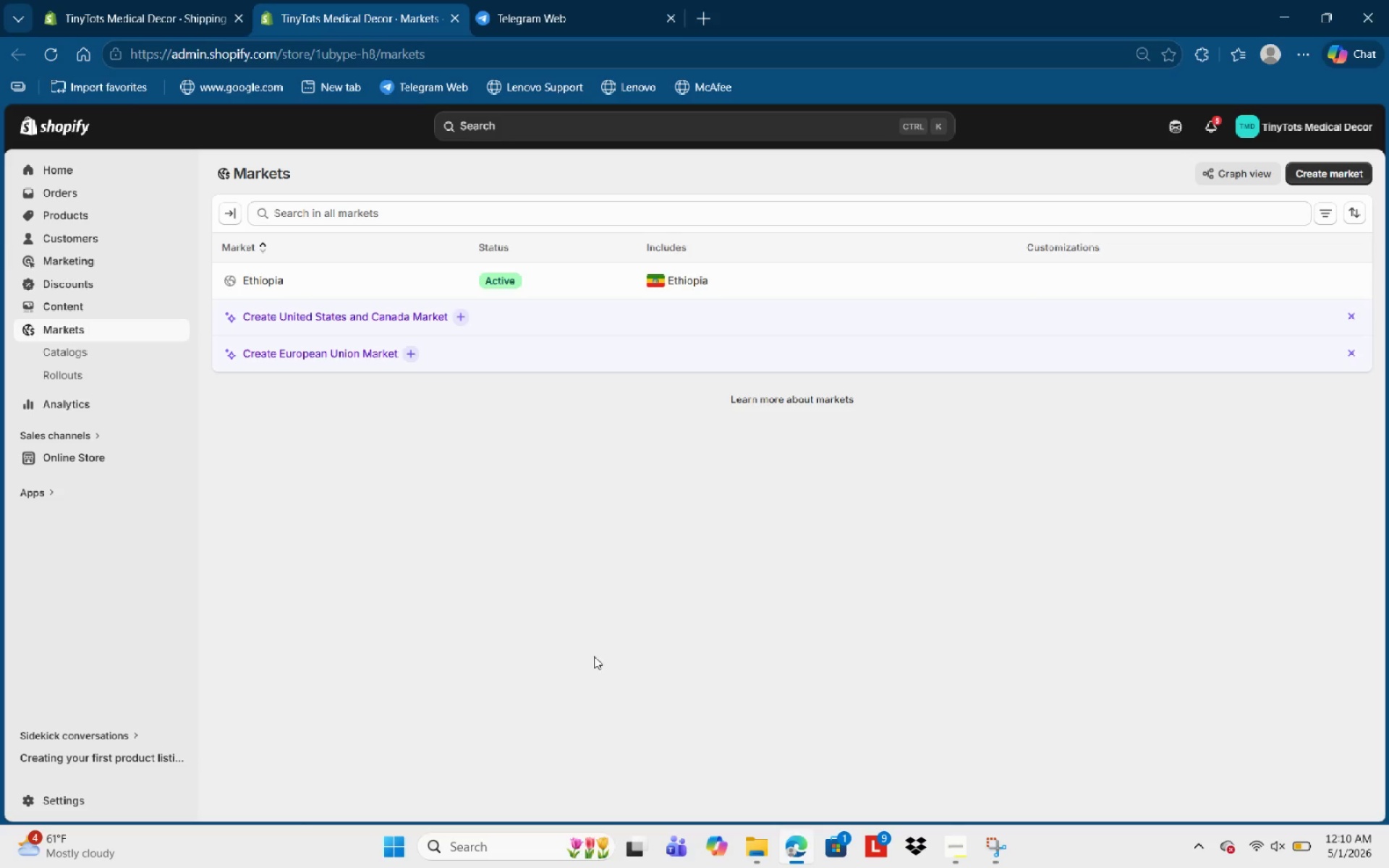 
left_click([396, 319])
 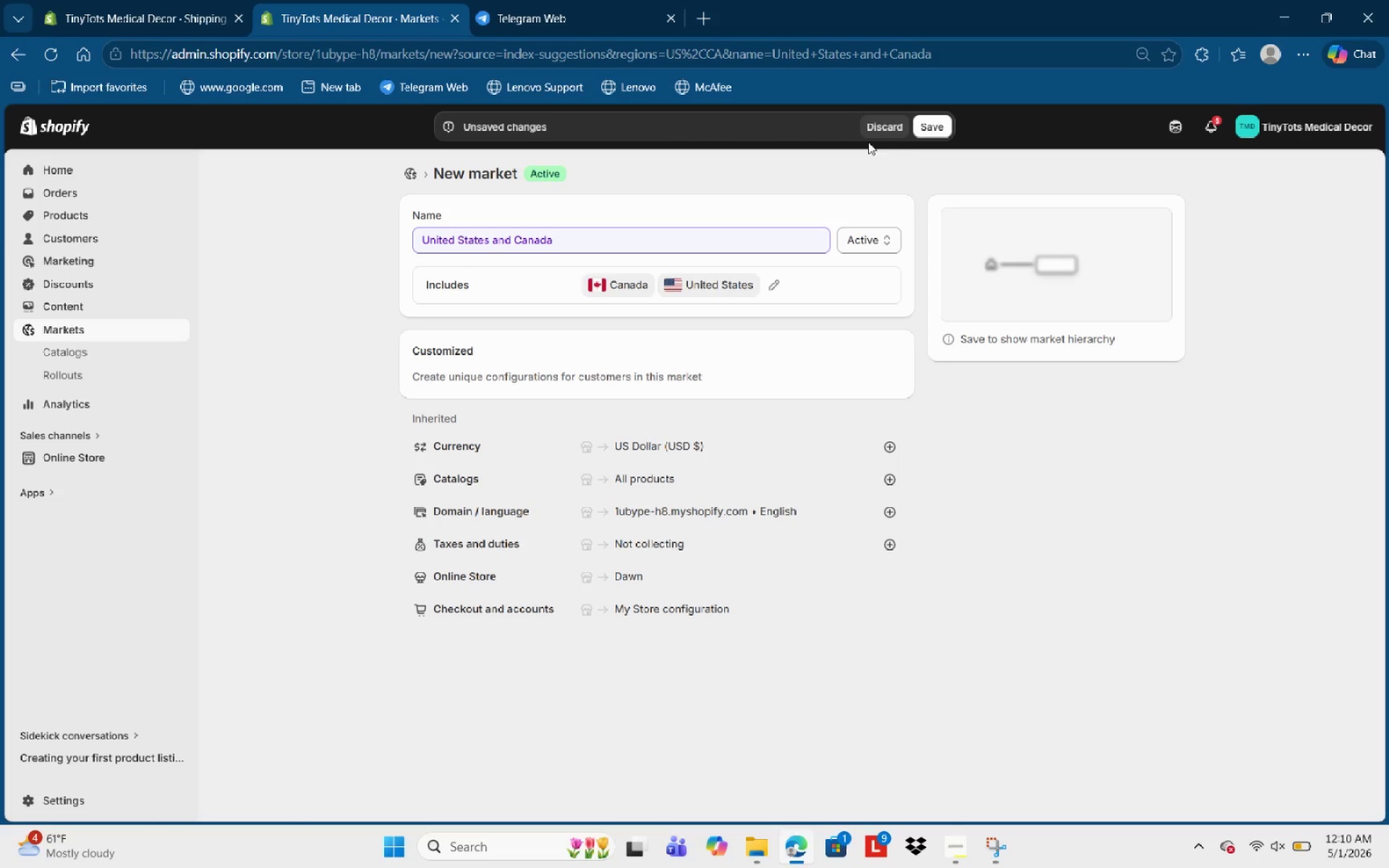 
left_click([943, 122])
 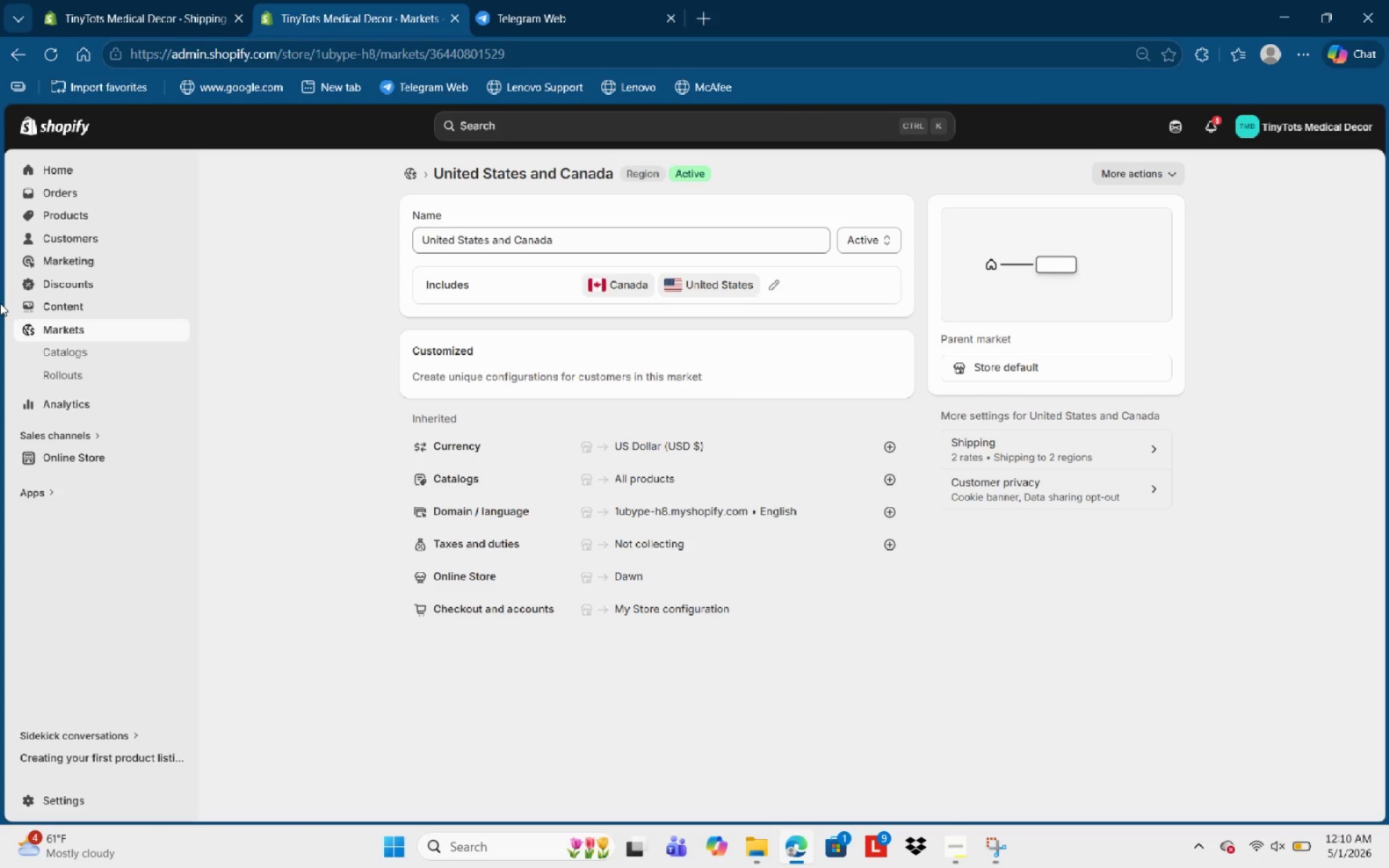 
wait(9.56)
 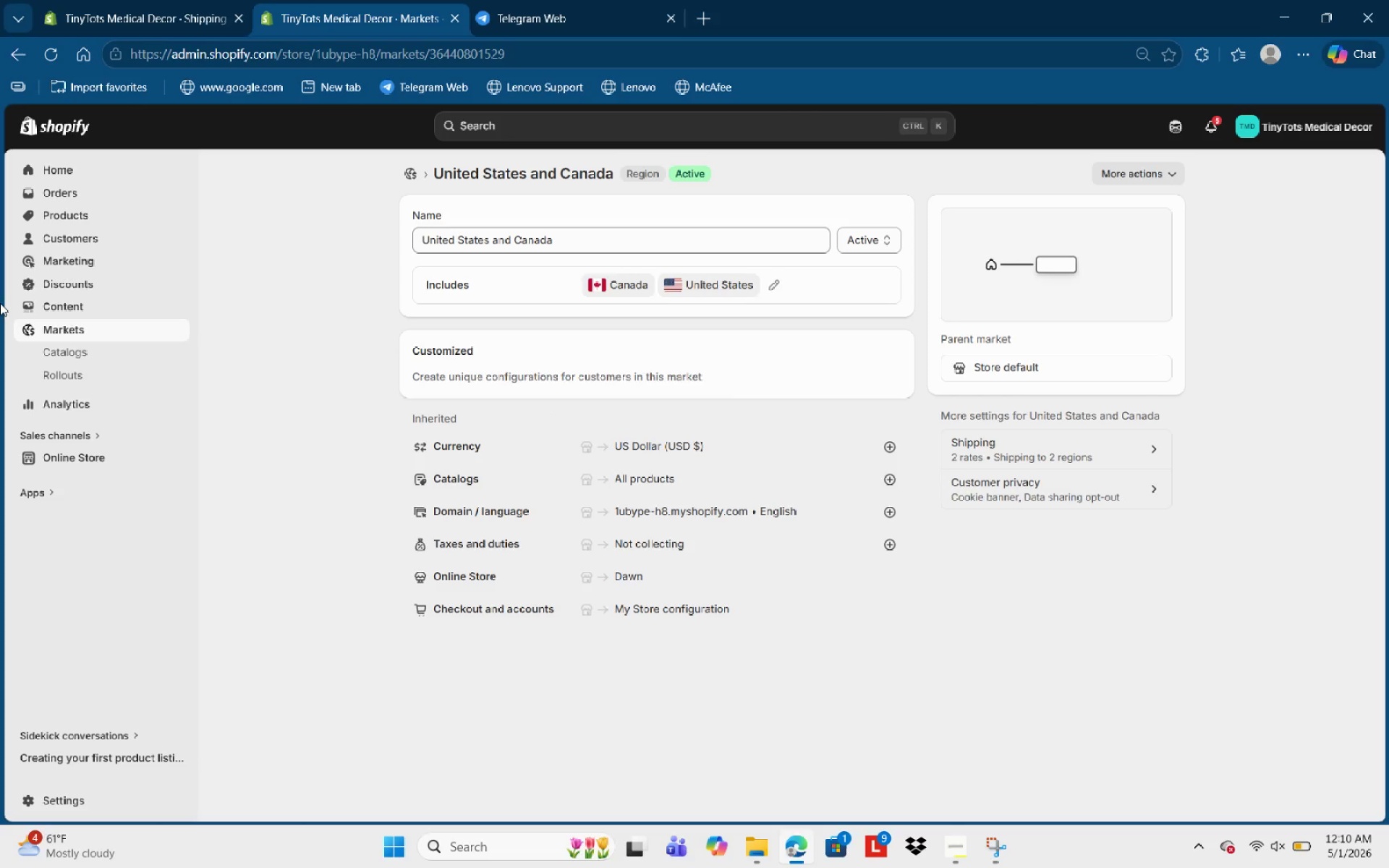 
left_click([154, 0])
 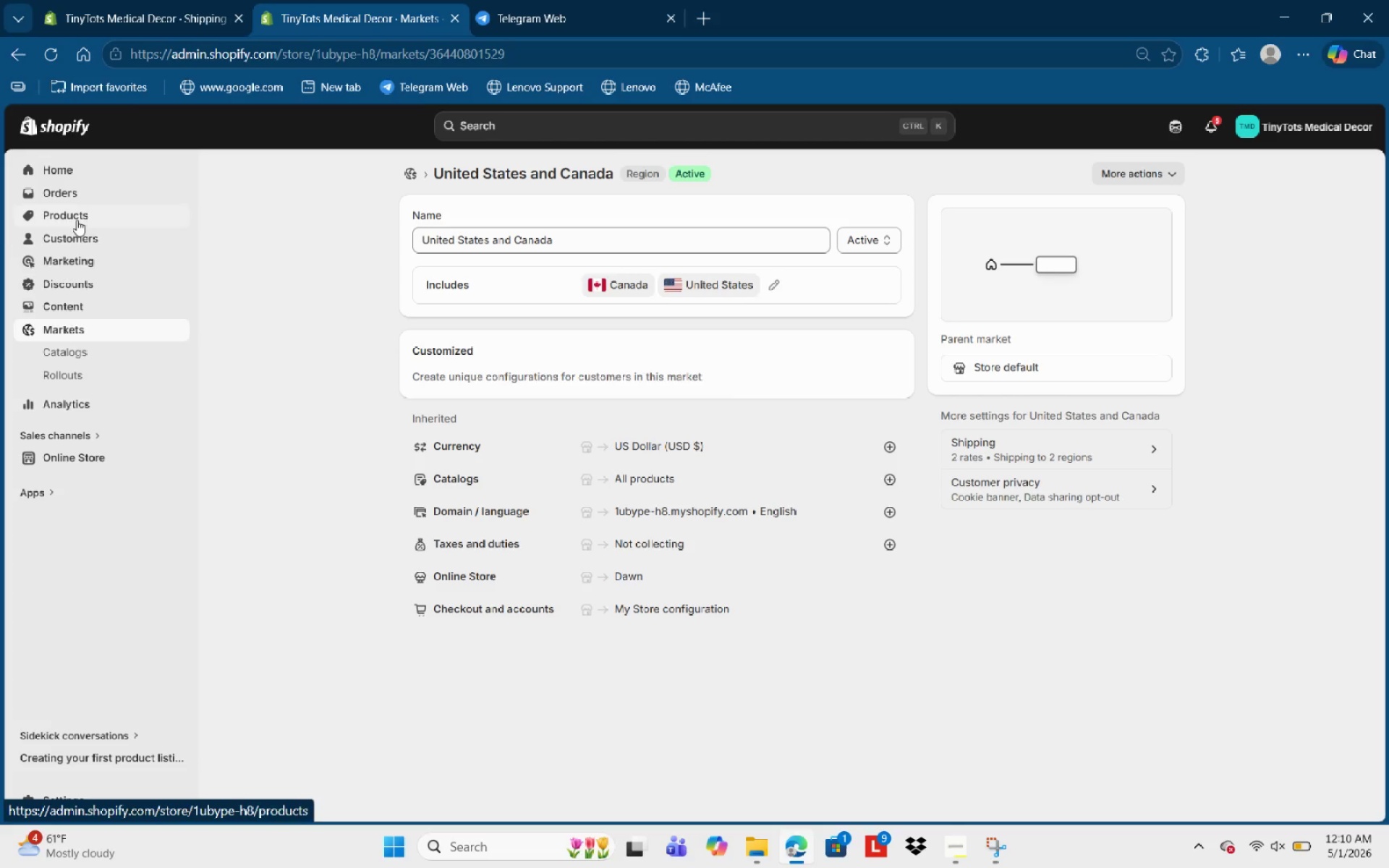 
wait(5.94)
 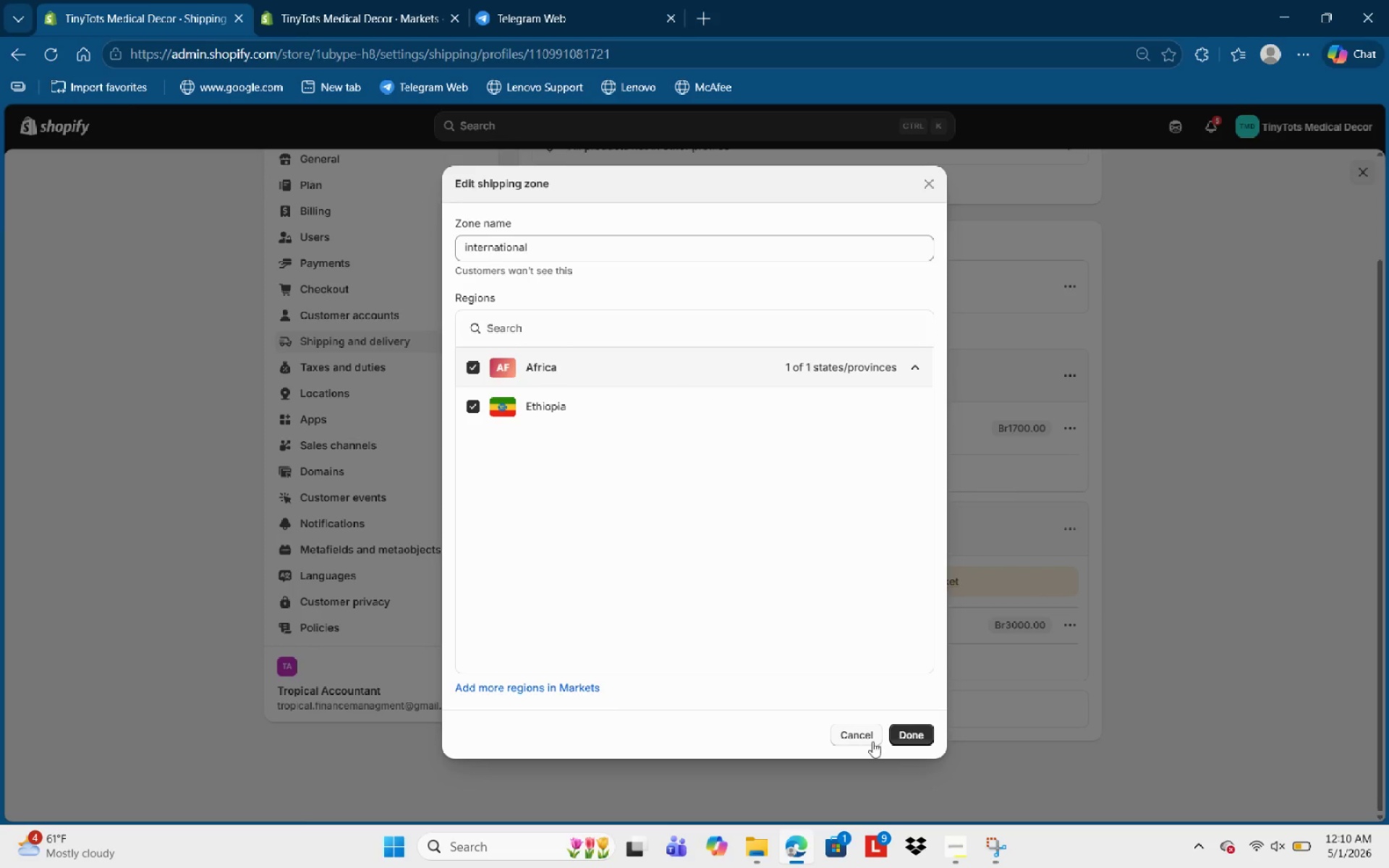 
left_click([52, 803])
 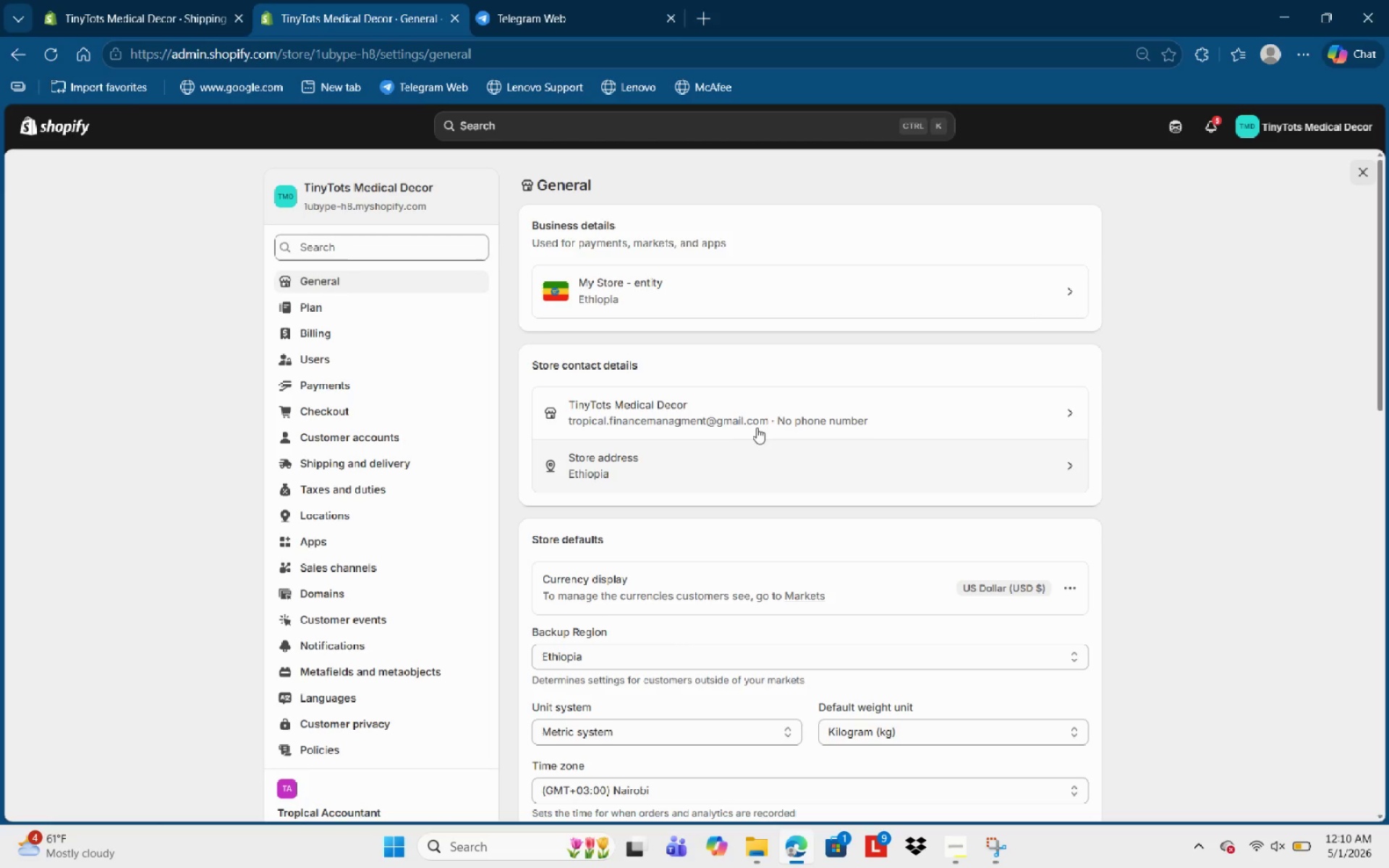 
wait(16.91)
 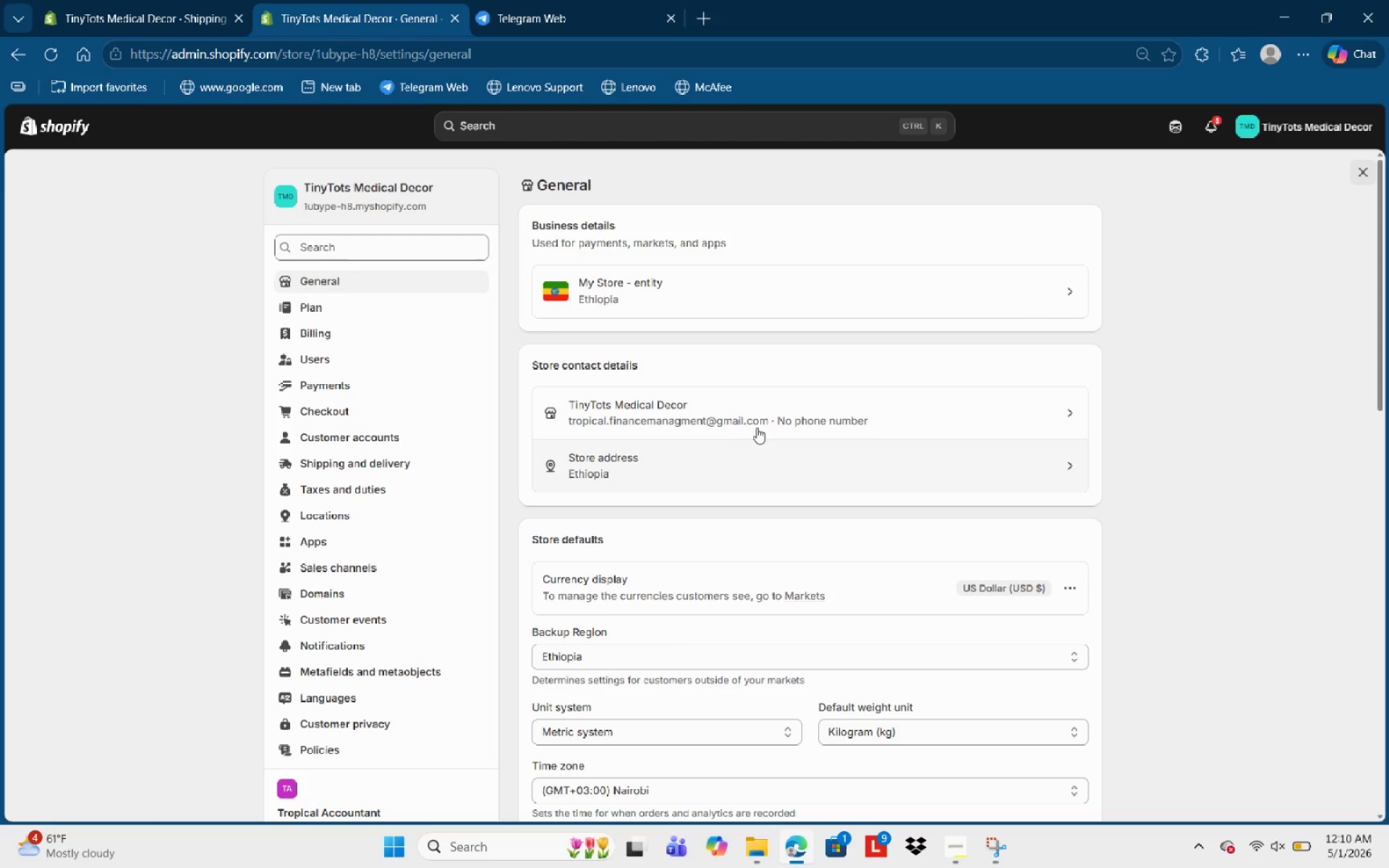 
left_click([658, 476])
 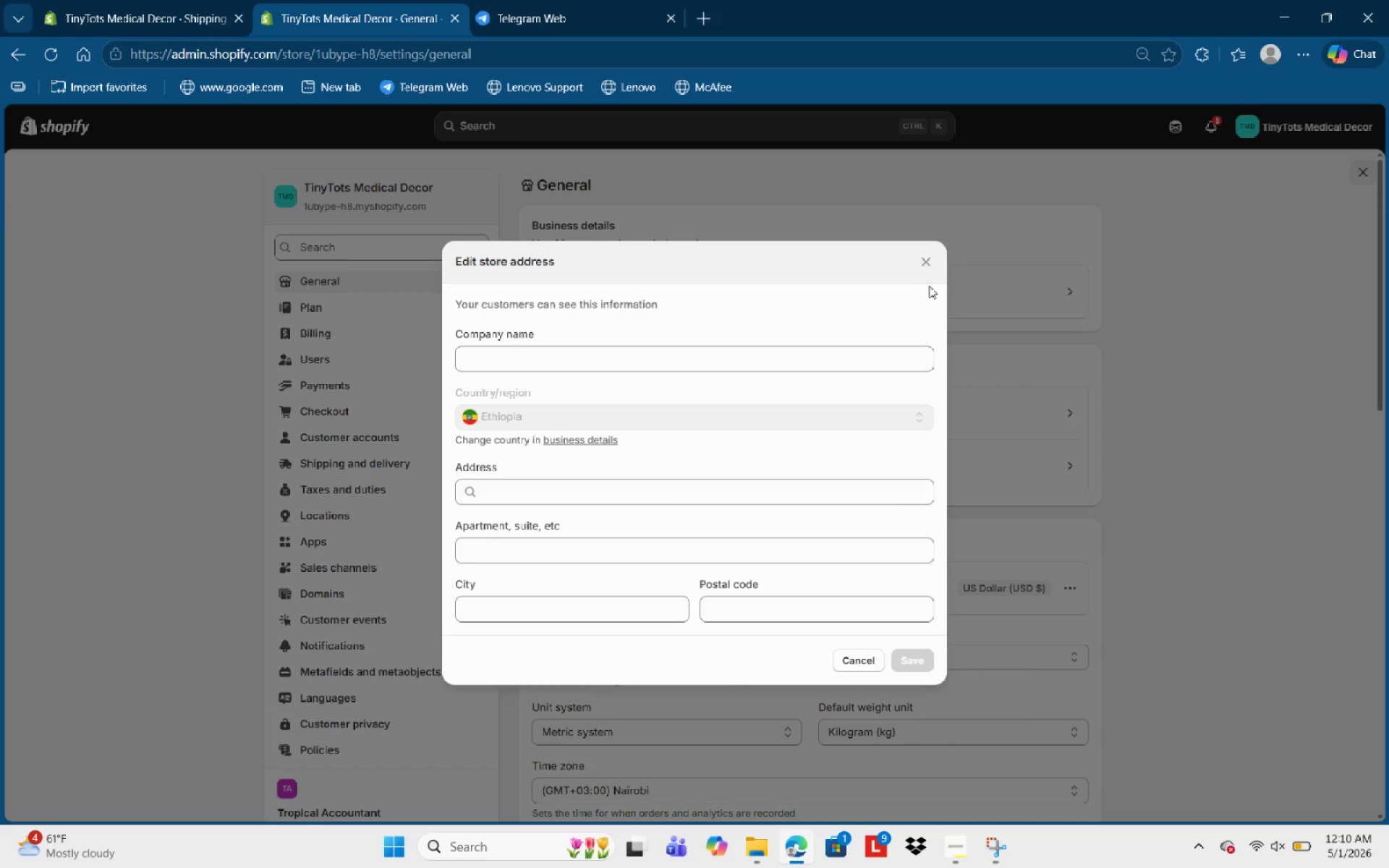 
wait(8.47)
 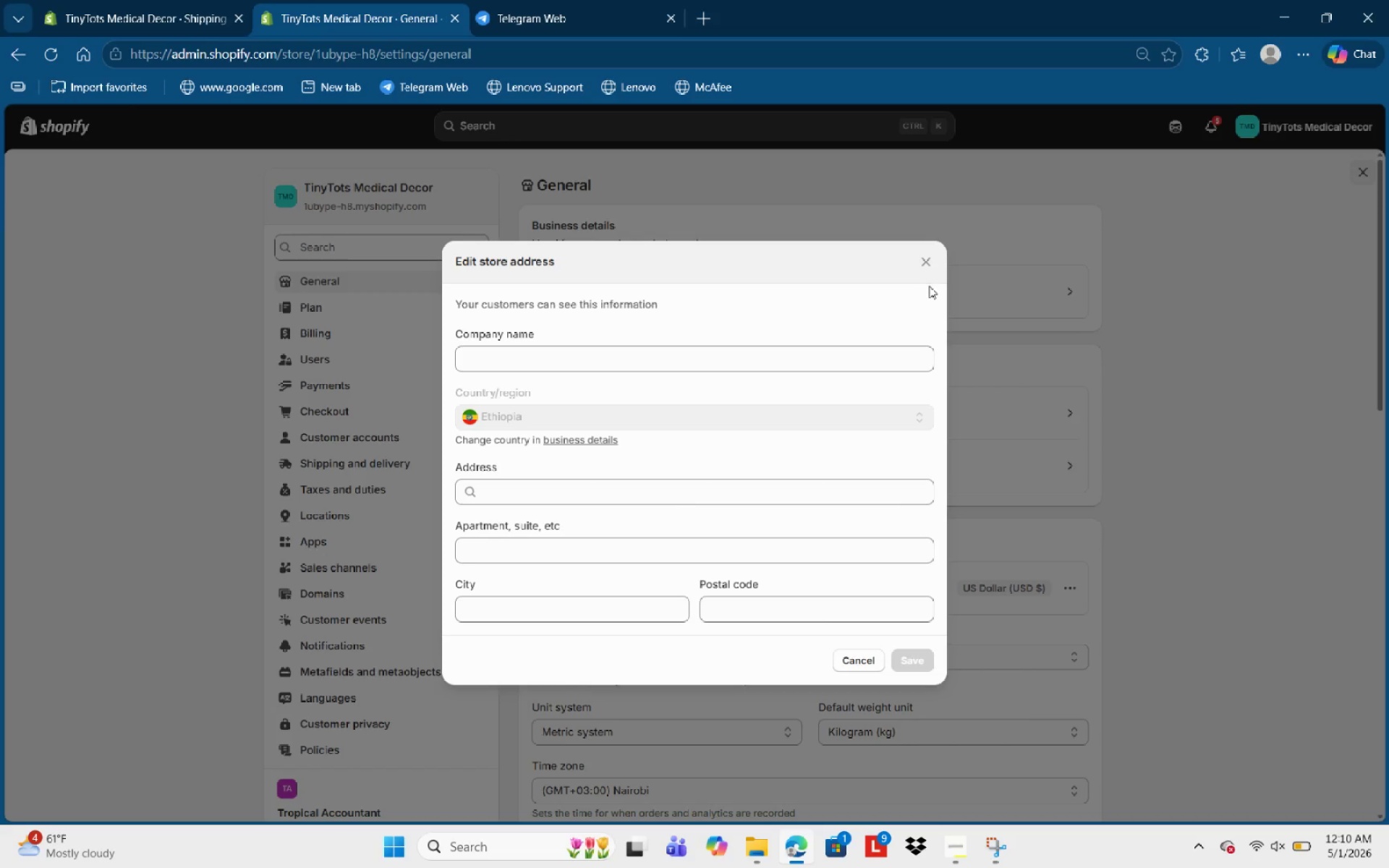 
left_click([654, 286])
 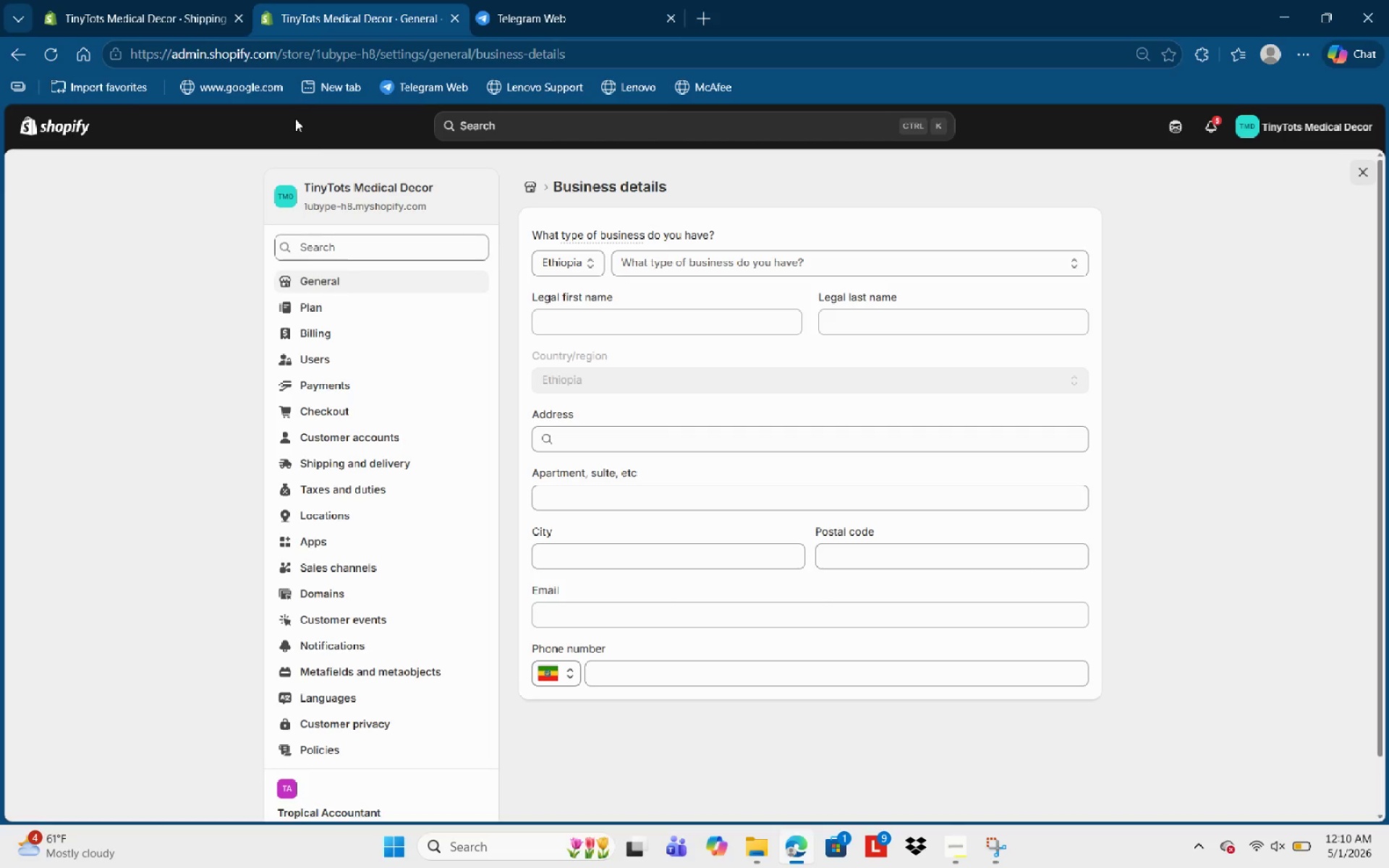 
wait(10.56)
 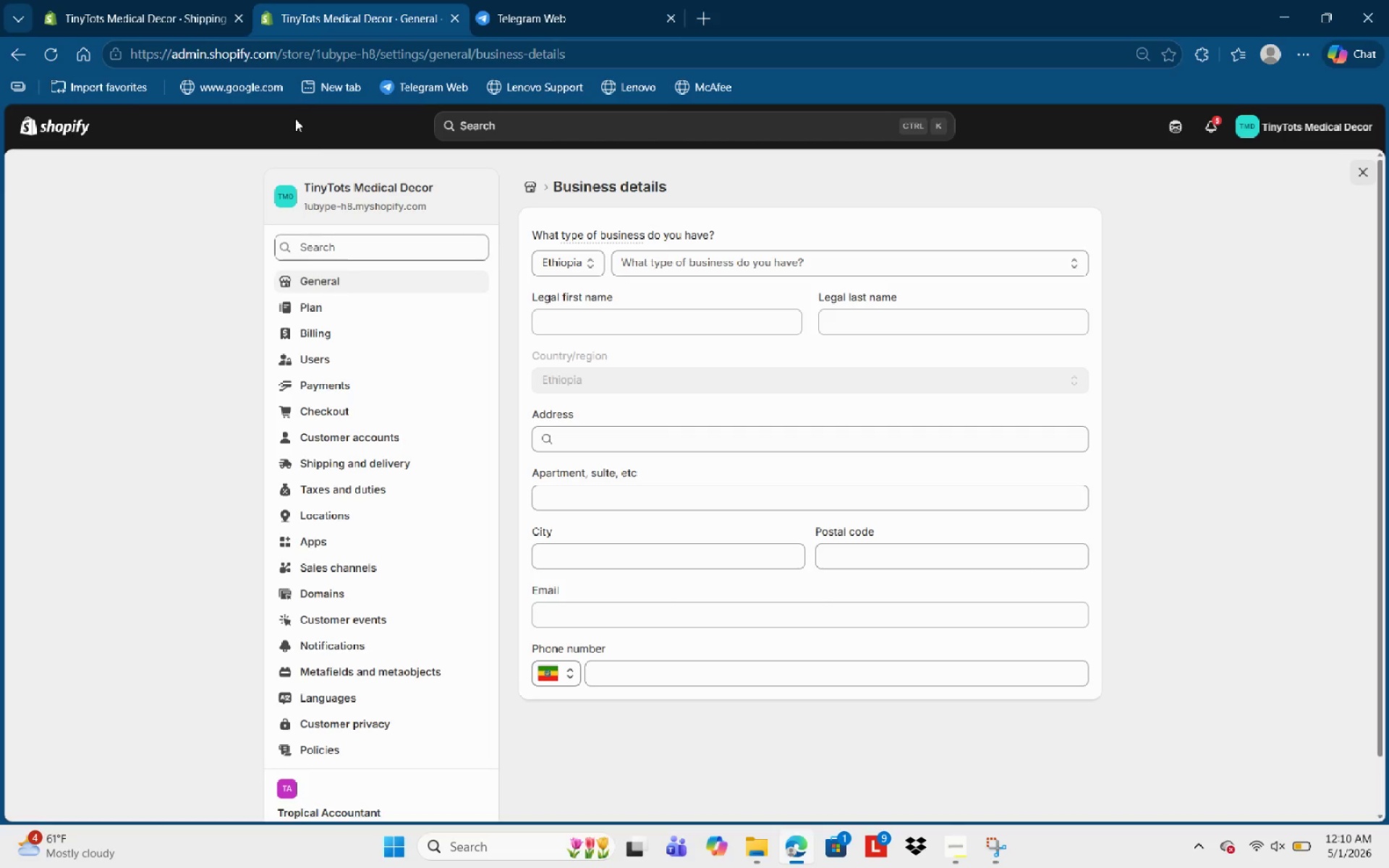 
left_click([557, 263])
 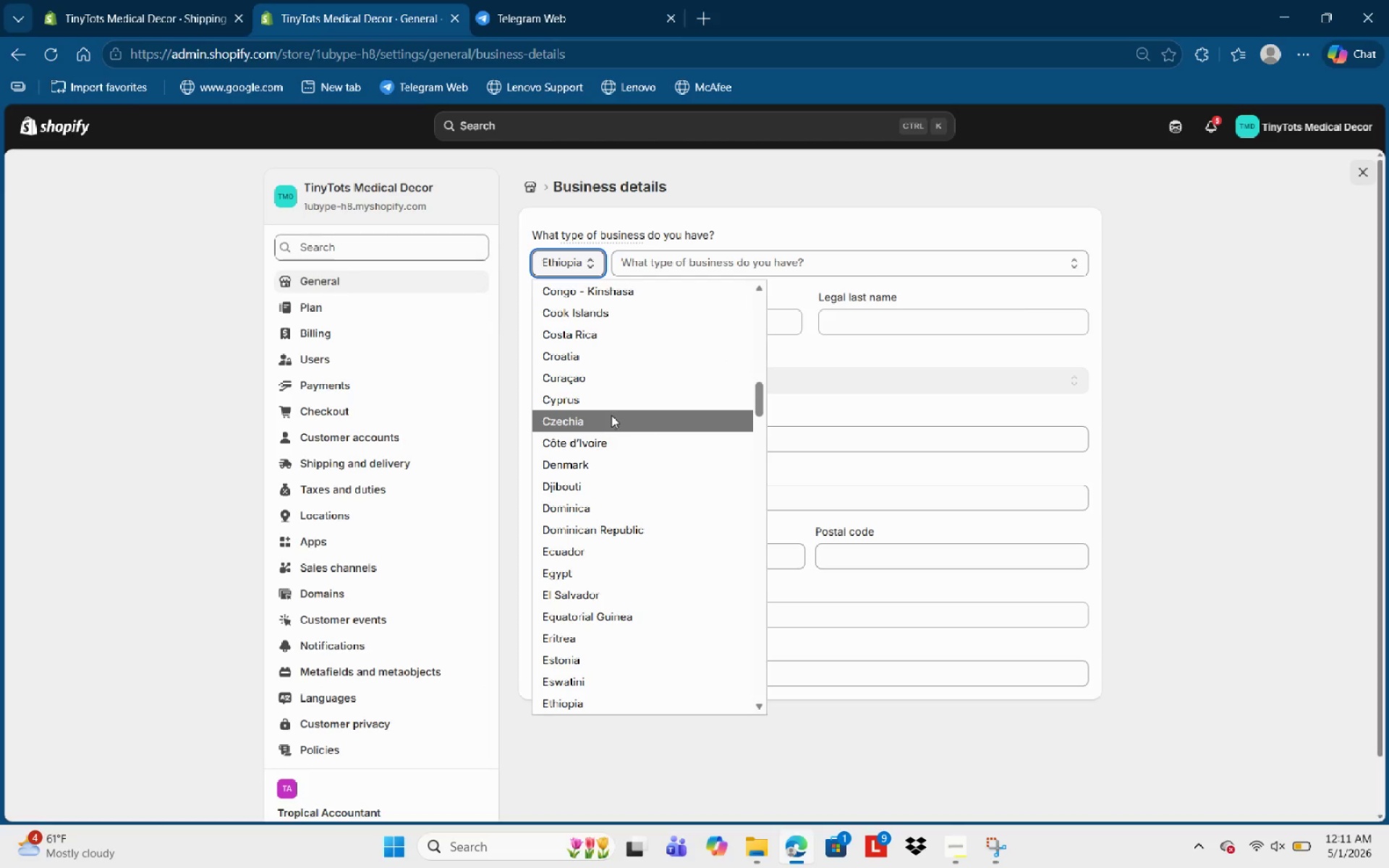 
scroll: coordinate [615, 416], scroll_direction: up, amount: 1.0
 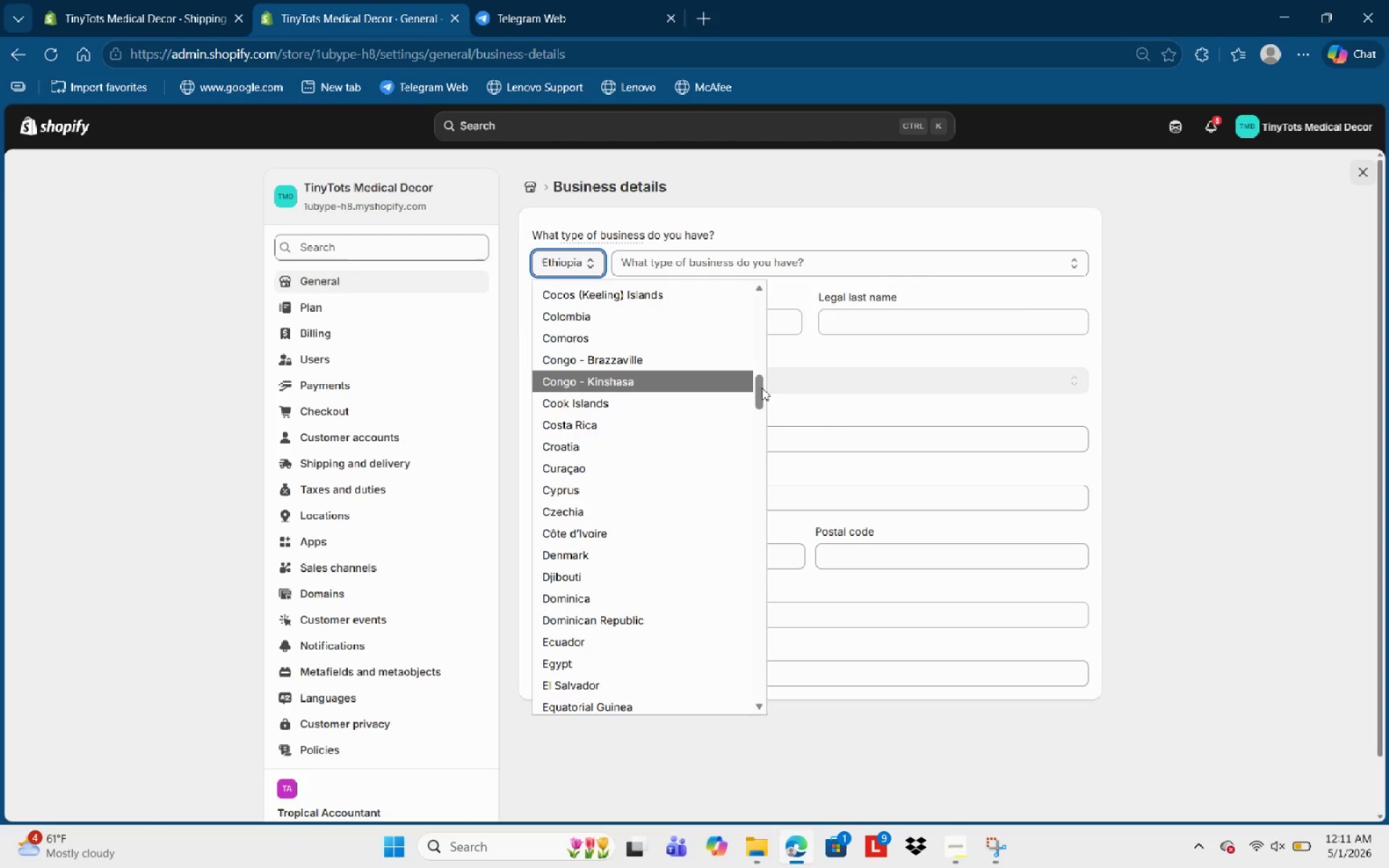 
left_click_drag(start_coordinate=[762, 388], to_coordinate=[783, 720])
 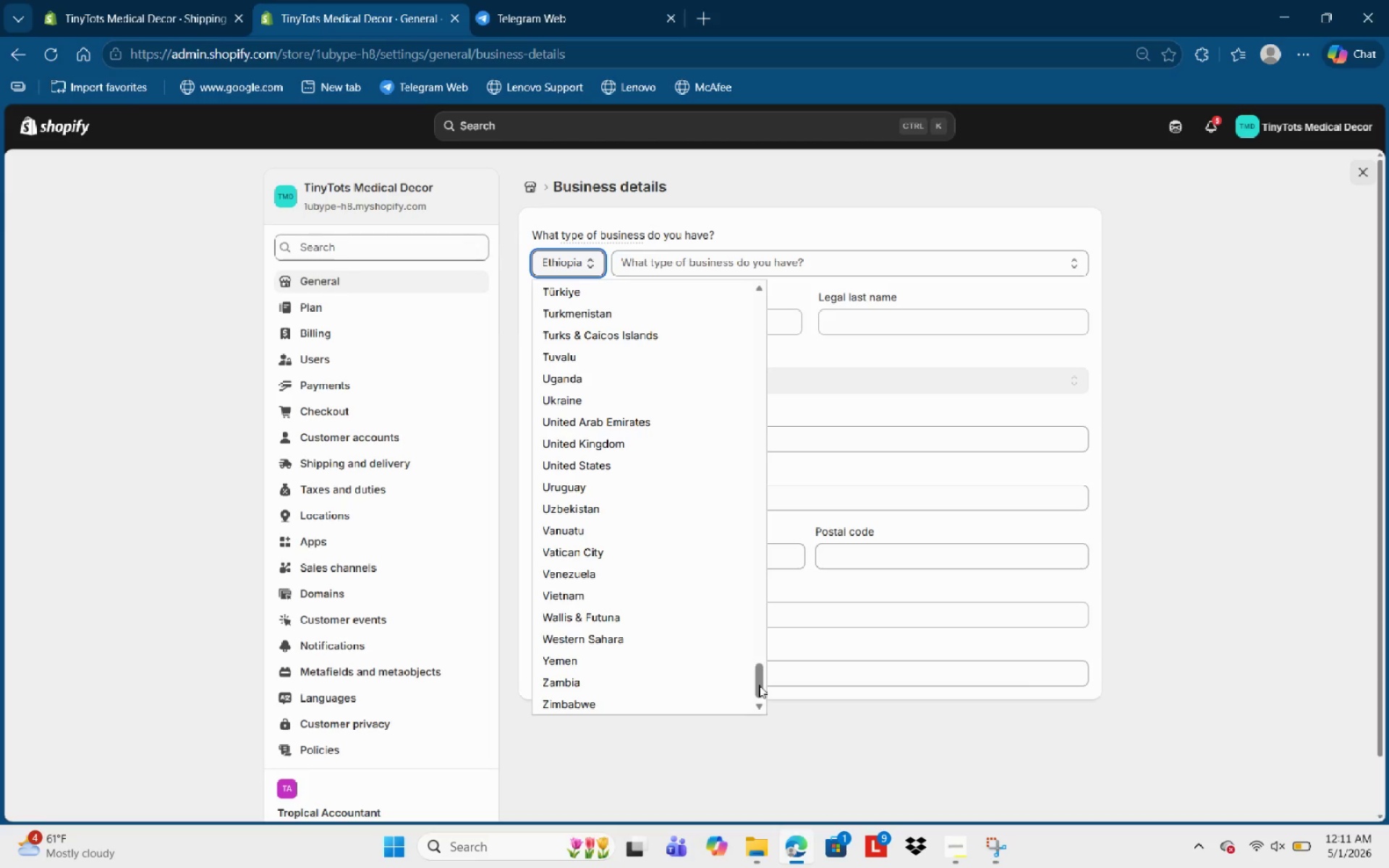 
left_click_drag(start_coordinate=[759, 685], to_coordinate=[759, 676])
 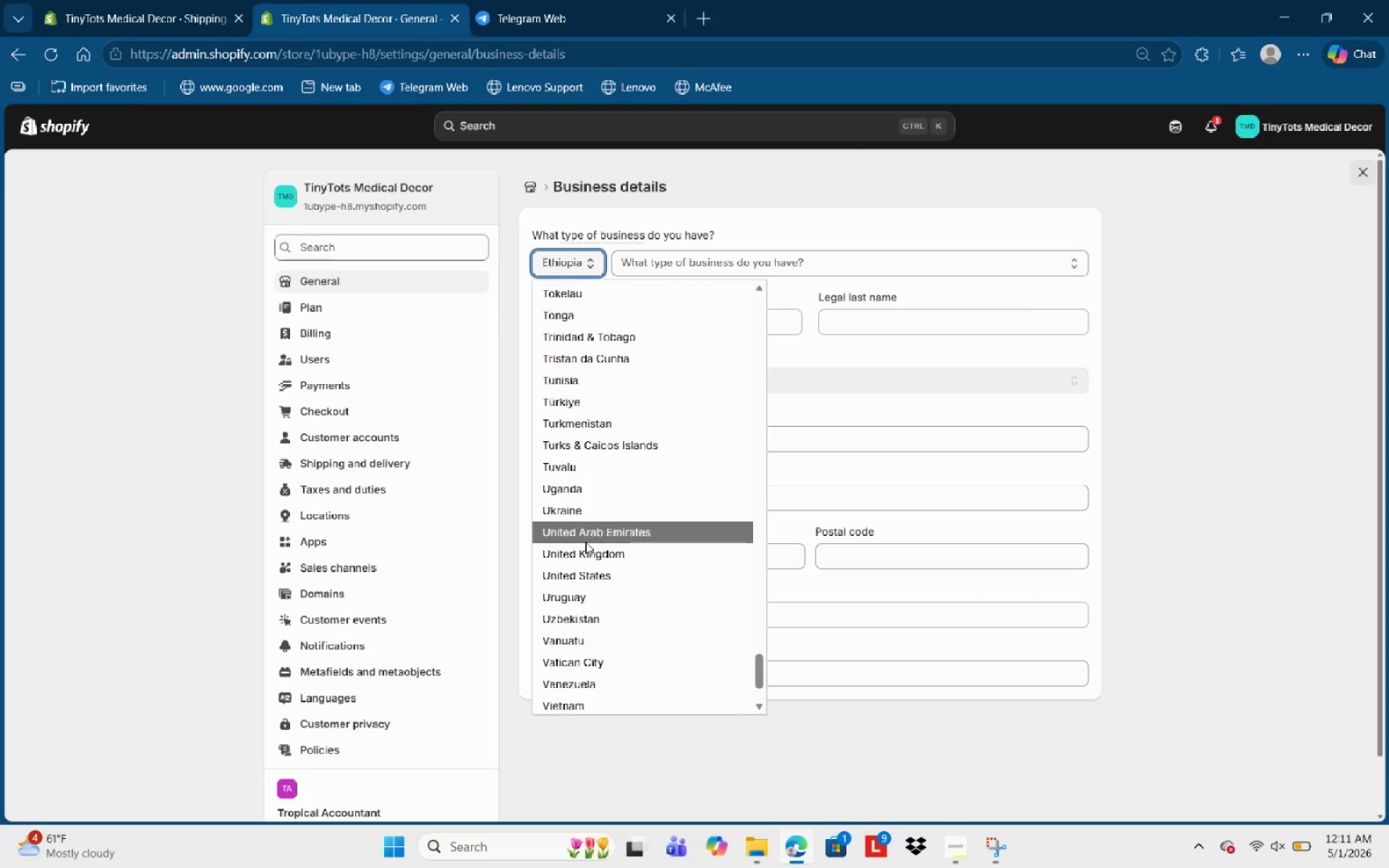 
left_click([585, 542])
 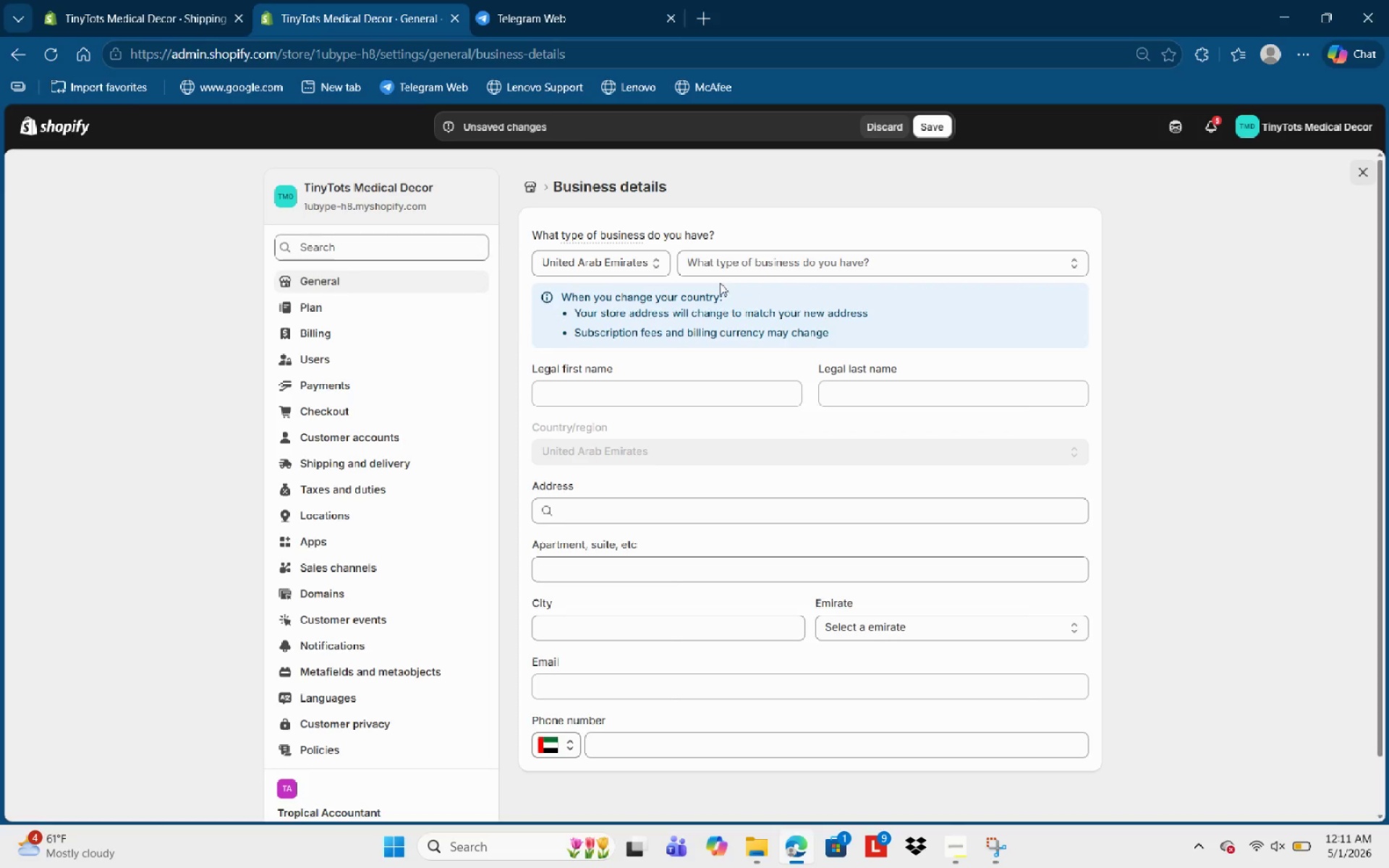 
left_click([574, 255])
 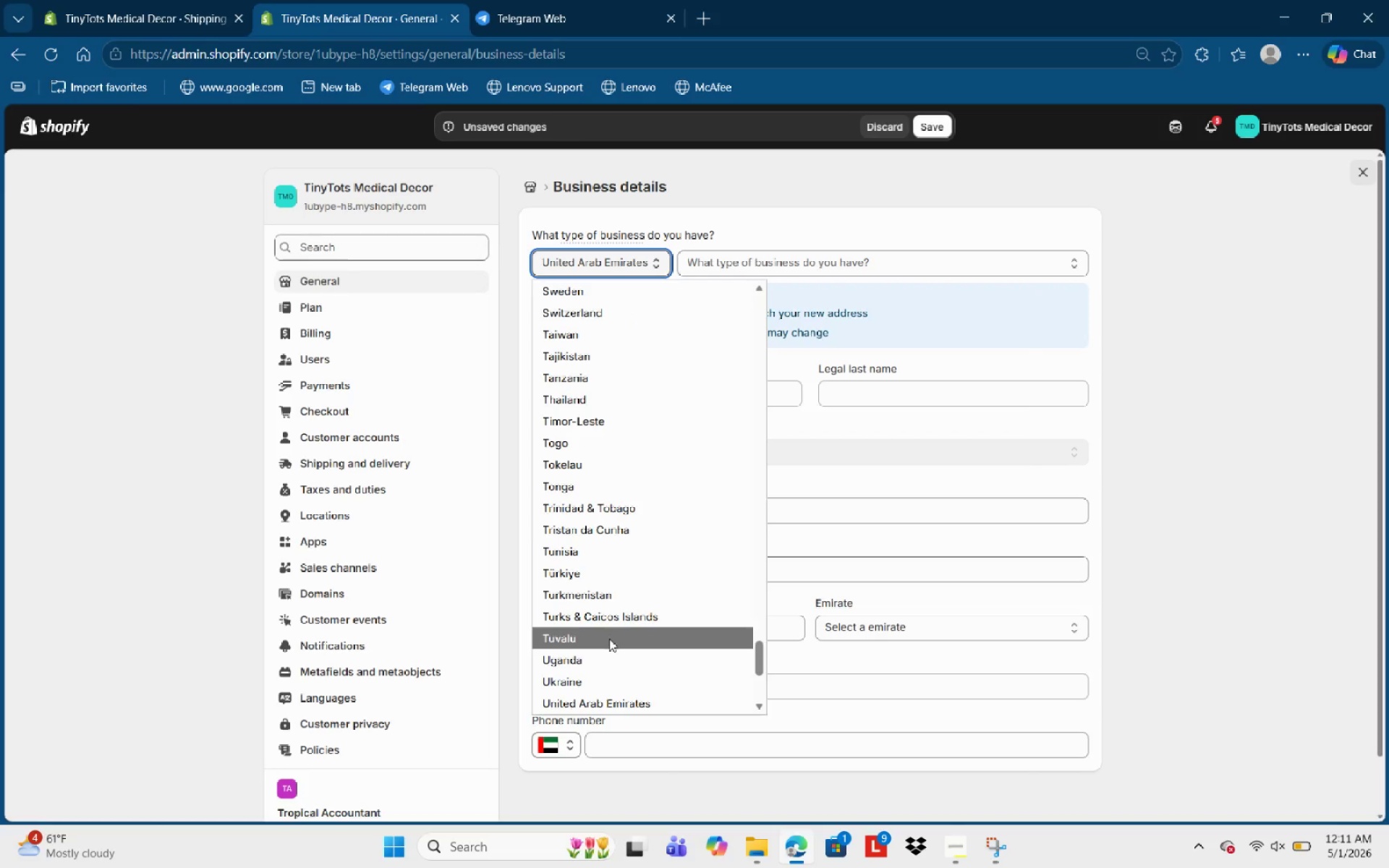 
scroll: coordinate [636, 633], scroll_direction: down, amount: 2.0
 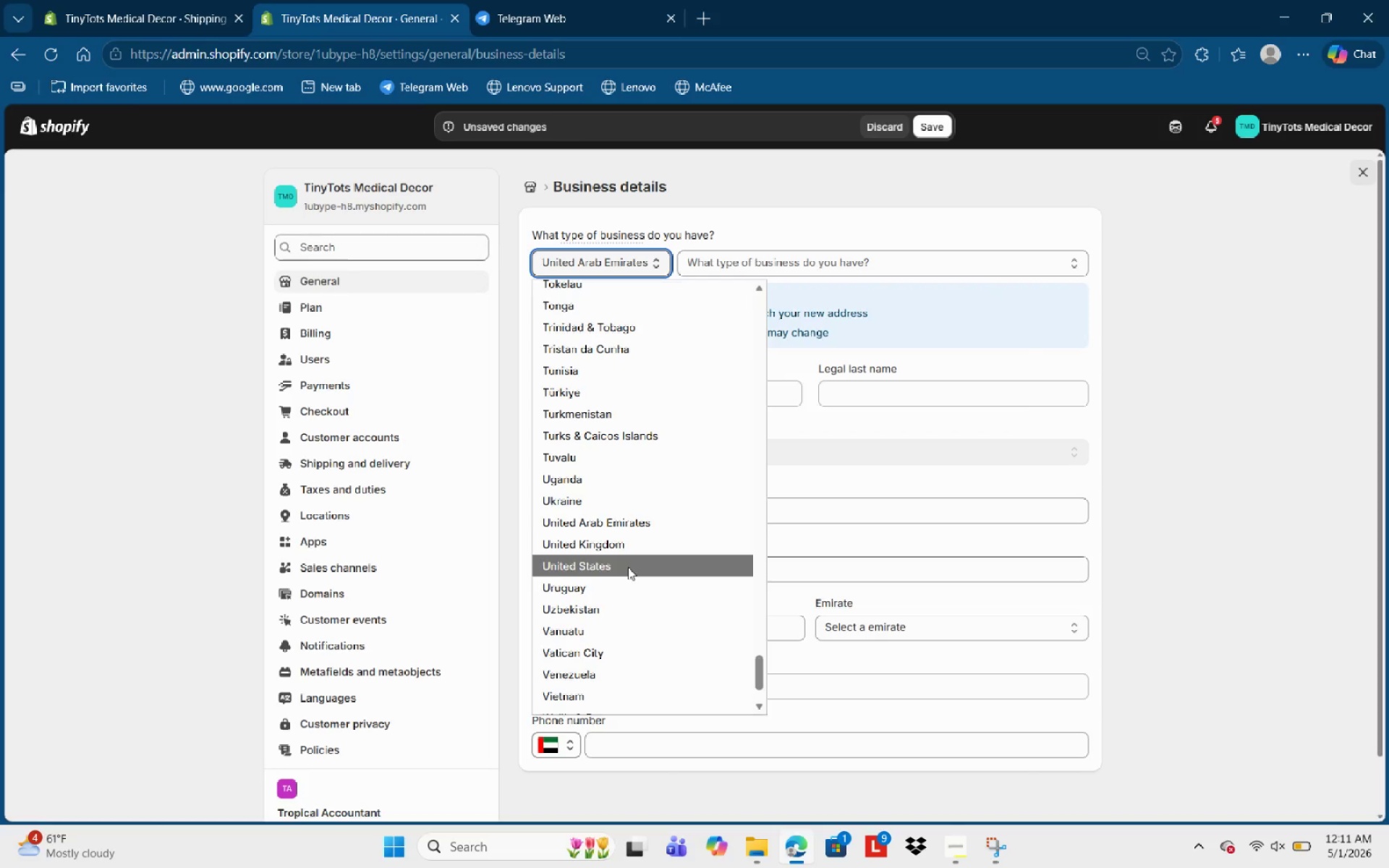 
left_click([628, 567])
 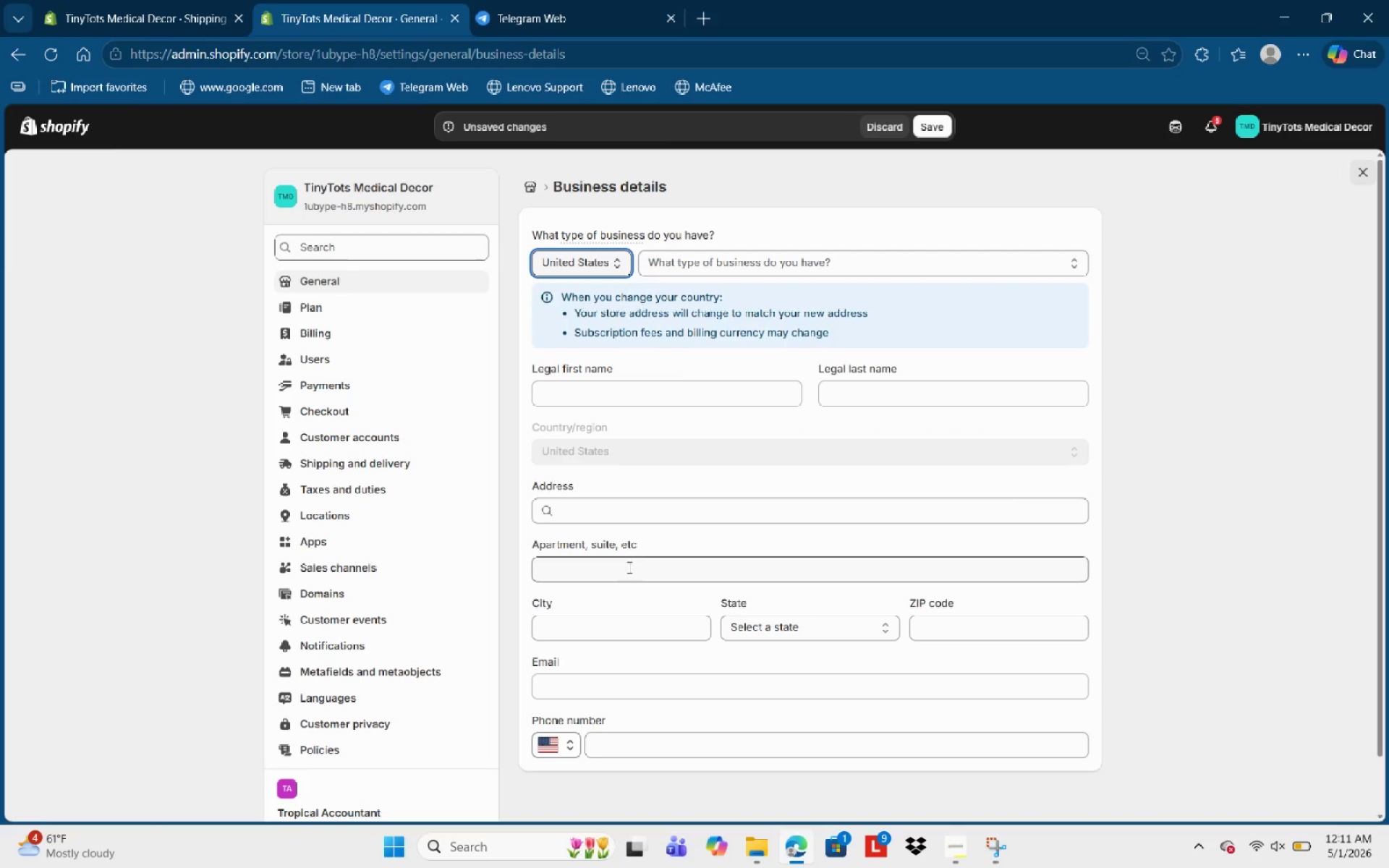 
wait(6.45)
 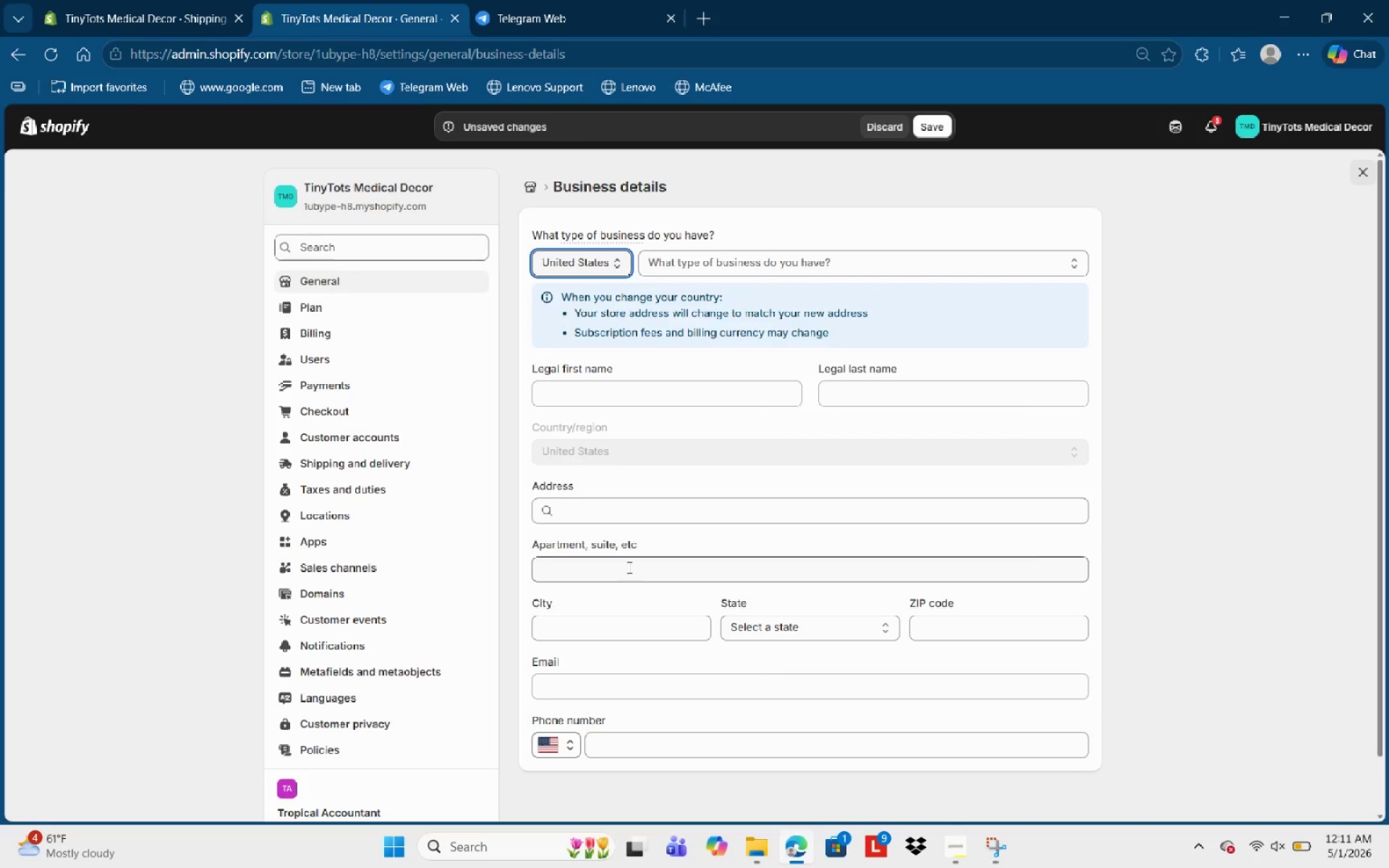 
left_click([940, 127])
 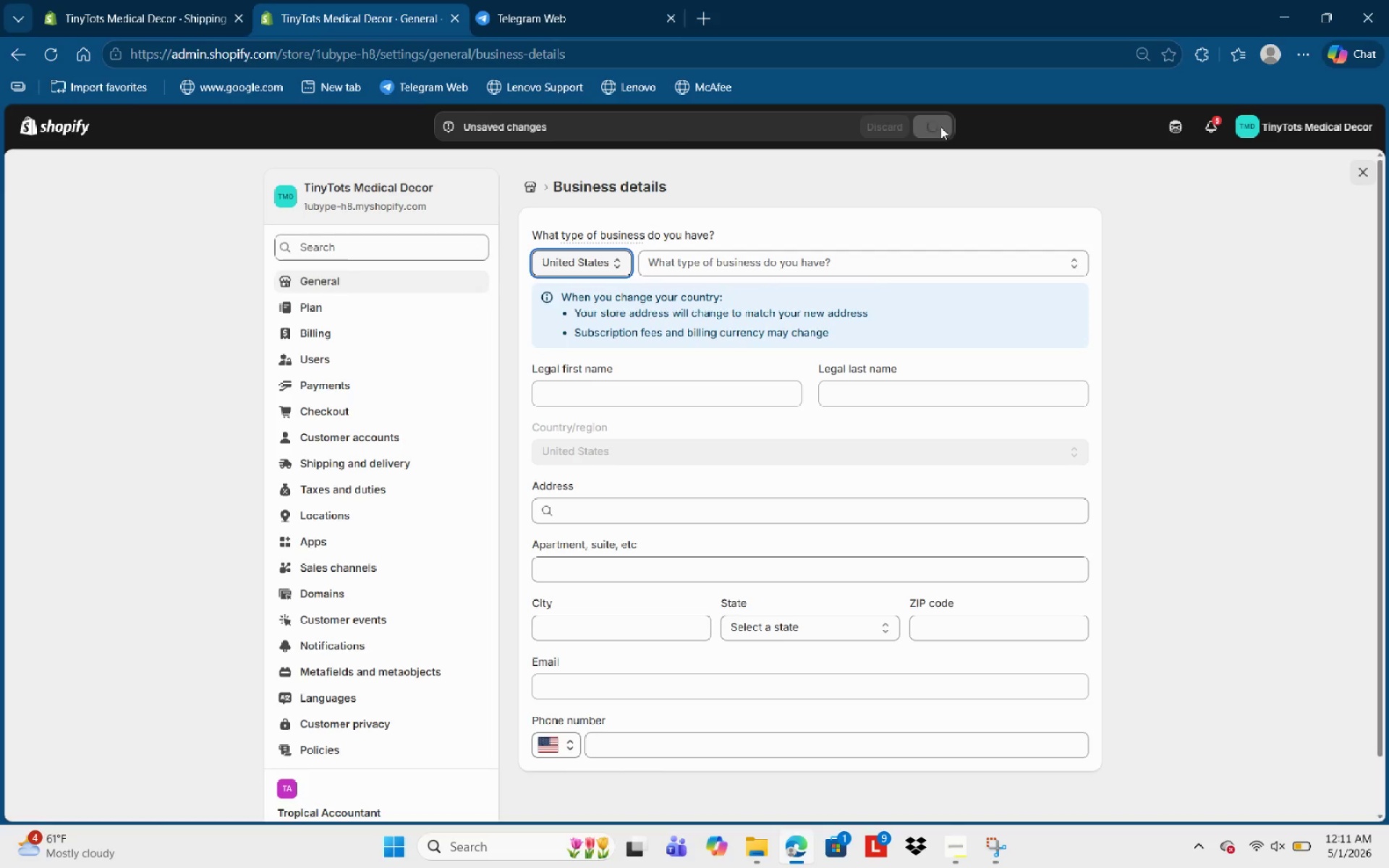 
mouse_move([939, 148])
 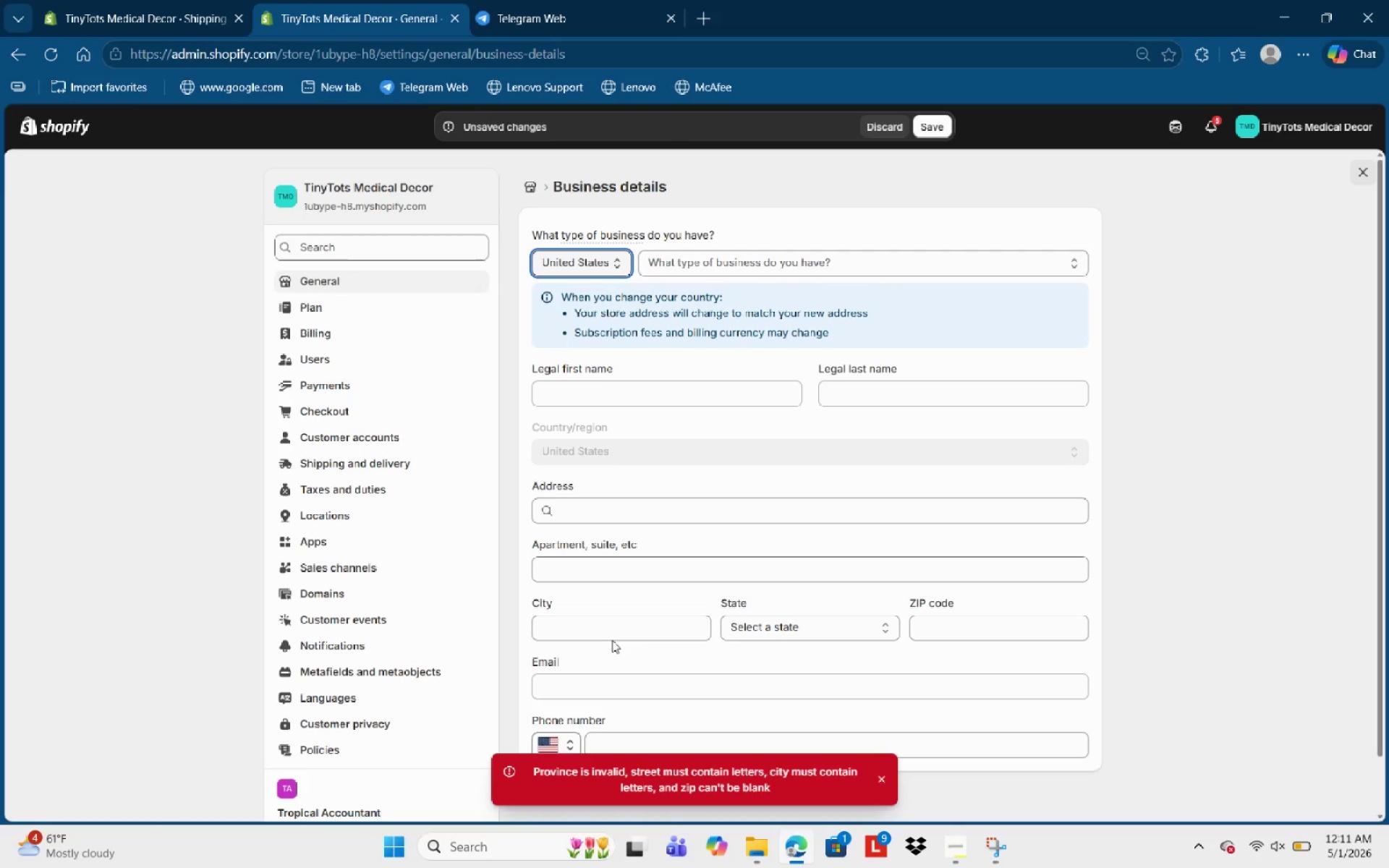 
left_click([605, 629])
 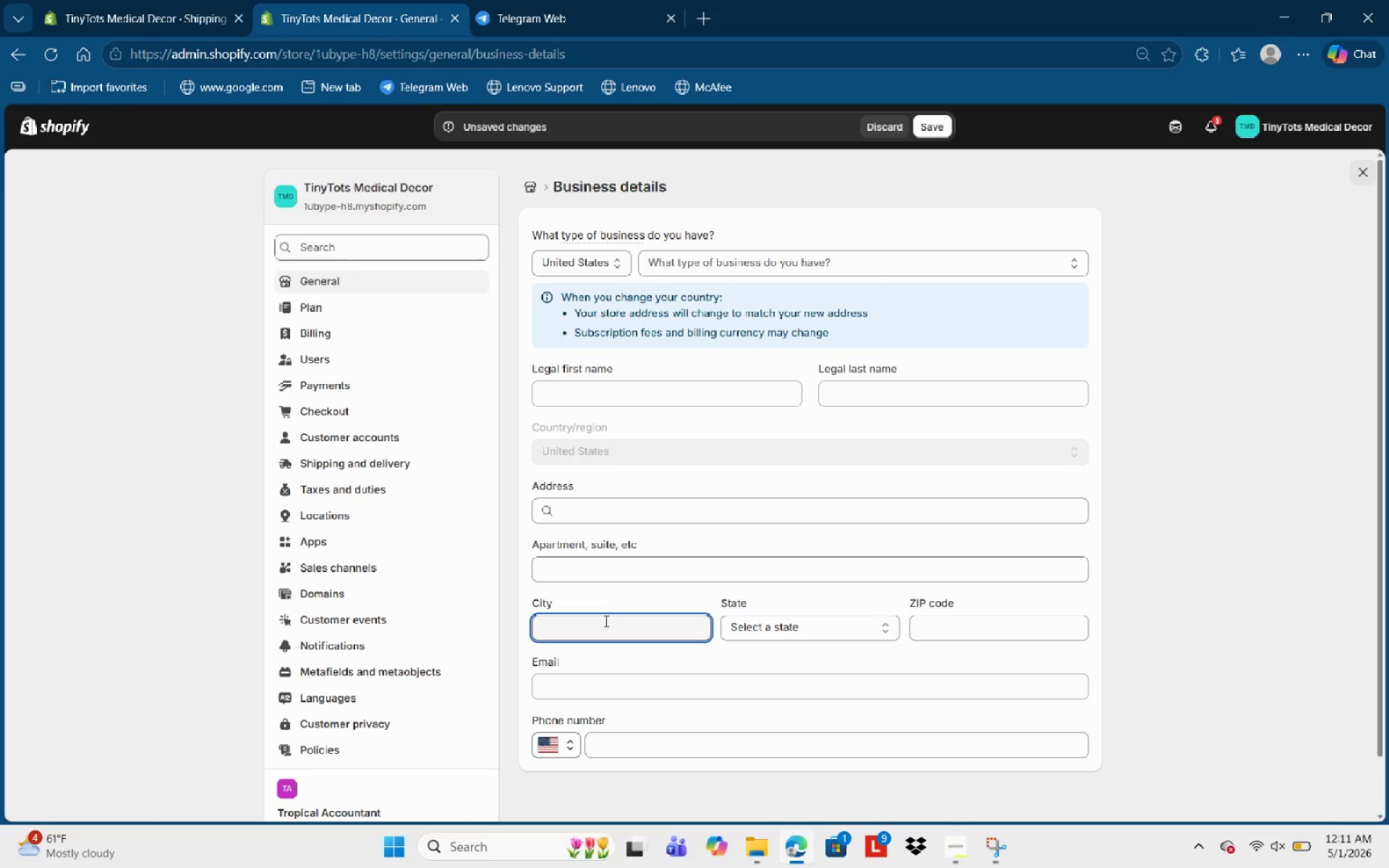 
wait(5.08)
 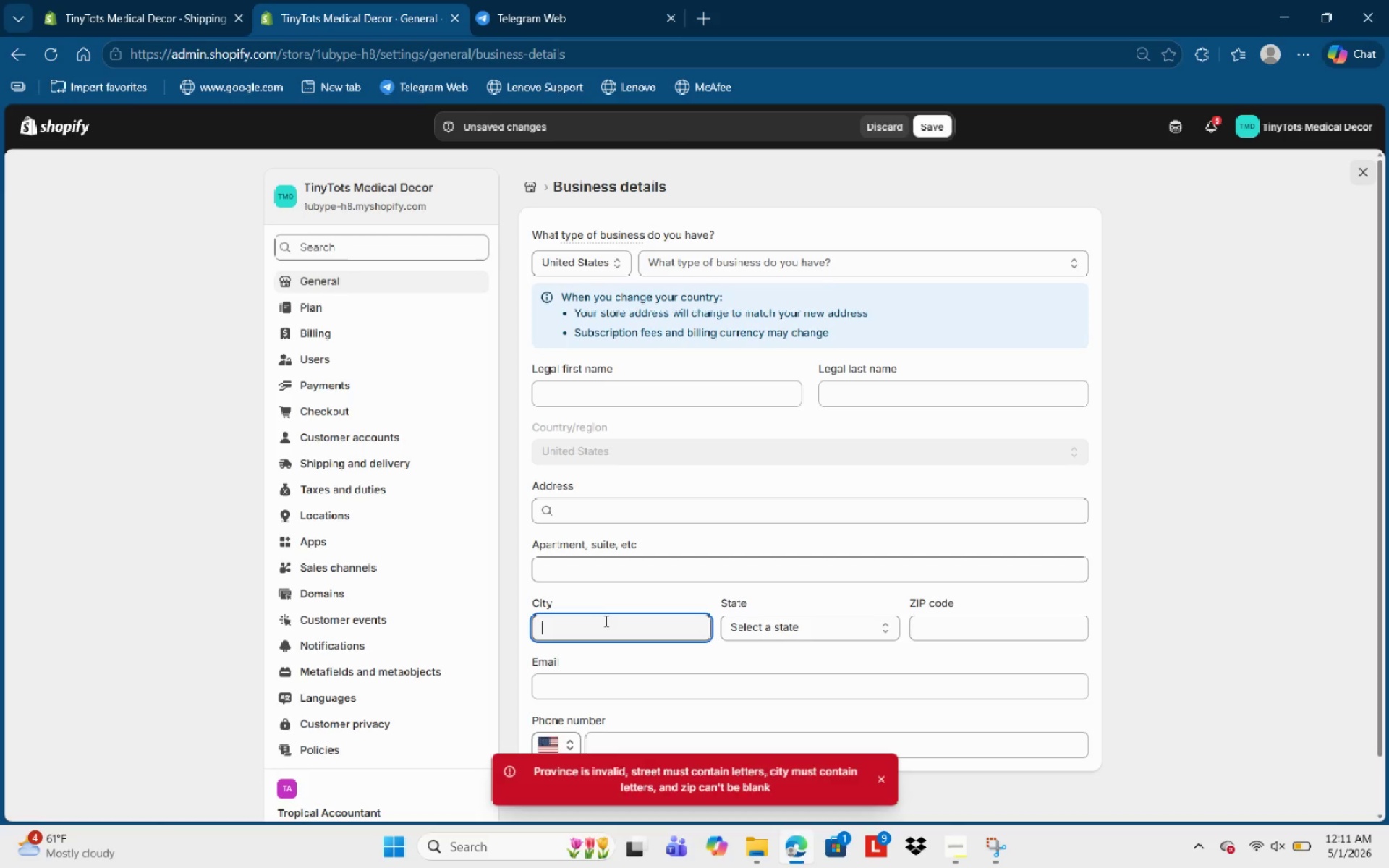 
type(Virginia)
 